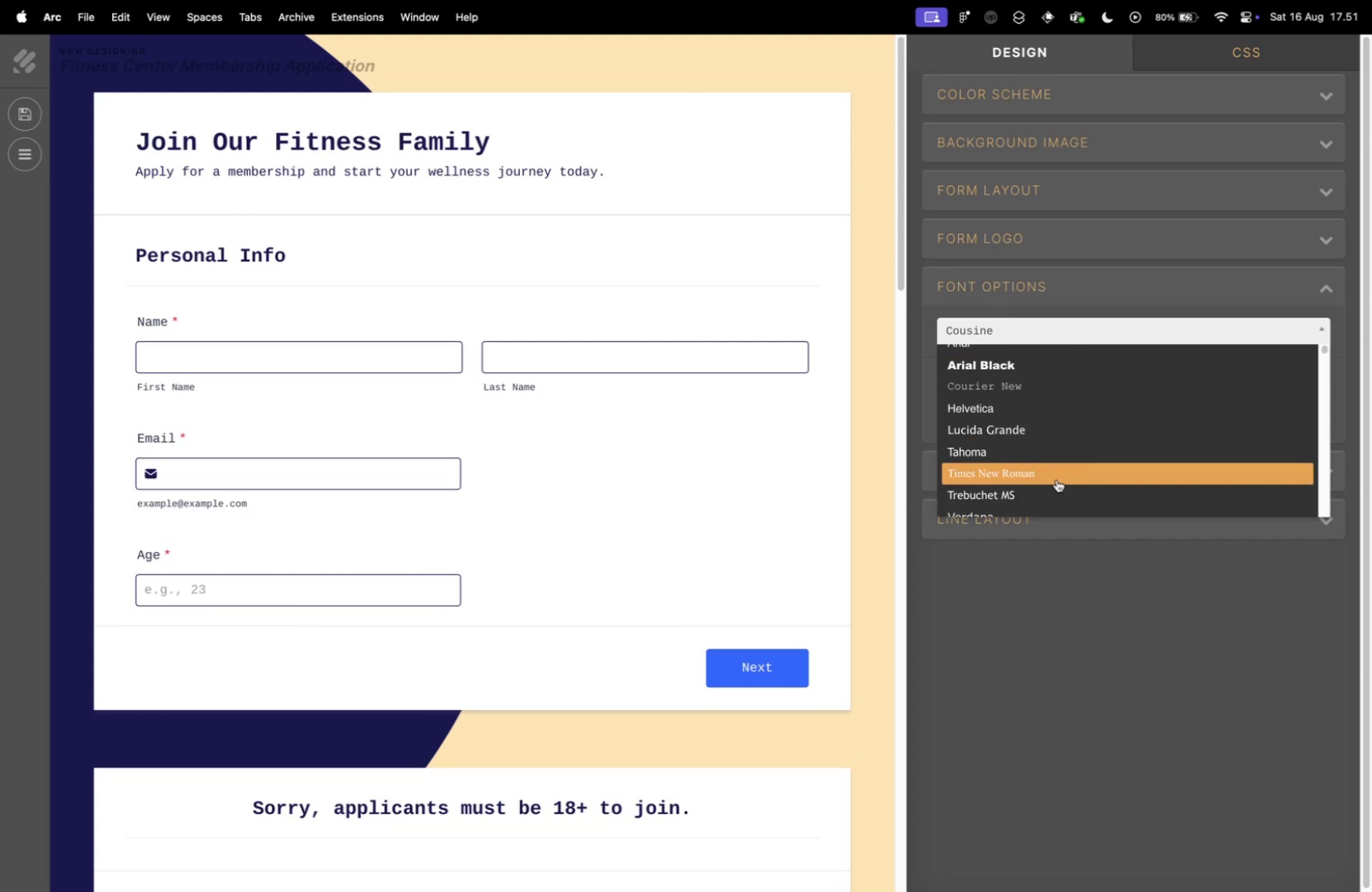 
scroll: coordinate [1057, 488], scroll_direction: down, amount: 40.0
 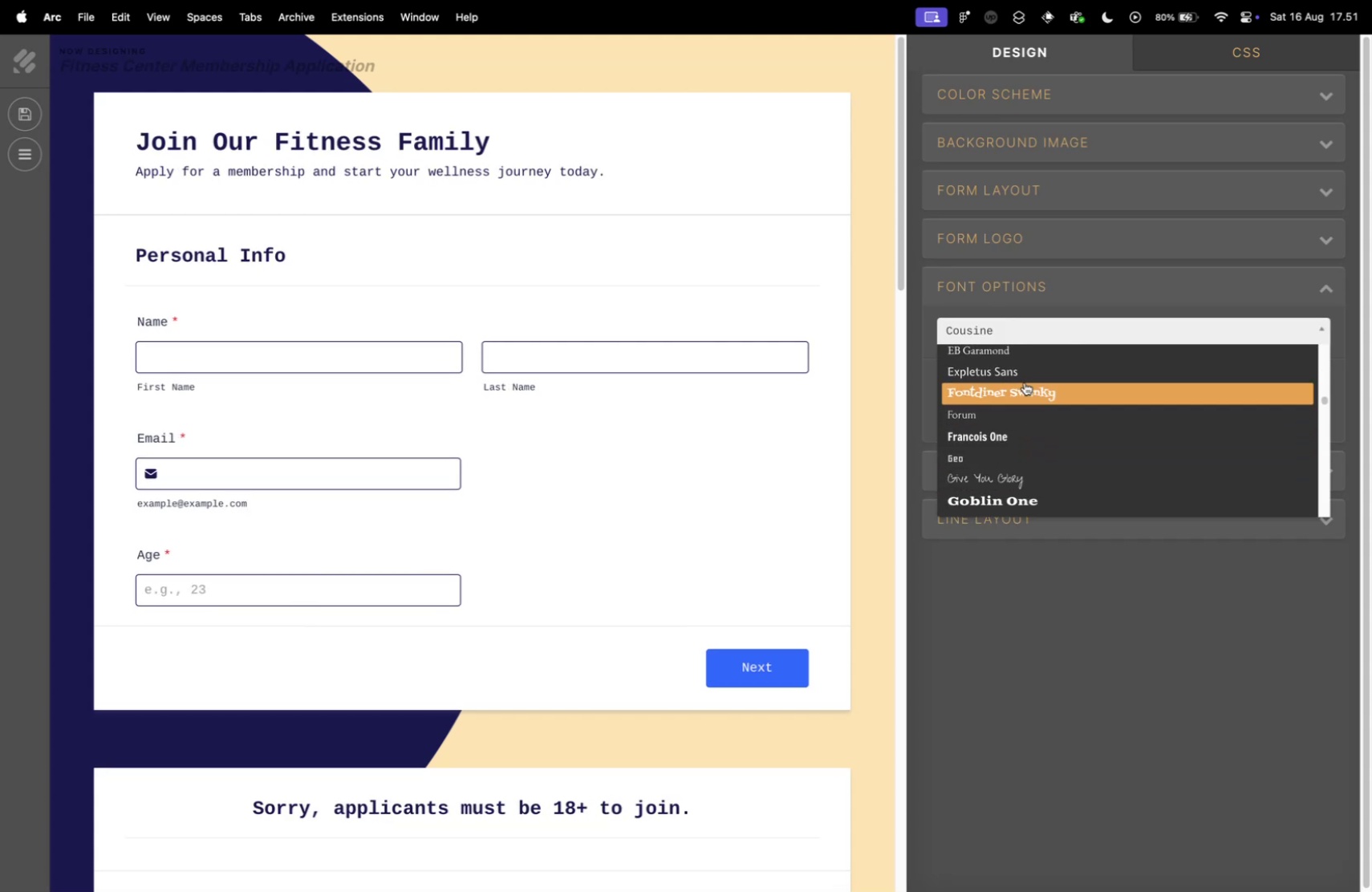 
left_click([1029, 353])
 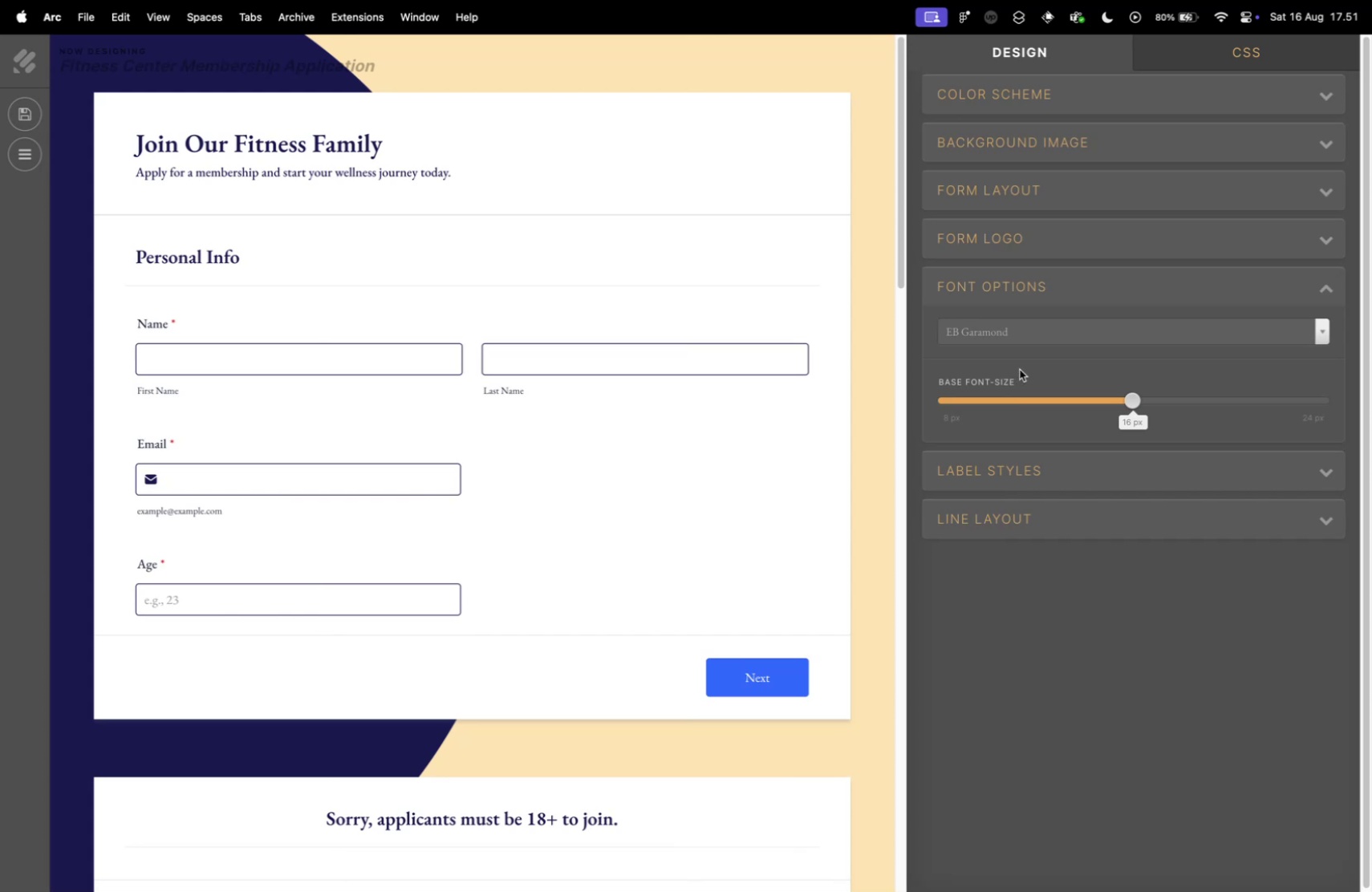 
left_click([1038, 327])
 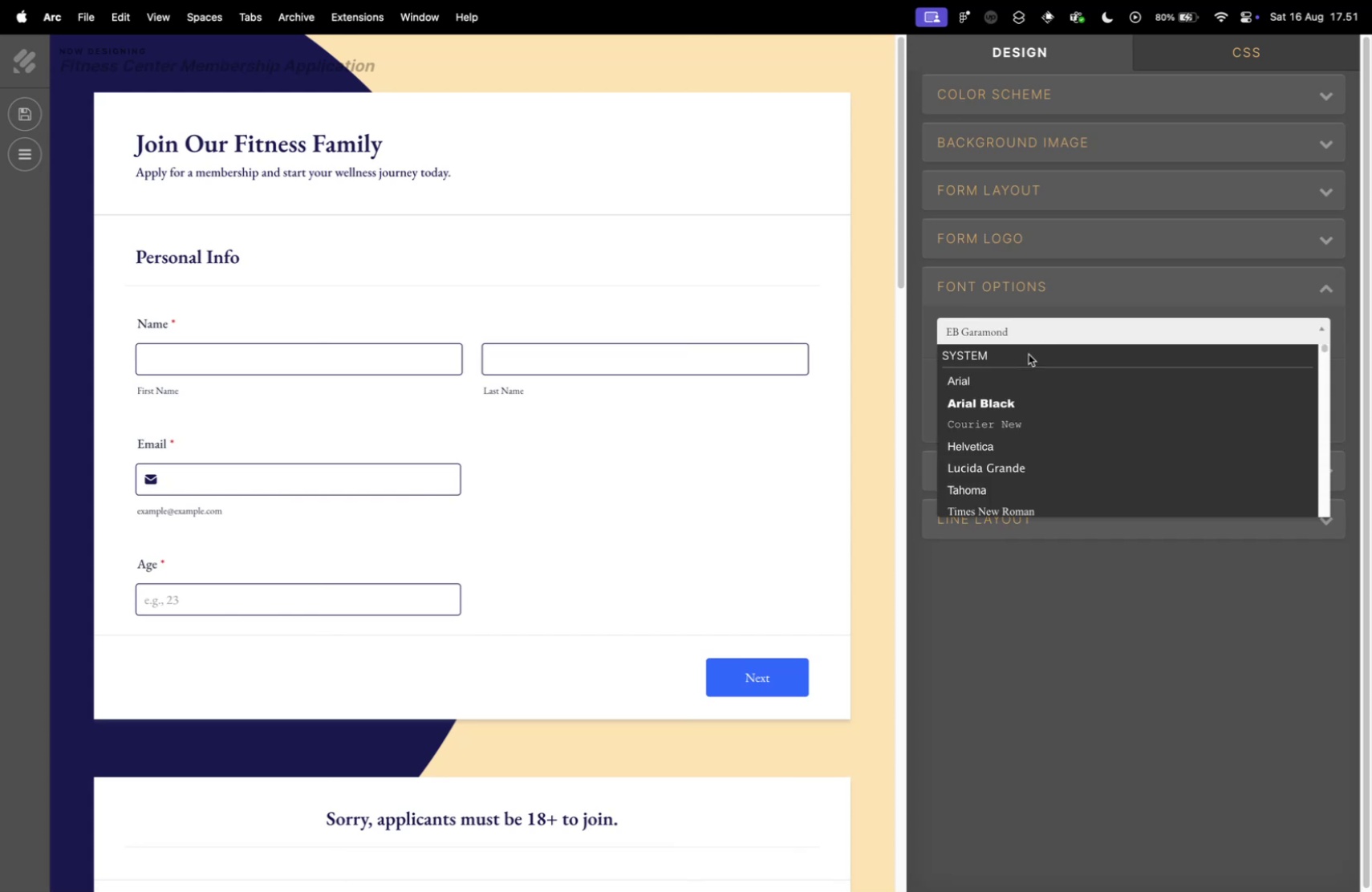 
scroll: coordinate [1039, 461], scroll_direction: down, amount: 70.0
 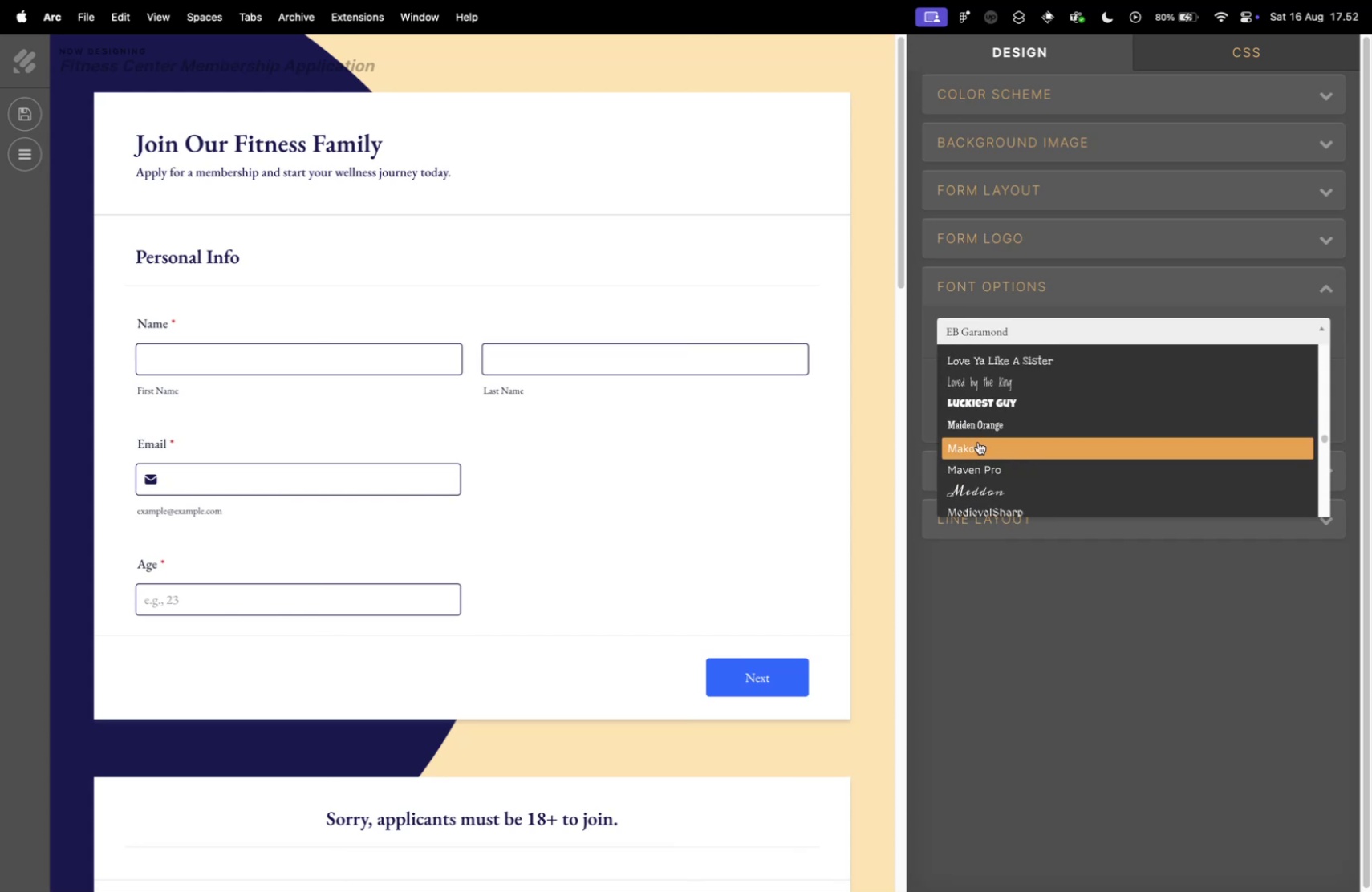 
scroll: coordinate [1017, 444], scroll_direction: up, amount: 8.0
 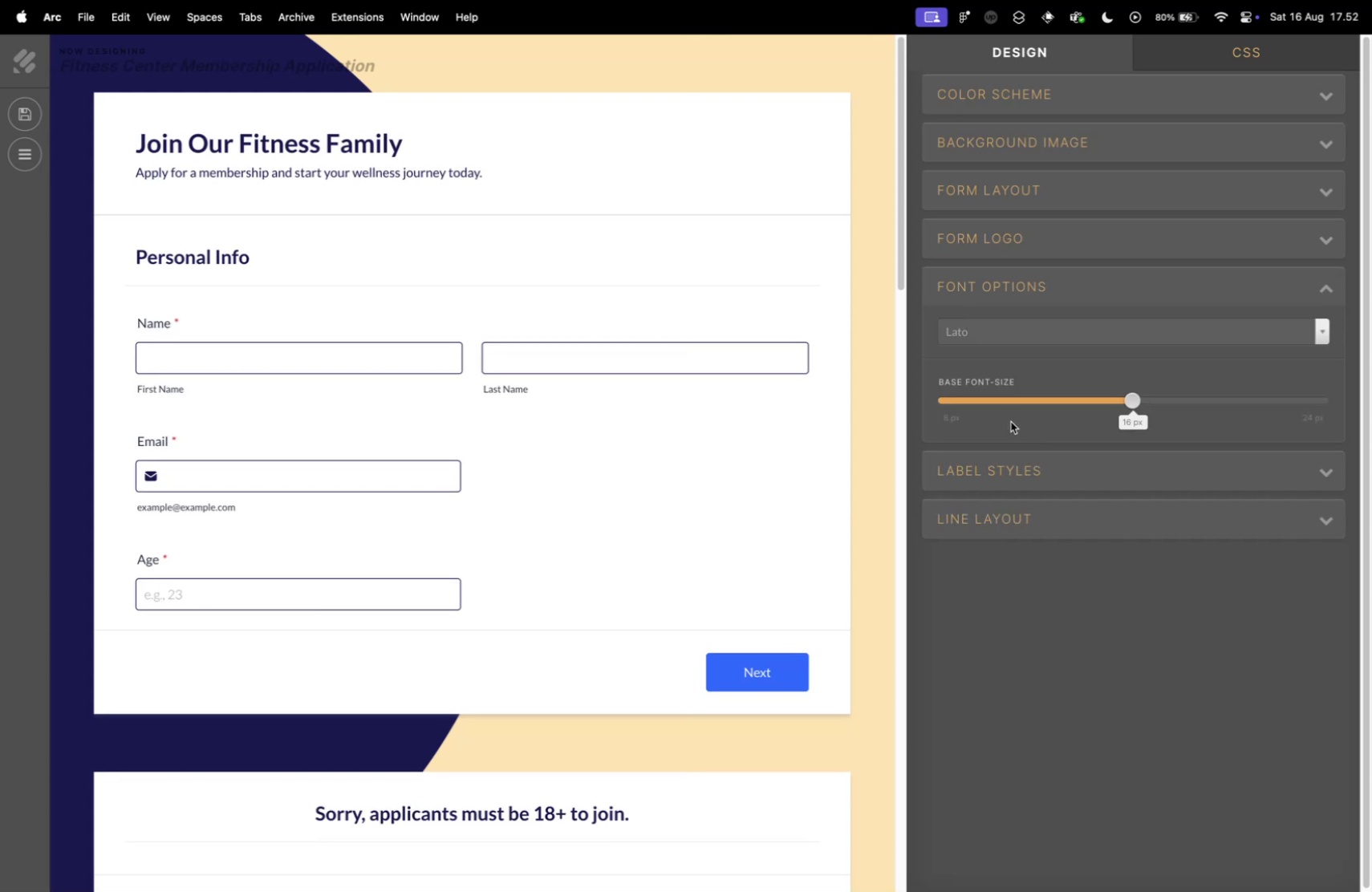 
left_click_drag(start_coordinate=[1135, 402], to_coordinate=[1169, 403])
 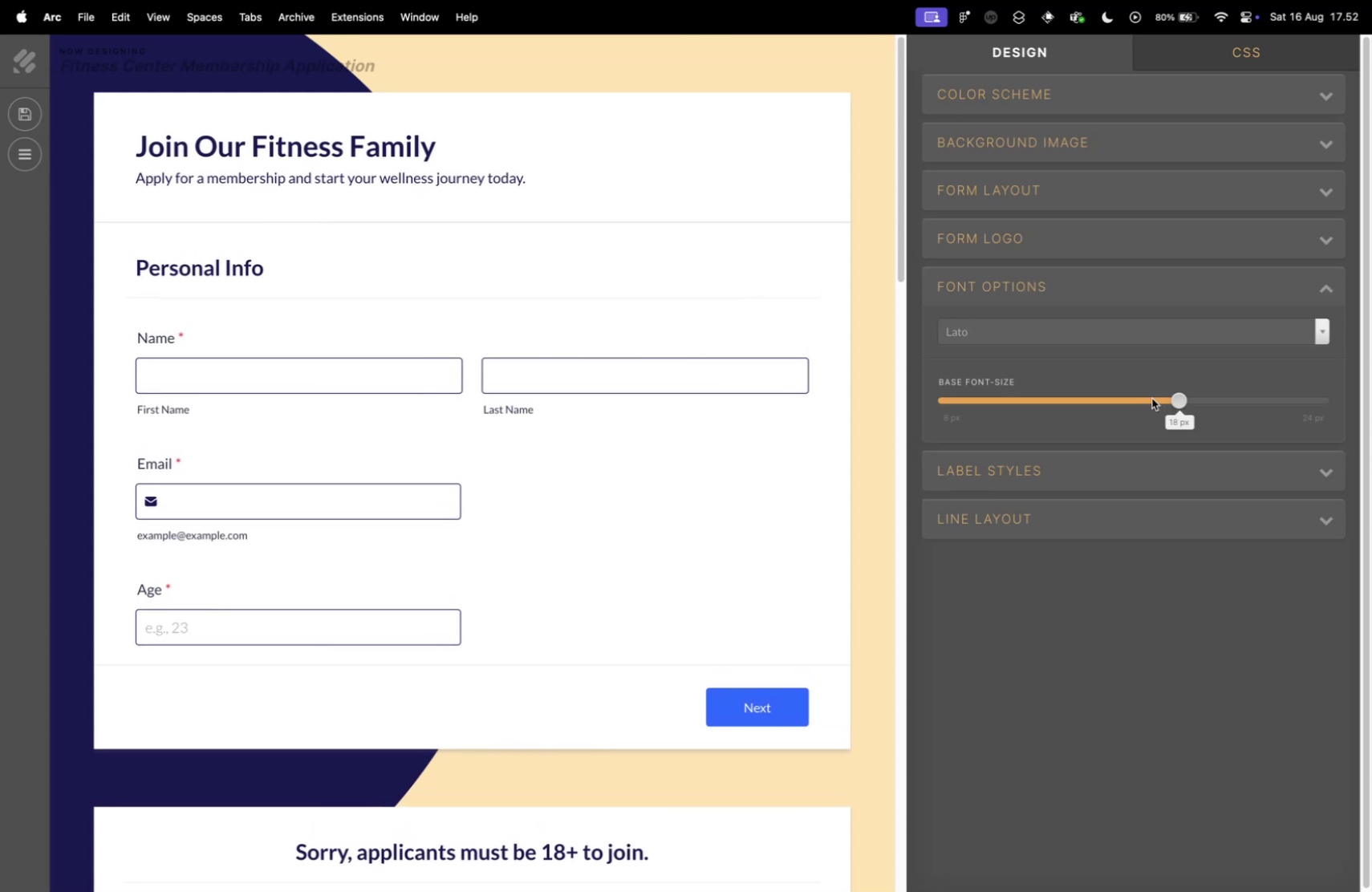 
scroll: coordinate [1074, 395], scroll_direction: down, amount: 2.0
 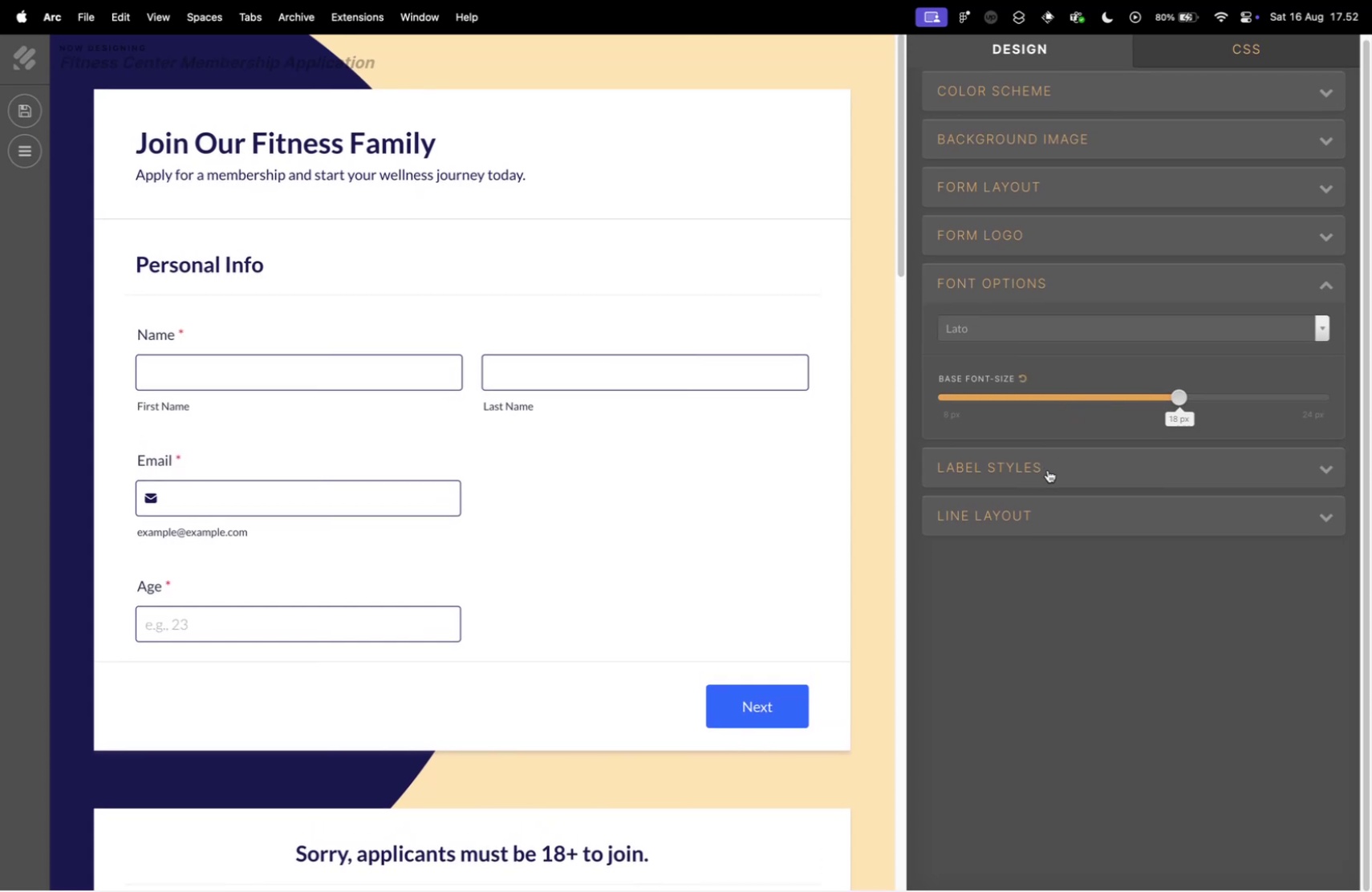 
left_click([1049, 472])
 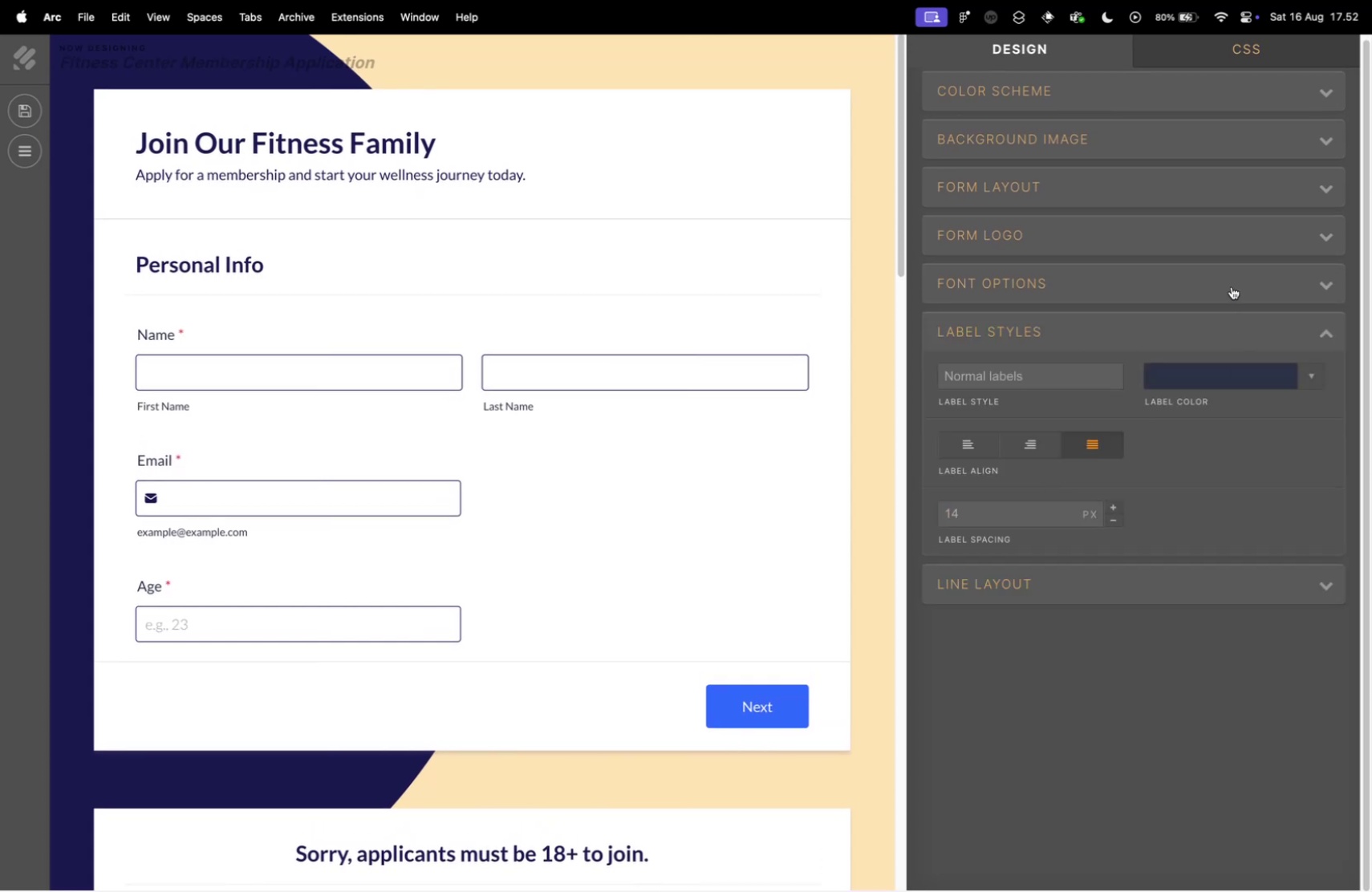 
left_click([1230, 285])
 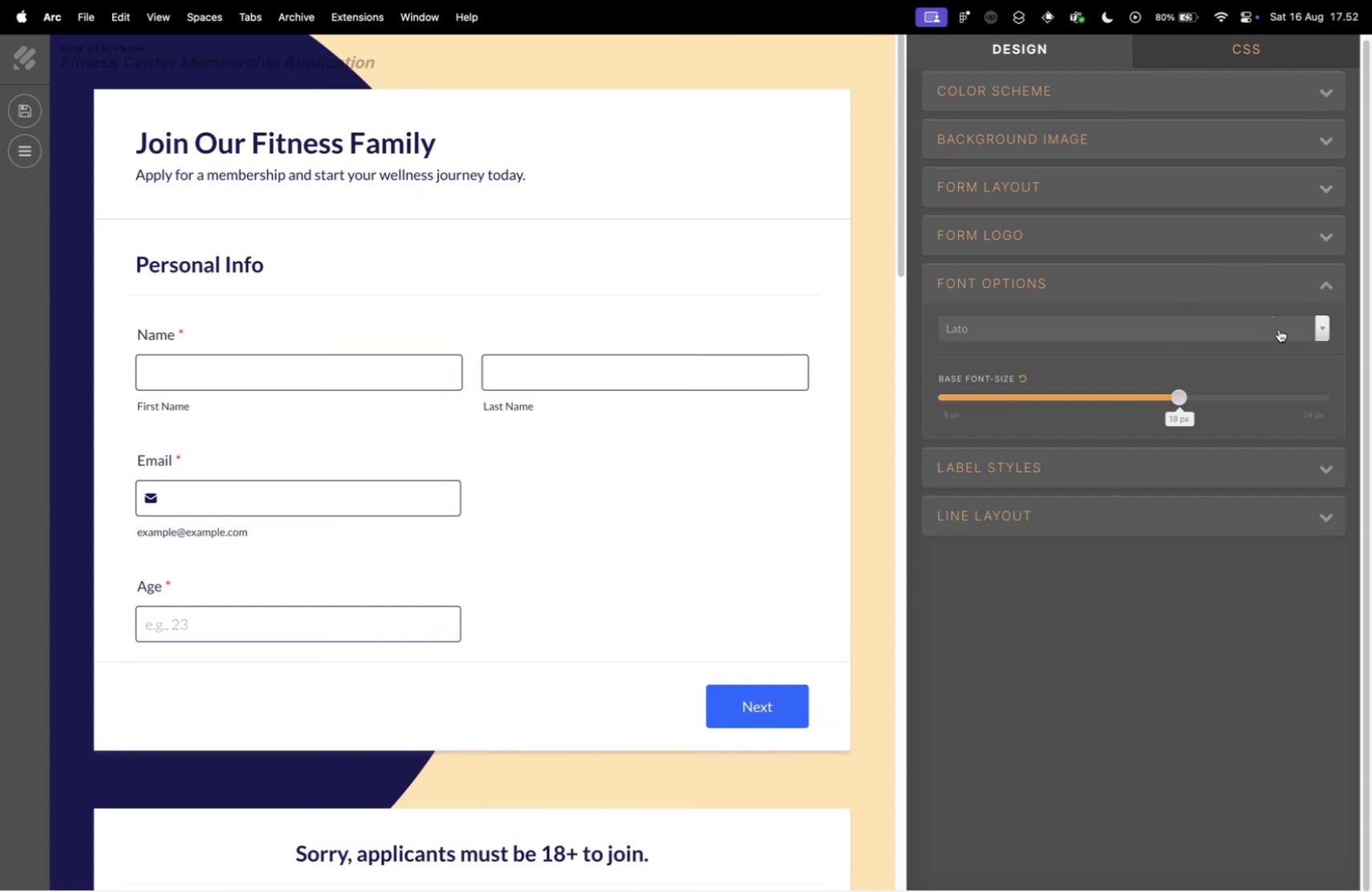 
scroll: coordinate [1158, 415], scroll_direction: down, amount: 161.0
 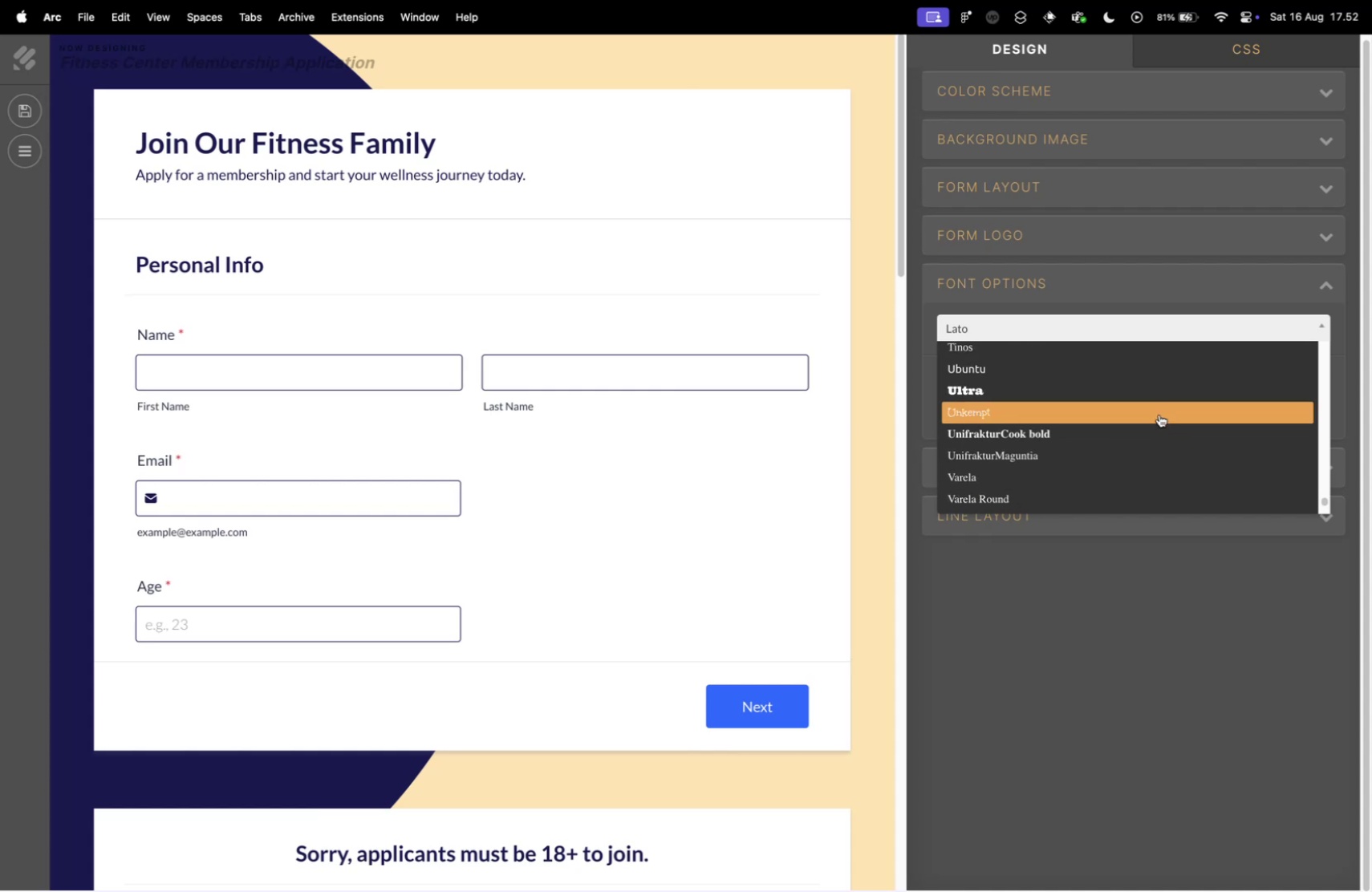 
scroll: coordinate [1110, 476], scroll_direction: up, amount: 50.0
 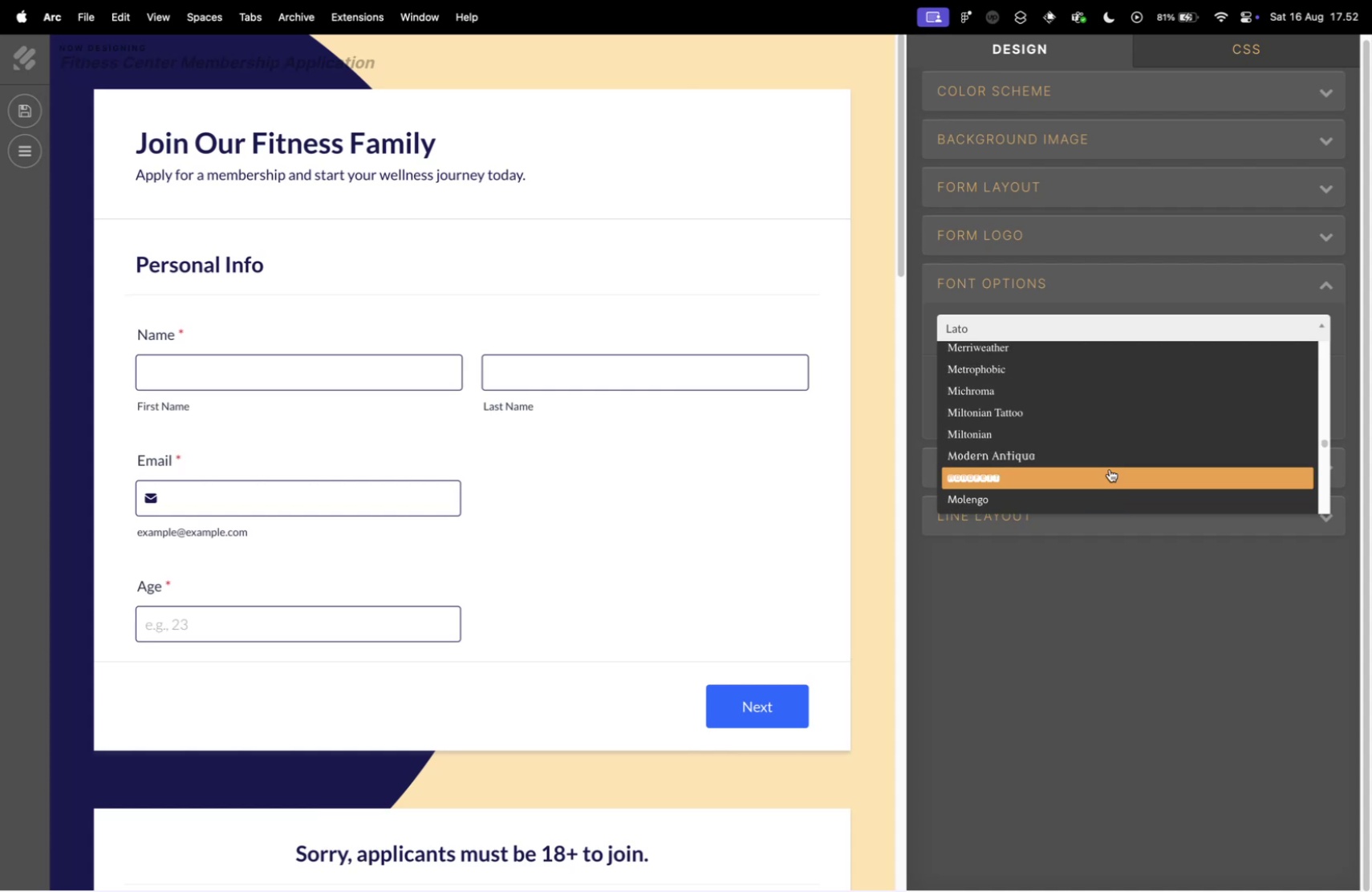 
scroll: coordinate [998, 436], scroll_direction: up, amount: 33.0
 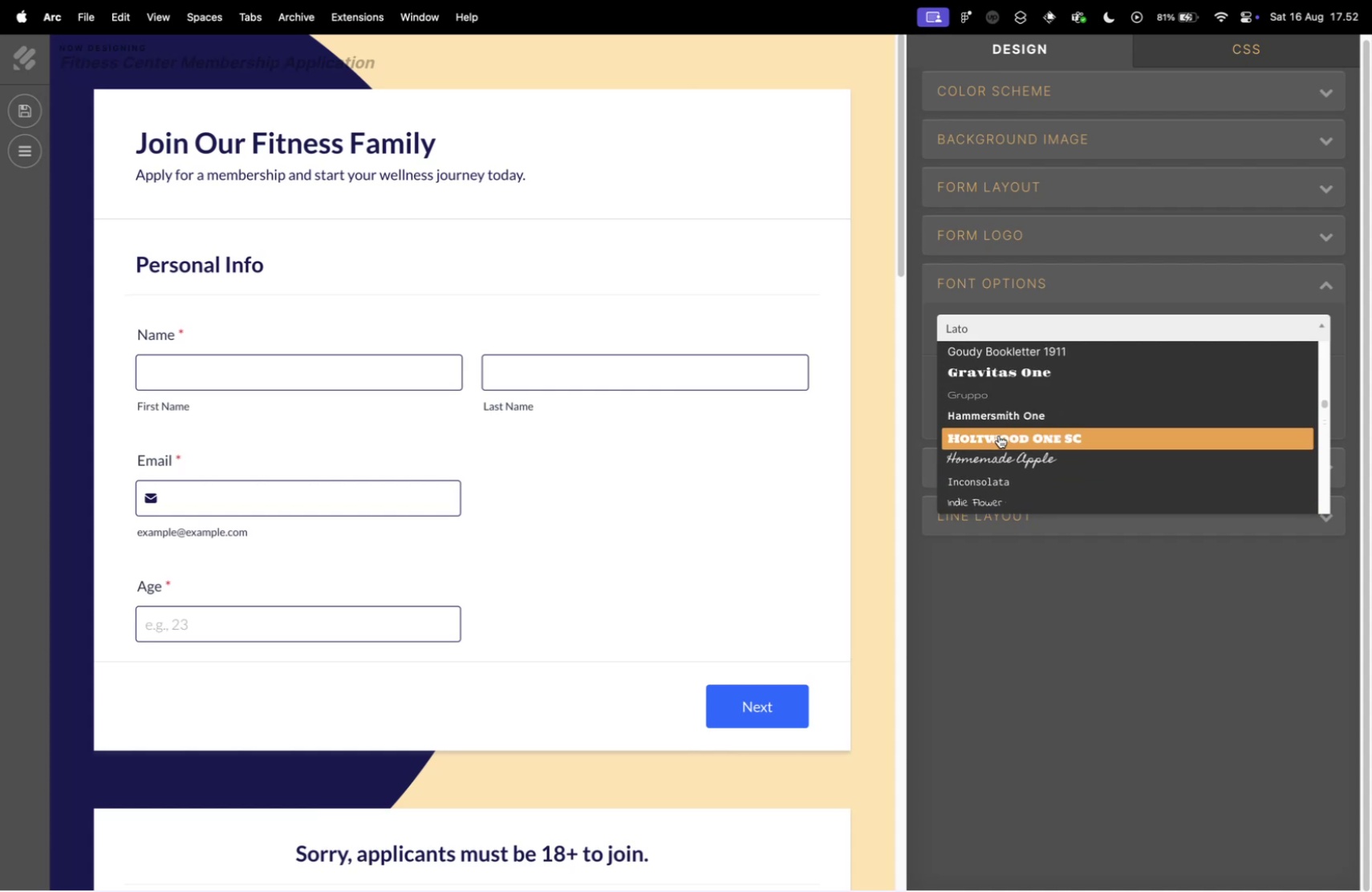 
scroll: coordinate [1007, 432], scroll_direction: down, amount: 6.0
 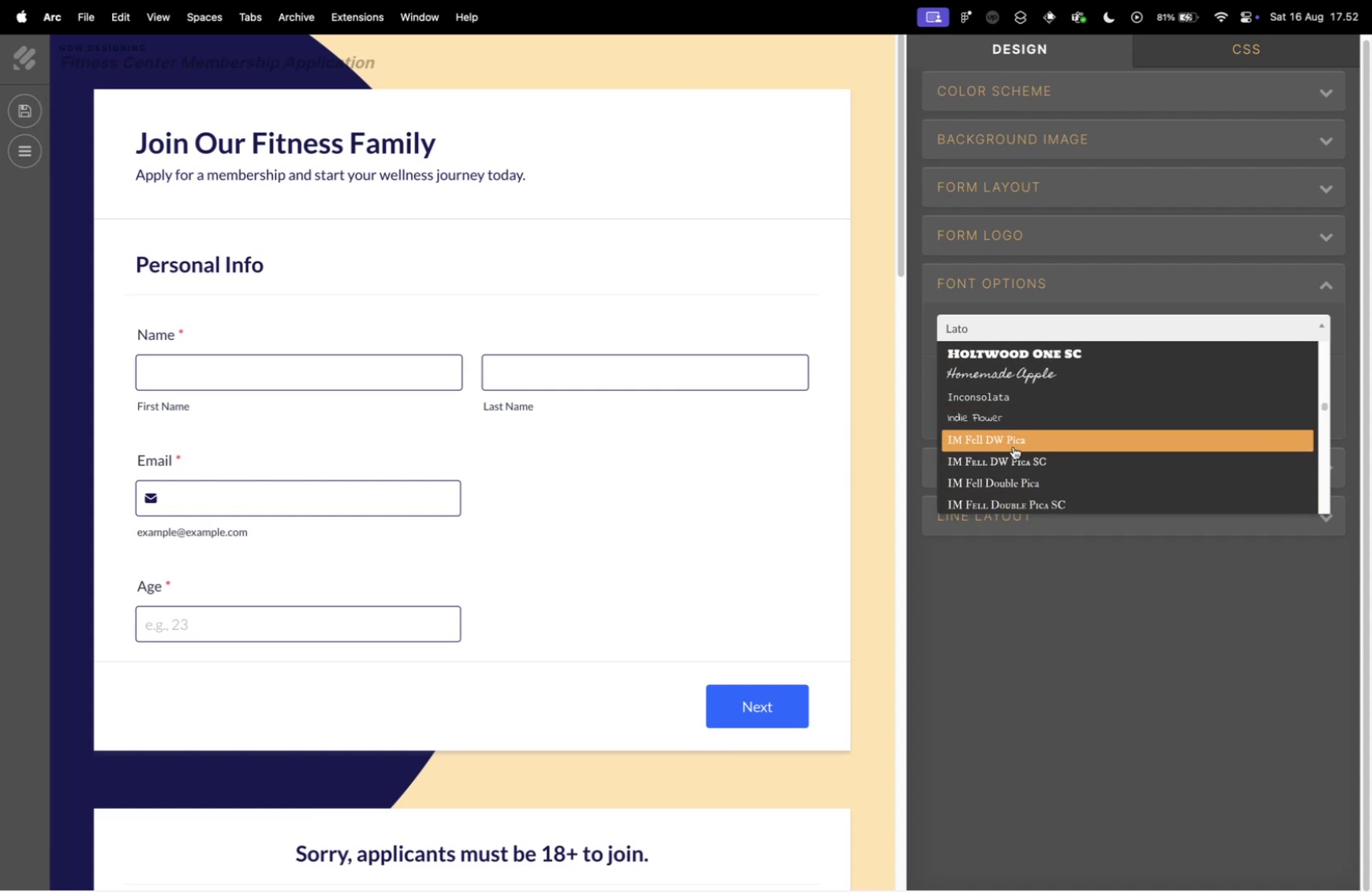 
scroll: coordinate [1050, 423], scroll_direction: up, amount: 18.0
 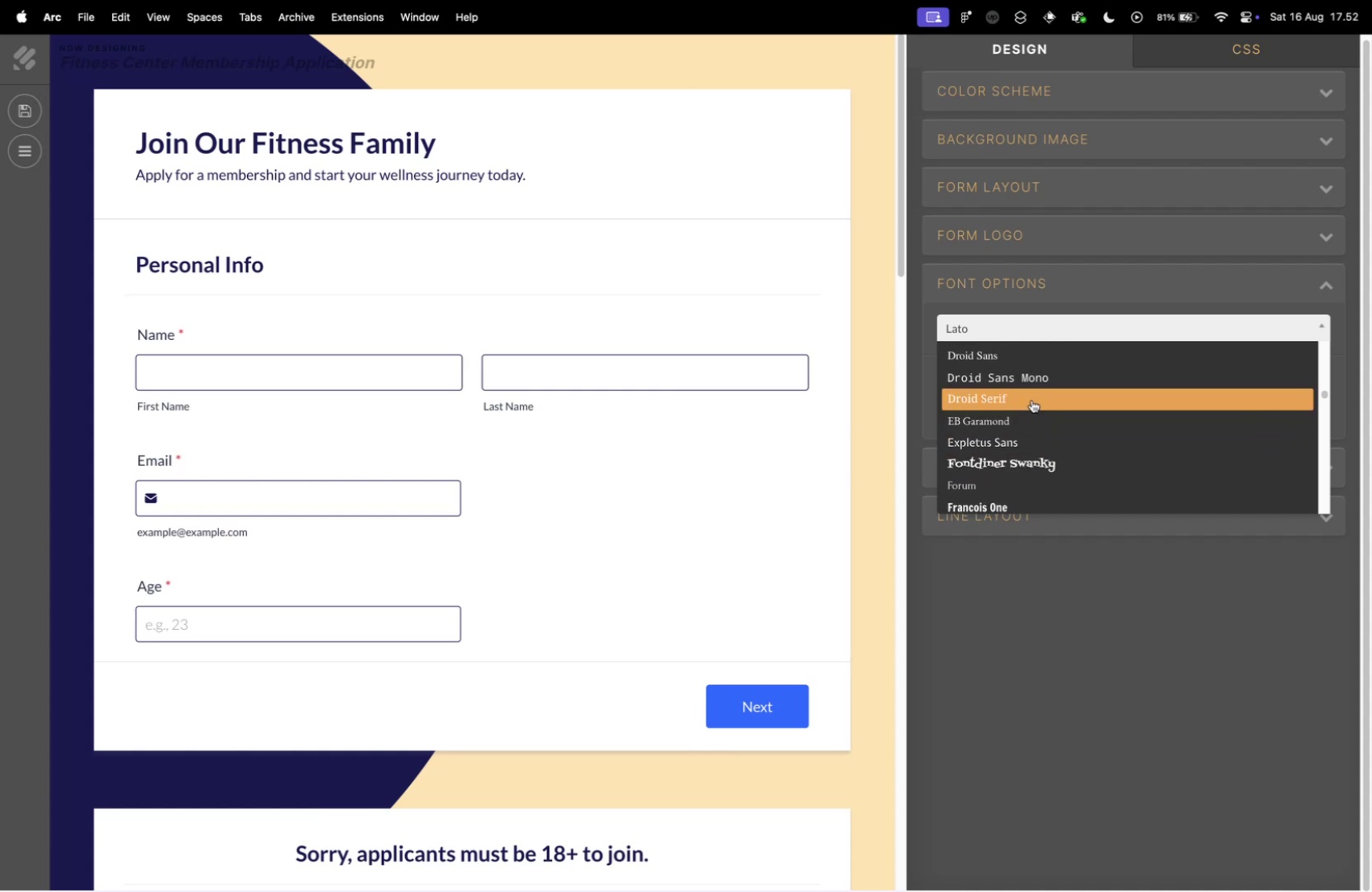 
scroll: coordinate [1035, 395], scroll_direction: up, amount: 2.0
 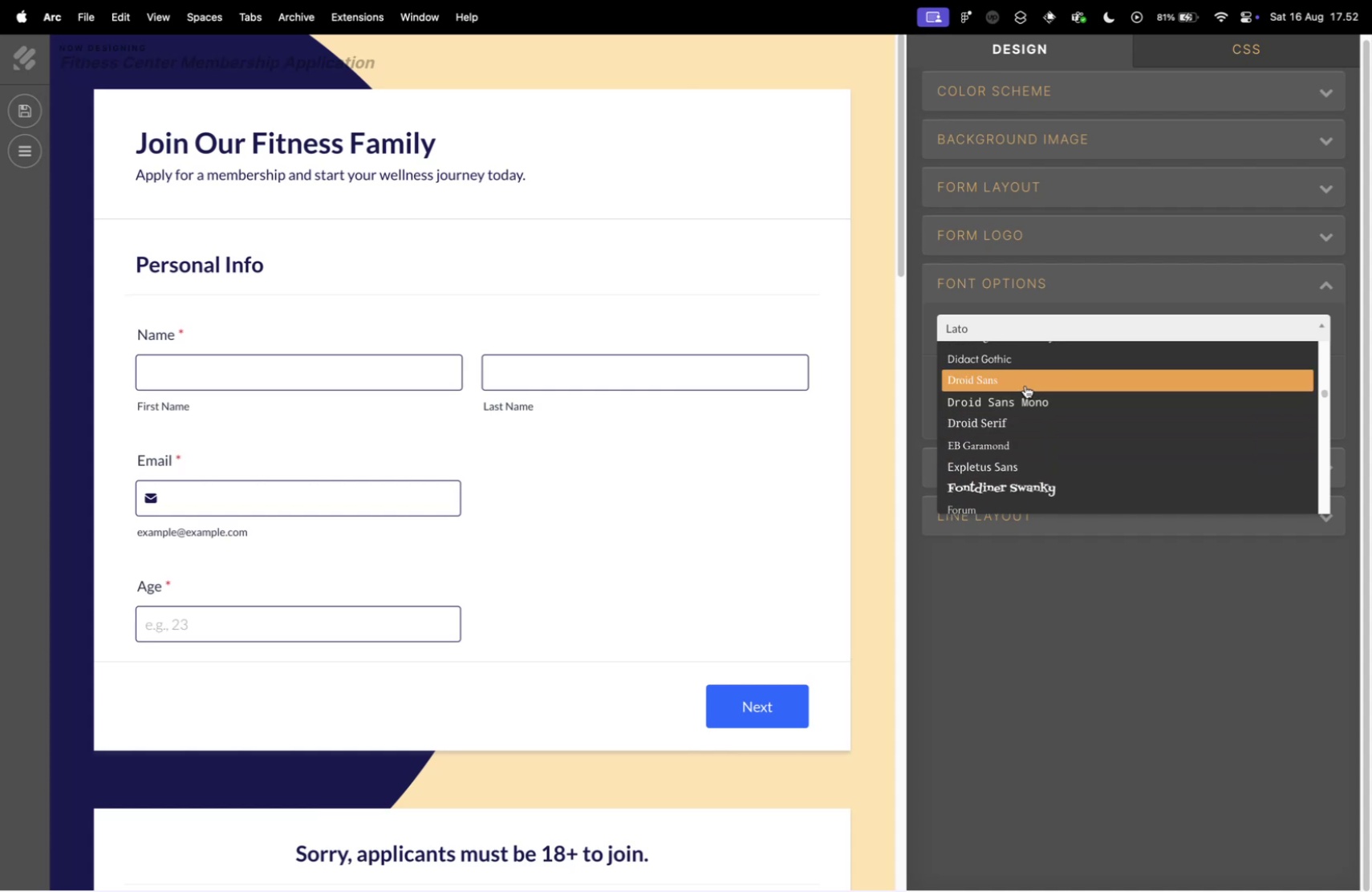 
scroll: coordinate [1025, 443], scroll_direction: none, amount: 0.0
 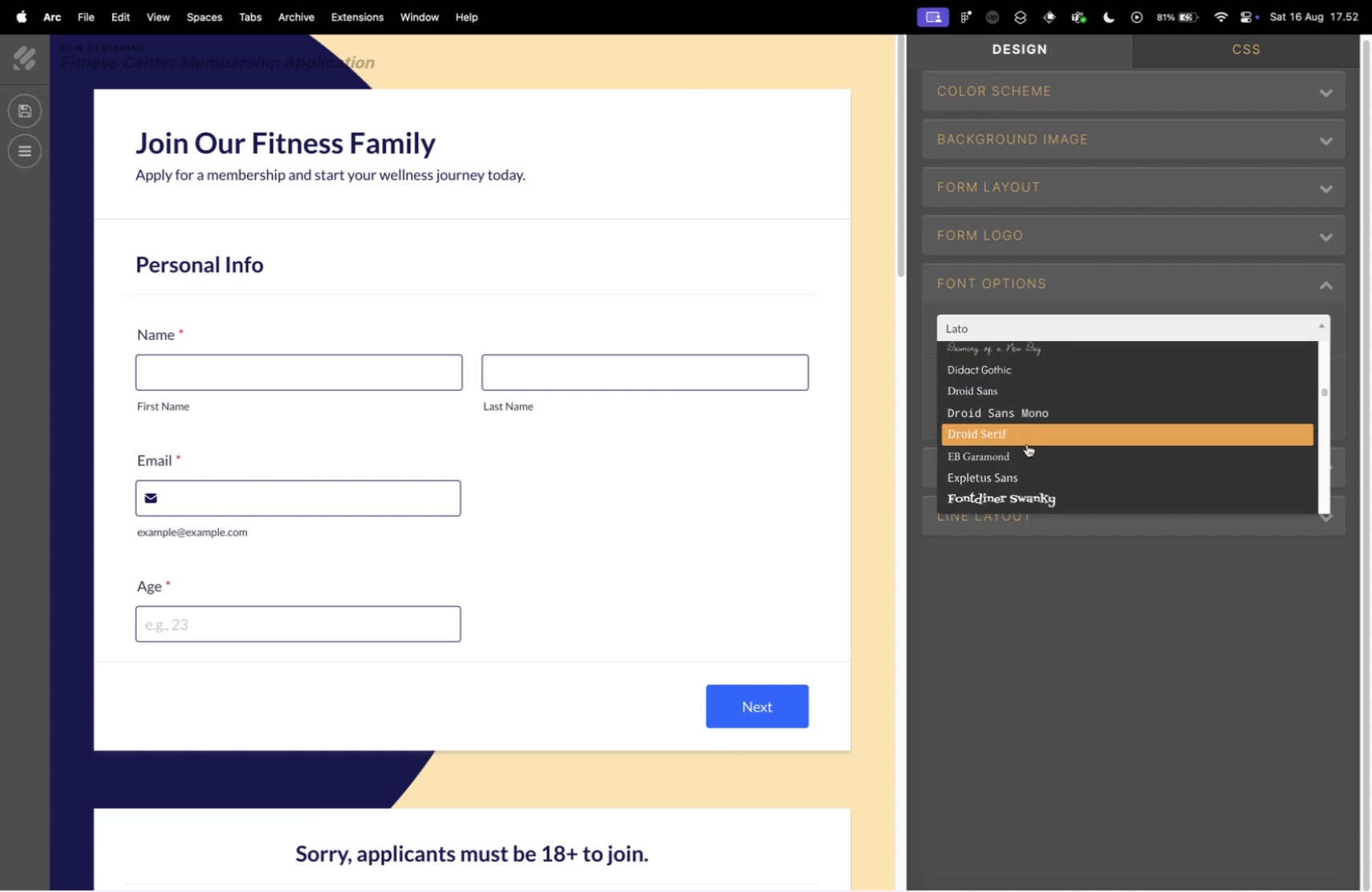 
mouse_move([1014, 357])
 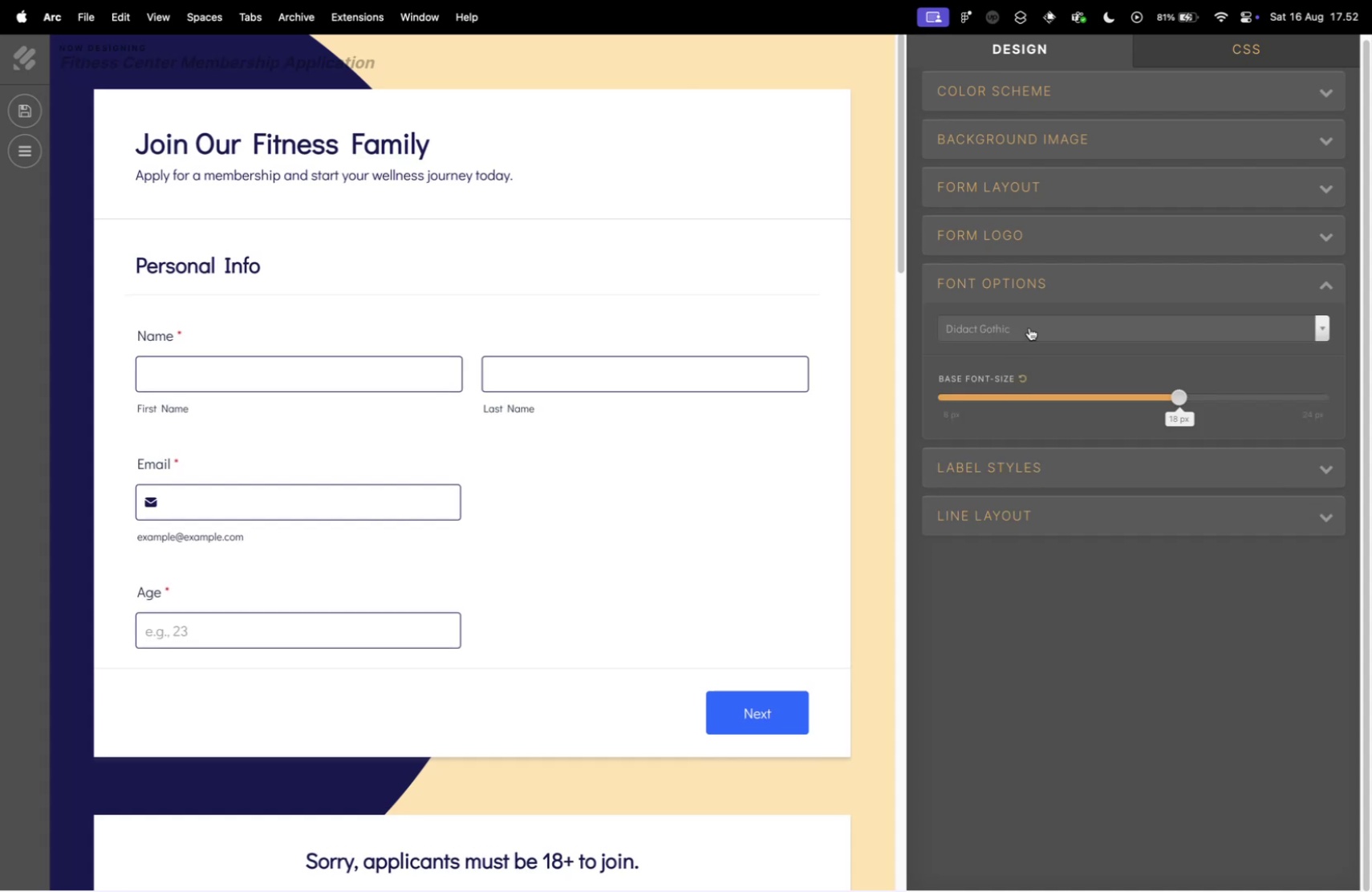 
left_click([1031, 321])
 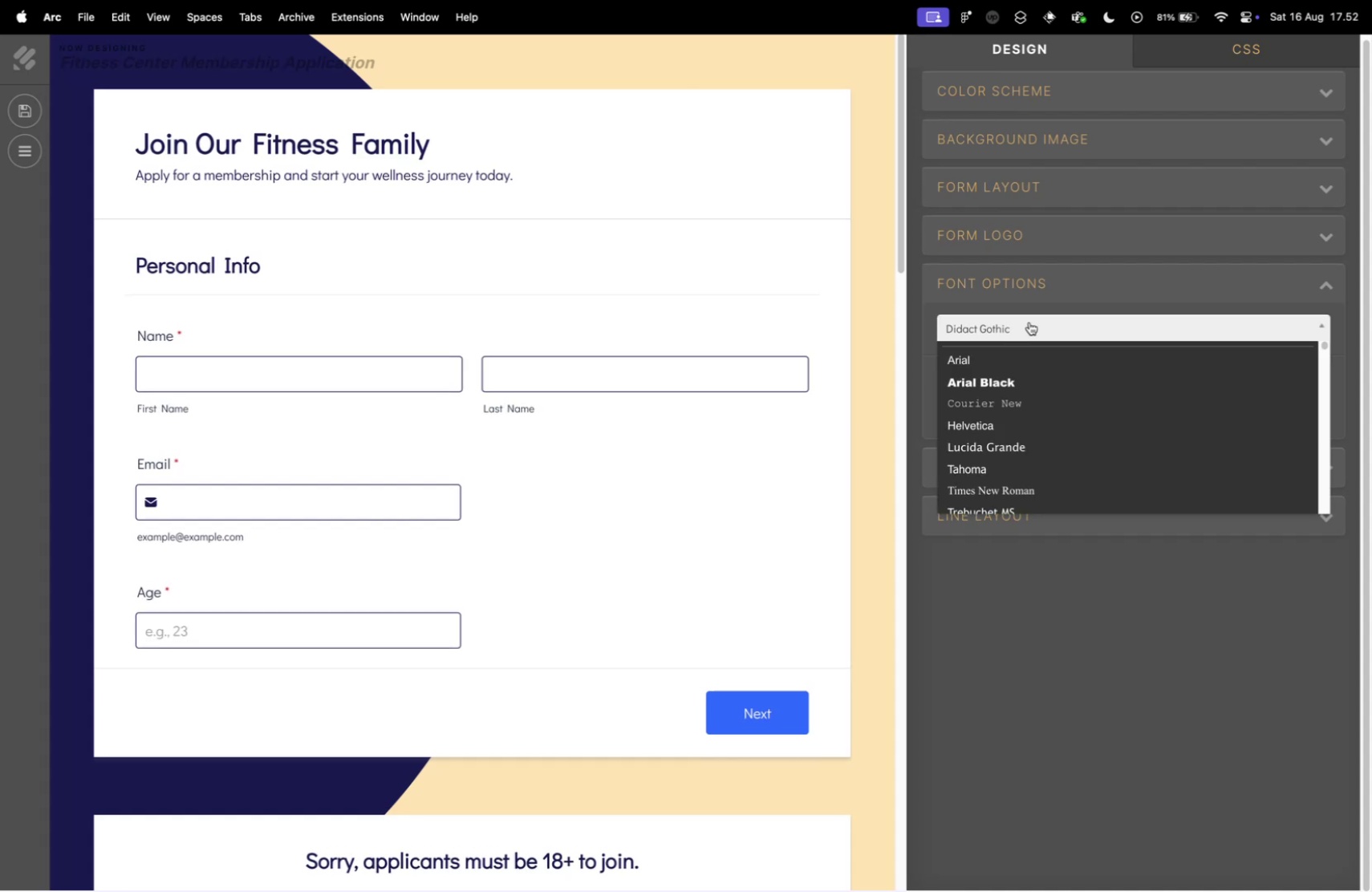 
scroll: coordinate [1036, 417], scroll_direction: up, amount: 61.0
 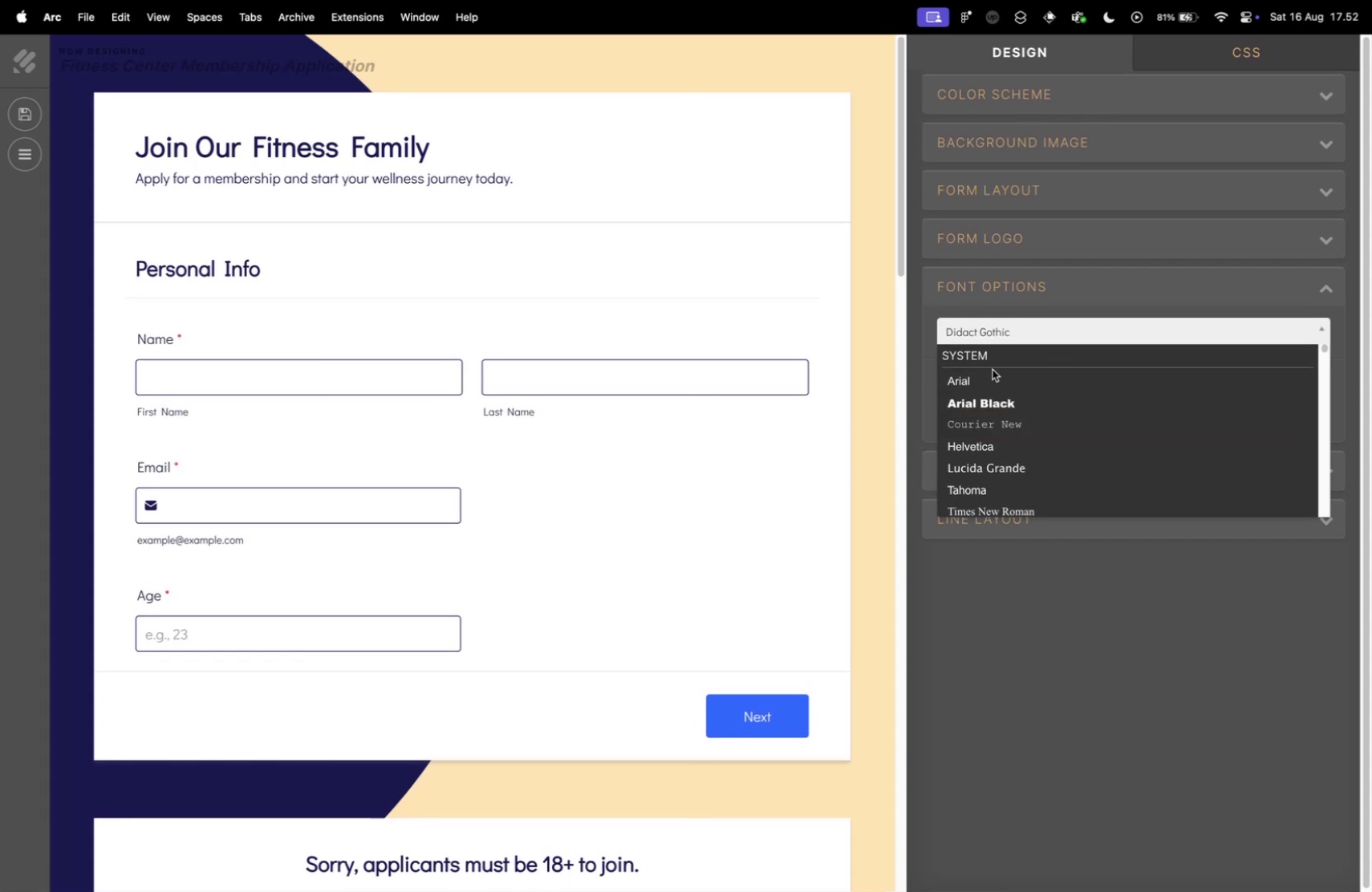 
scroll: coordinate [979, 435], scroll_direction: down, amount: 2.0
 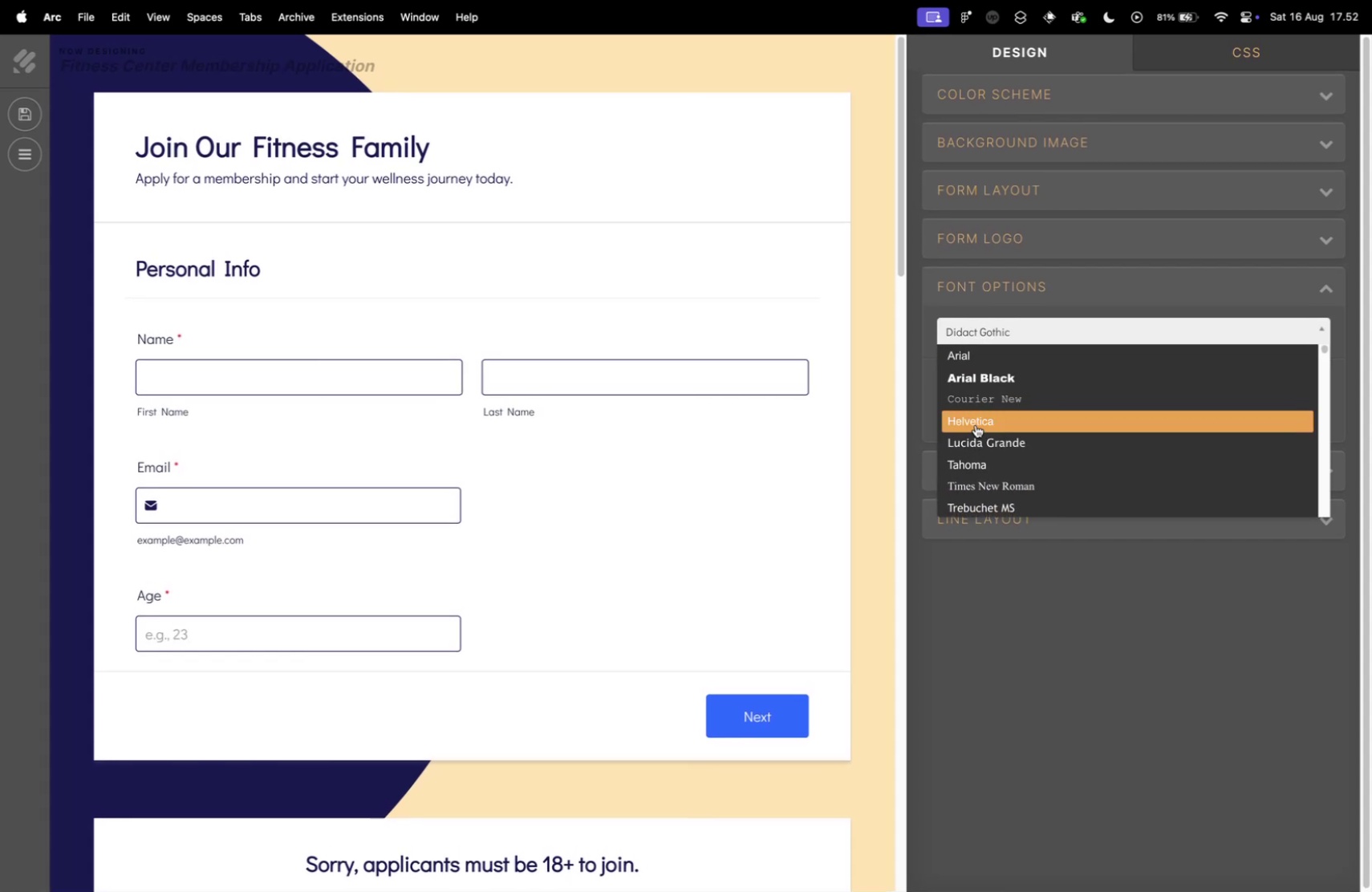 
left_click([976, 424])
 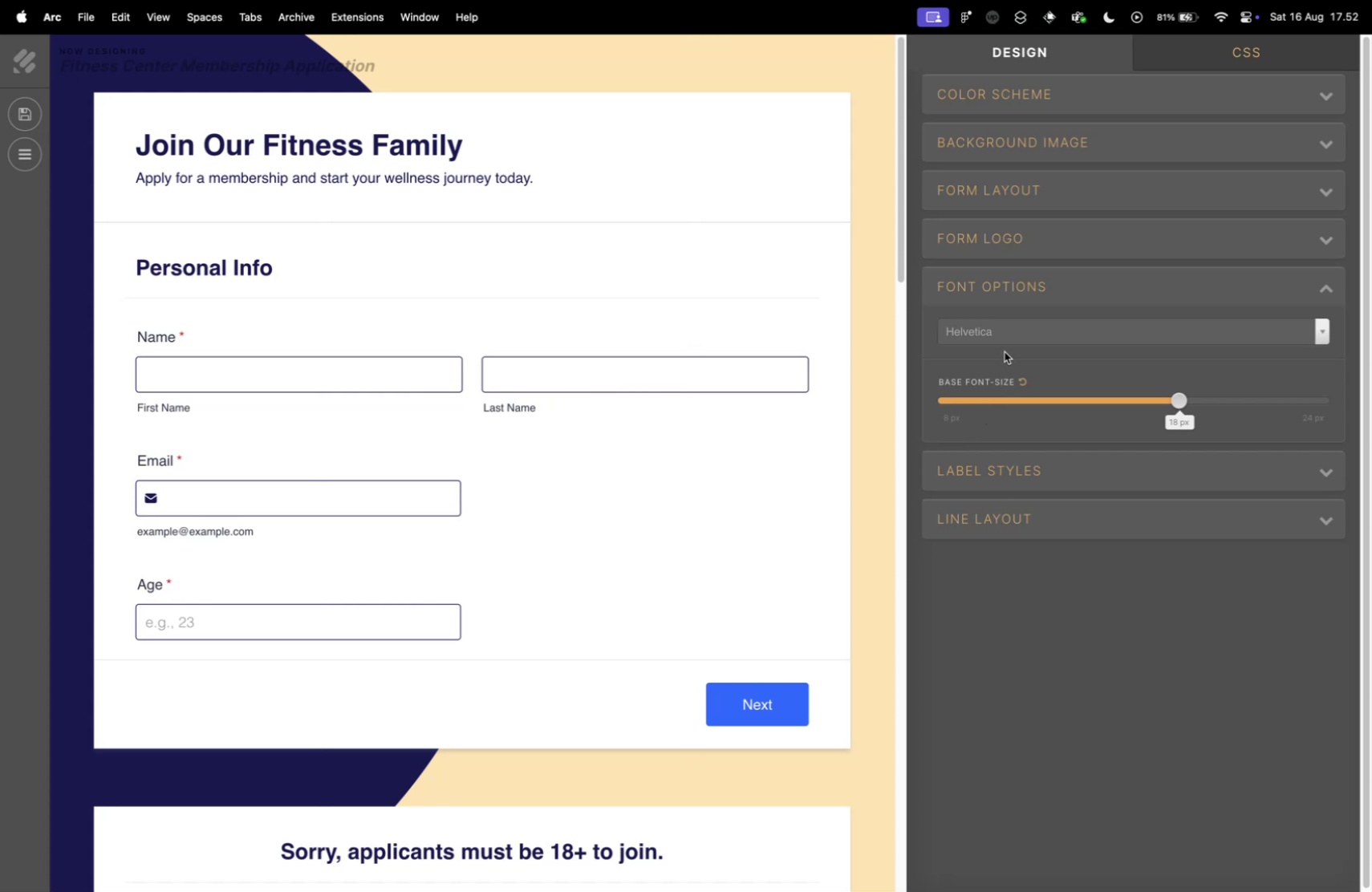 
scroll: coordinate [988, 444], scroll_direction: down, amount: 8.0
 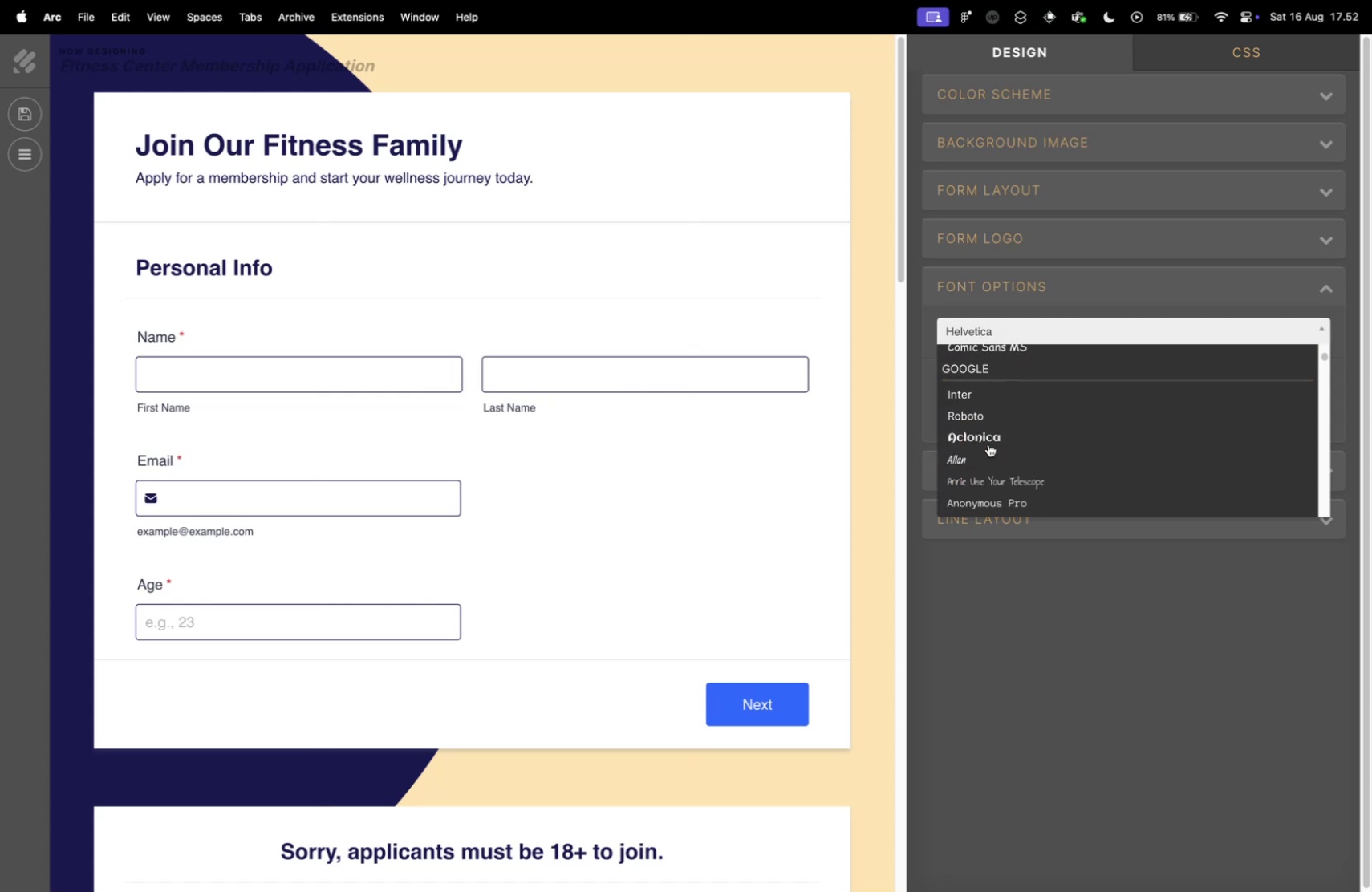 
scroll: coordinate [995, 440], scroll_direction: up, amount: 23.0
 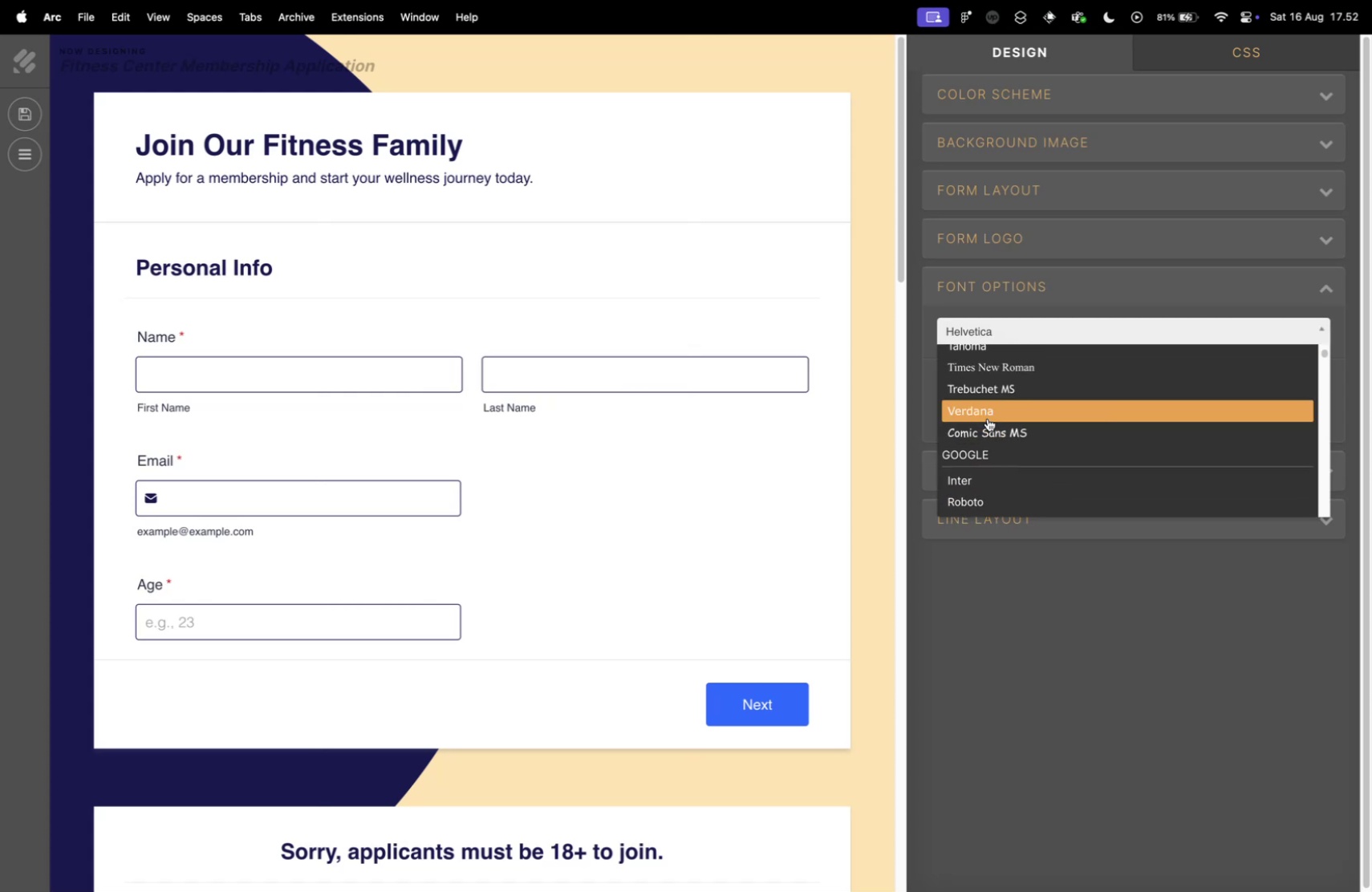 
left_click([986, 413])
 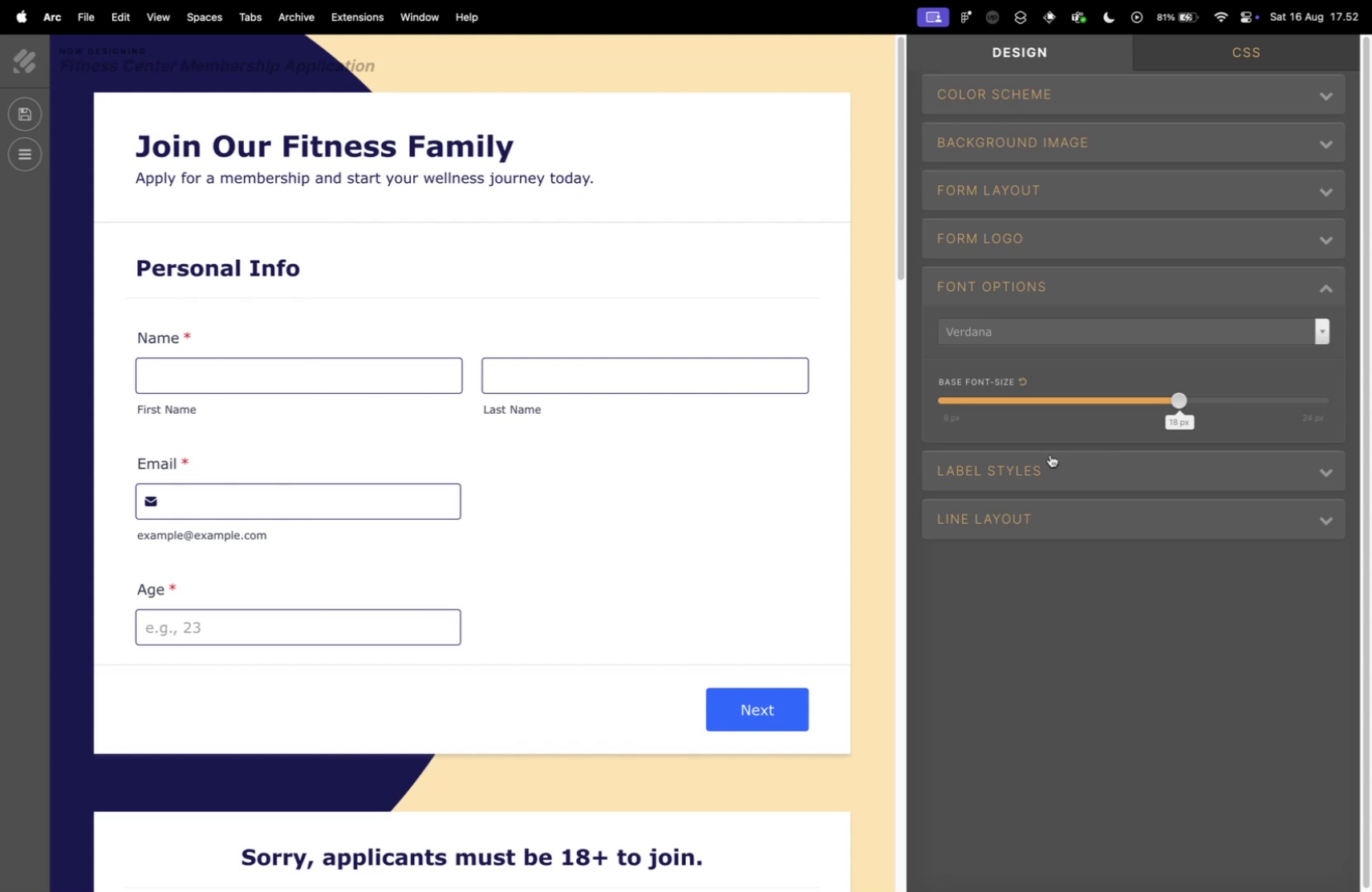 
scroll: coordinate [1053, 473], scroll_direction: down, amount: 10.0
 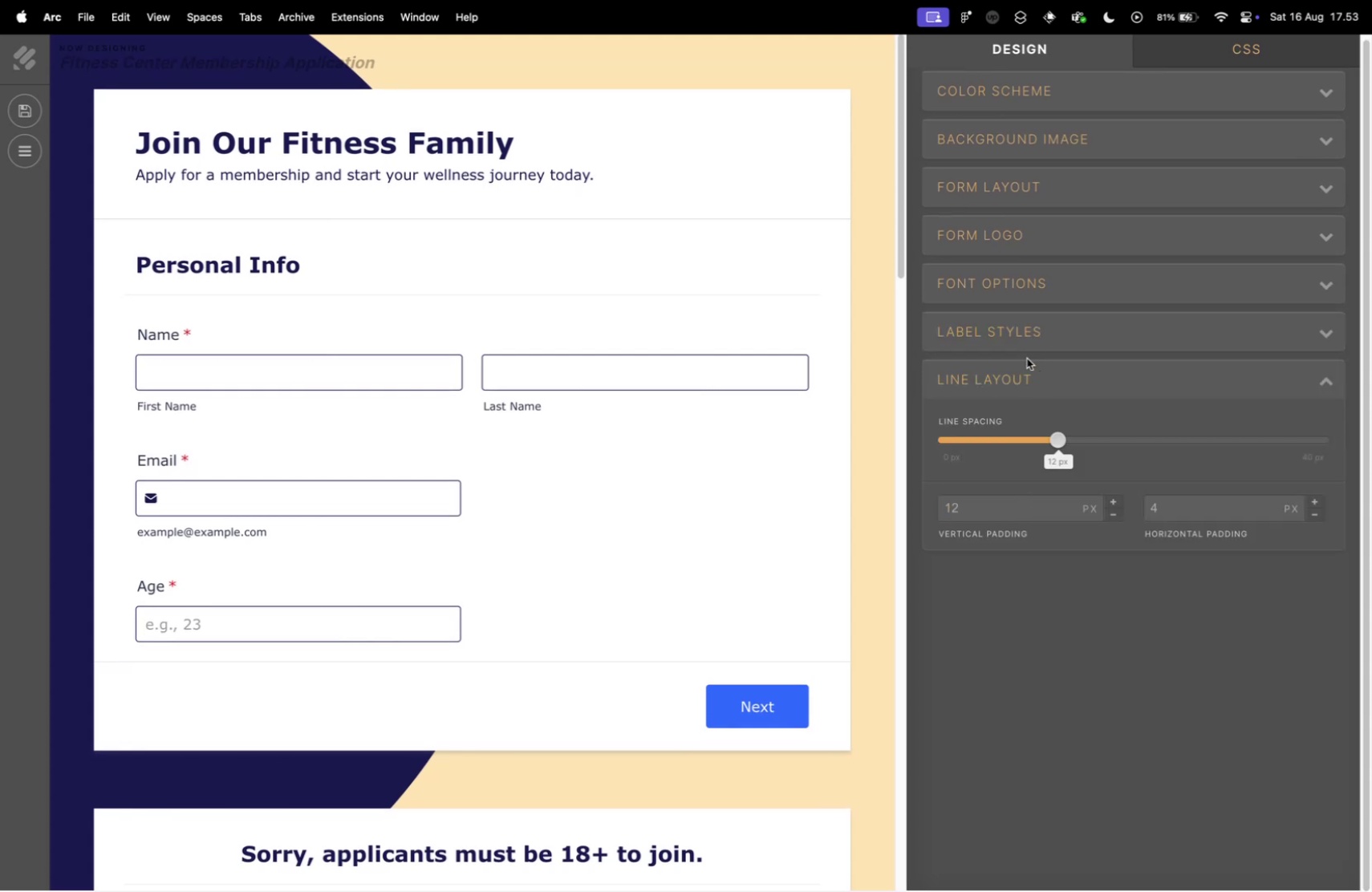 
double_click([1030, 331])
 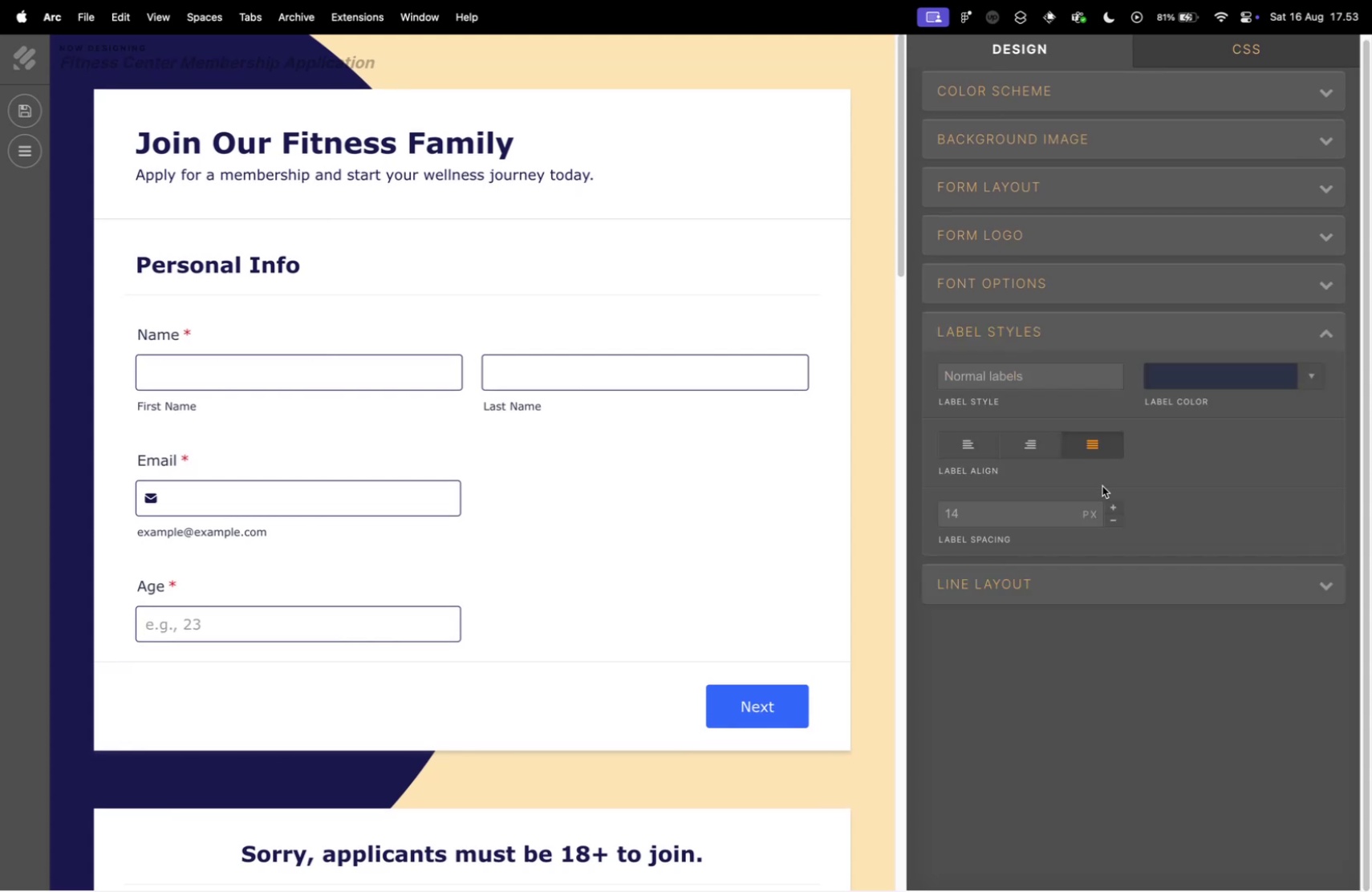 
left_click([1029, 445])
 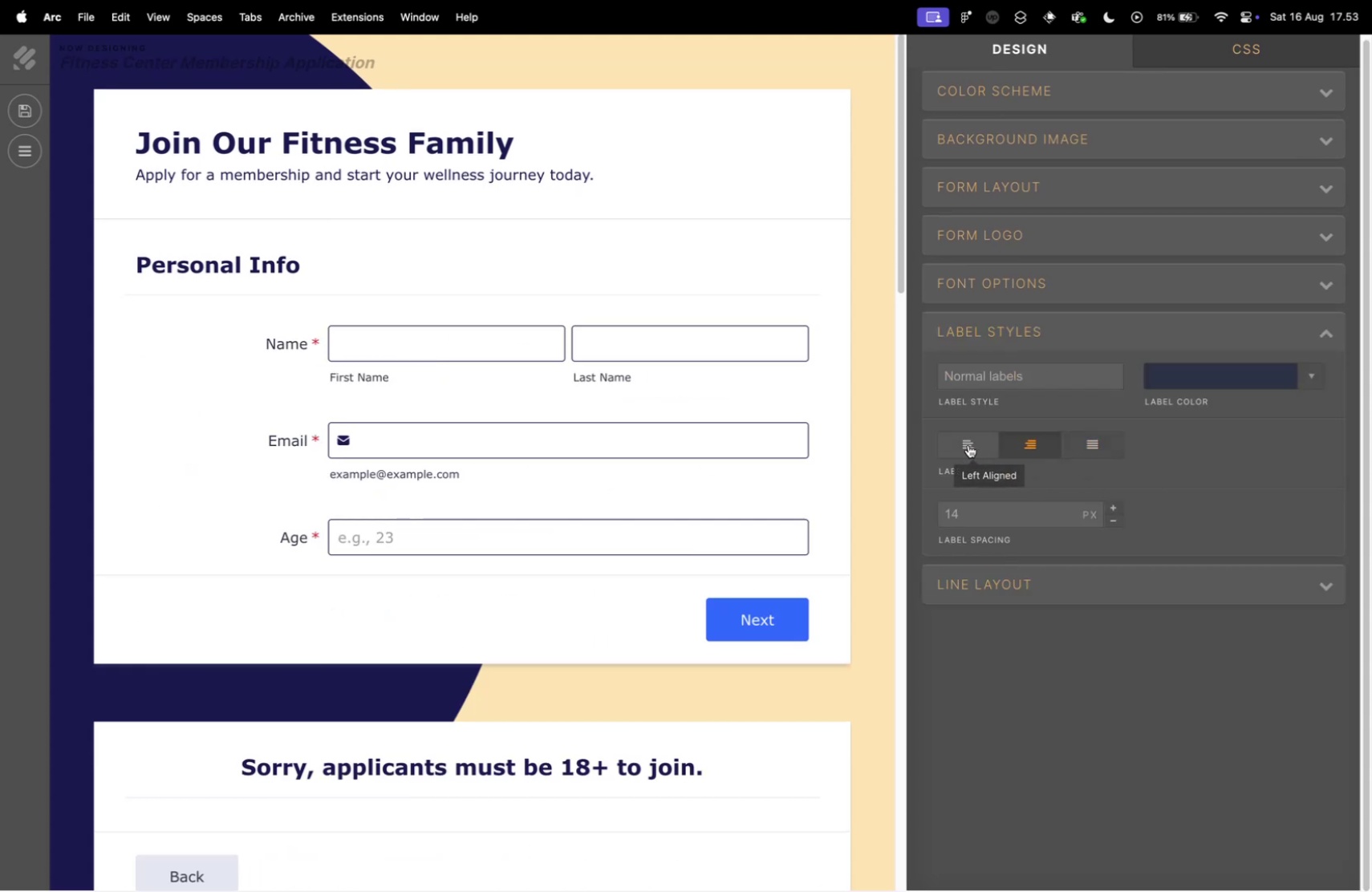 
left_click([968, 444])
 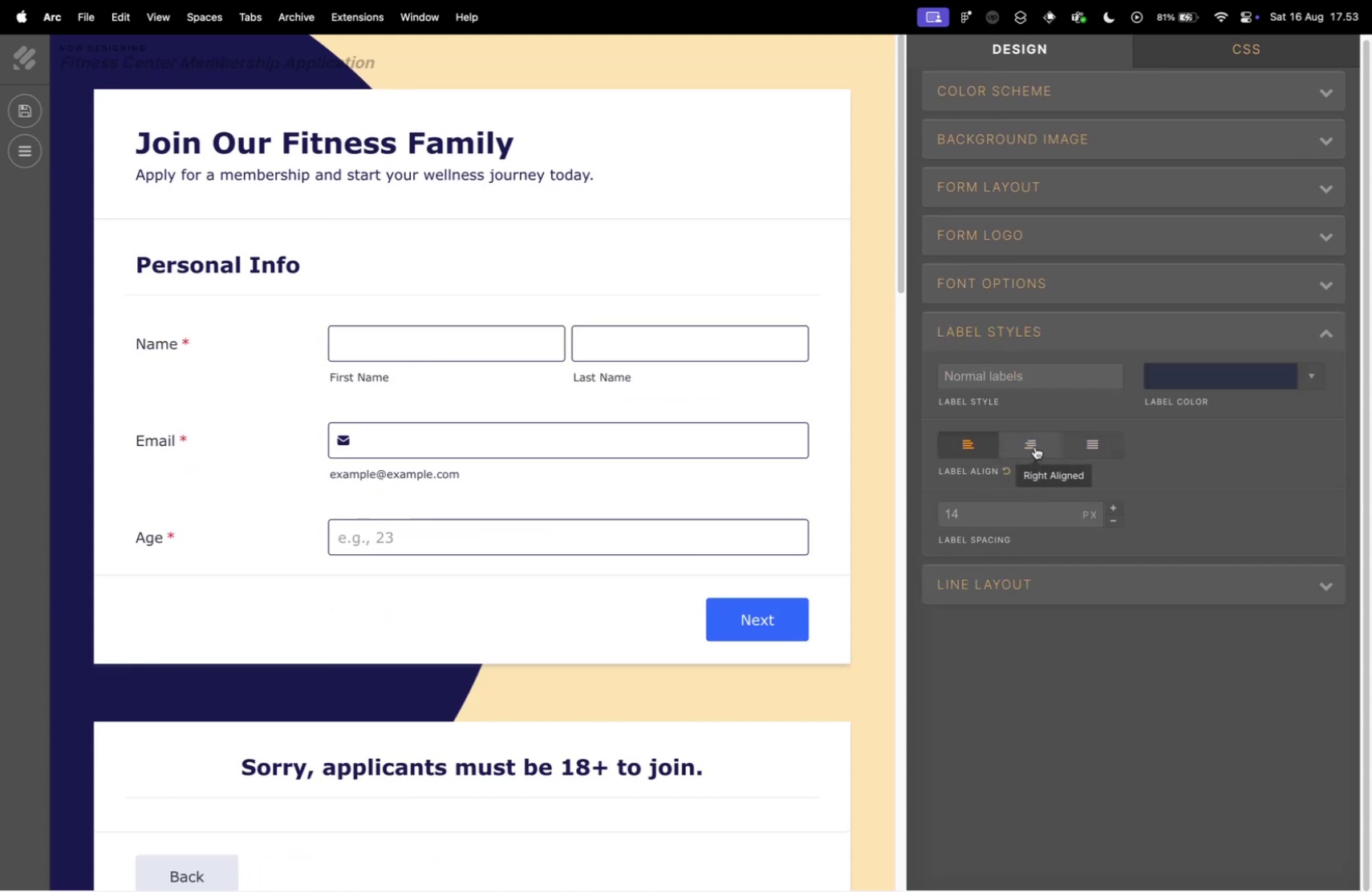 
left_click([1035, 446])
 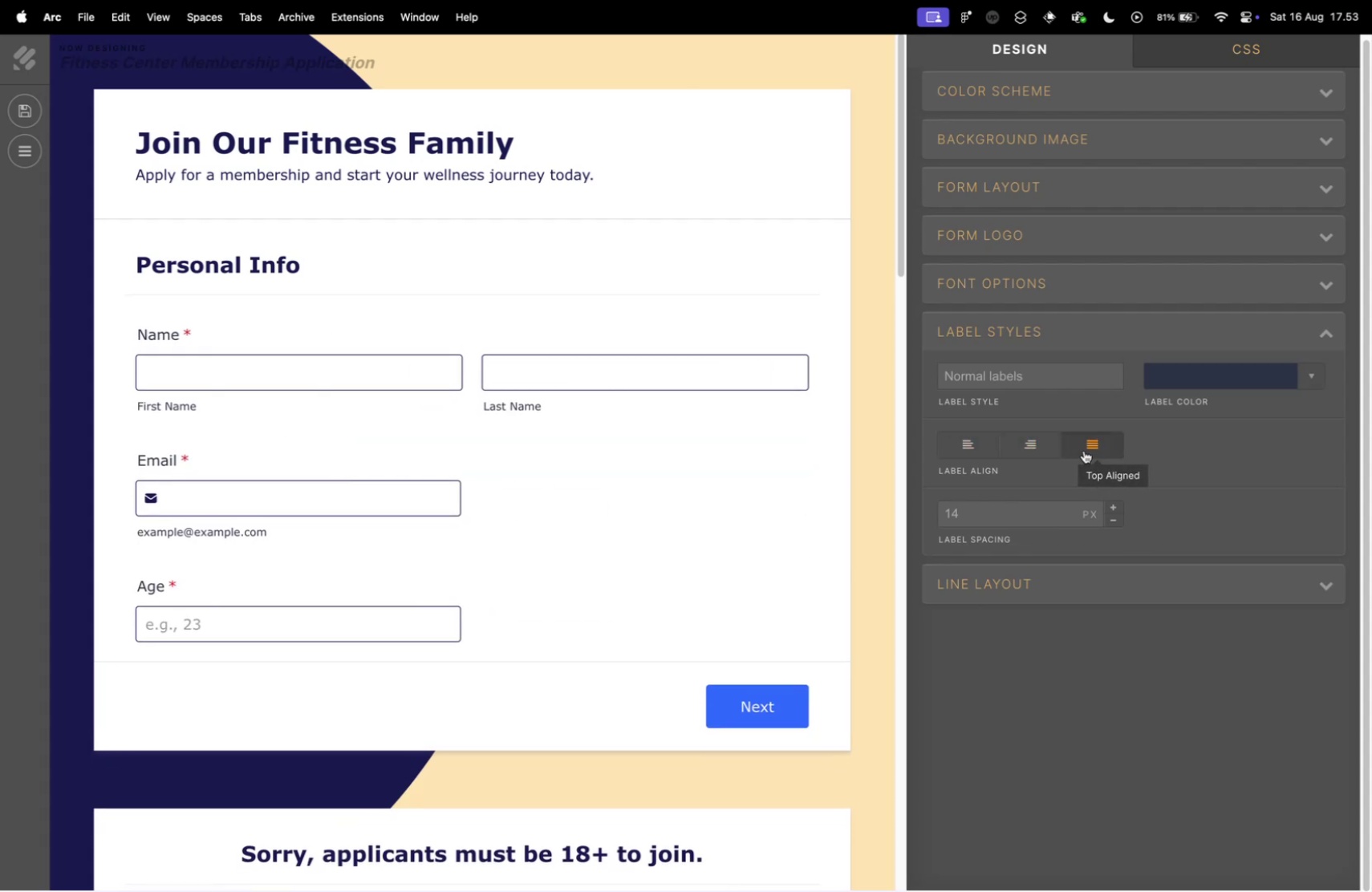 
left_click([1034, 456])
 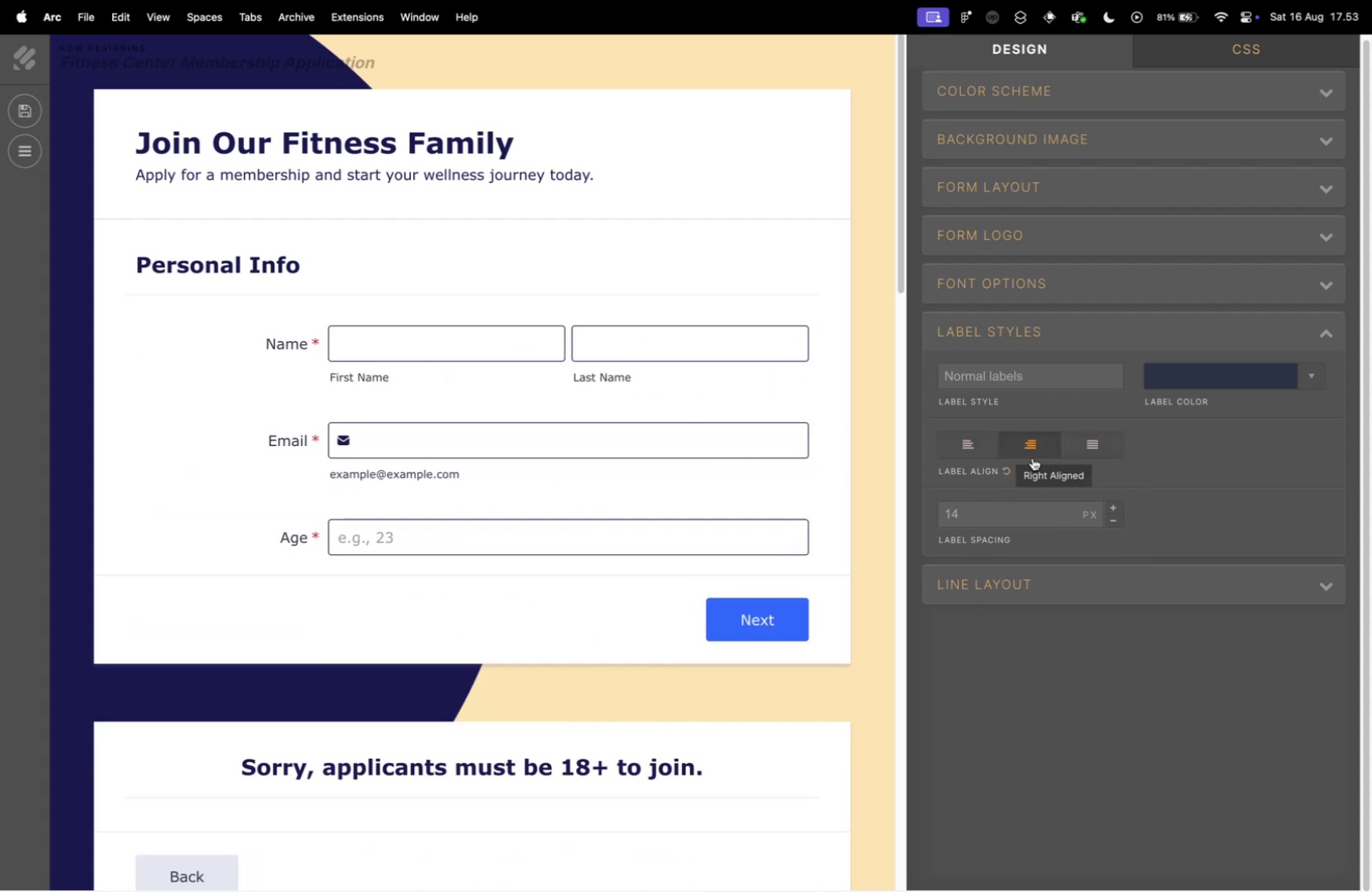 
left_click([978, 440])
 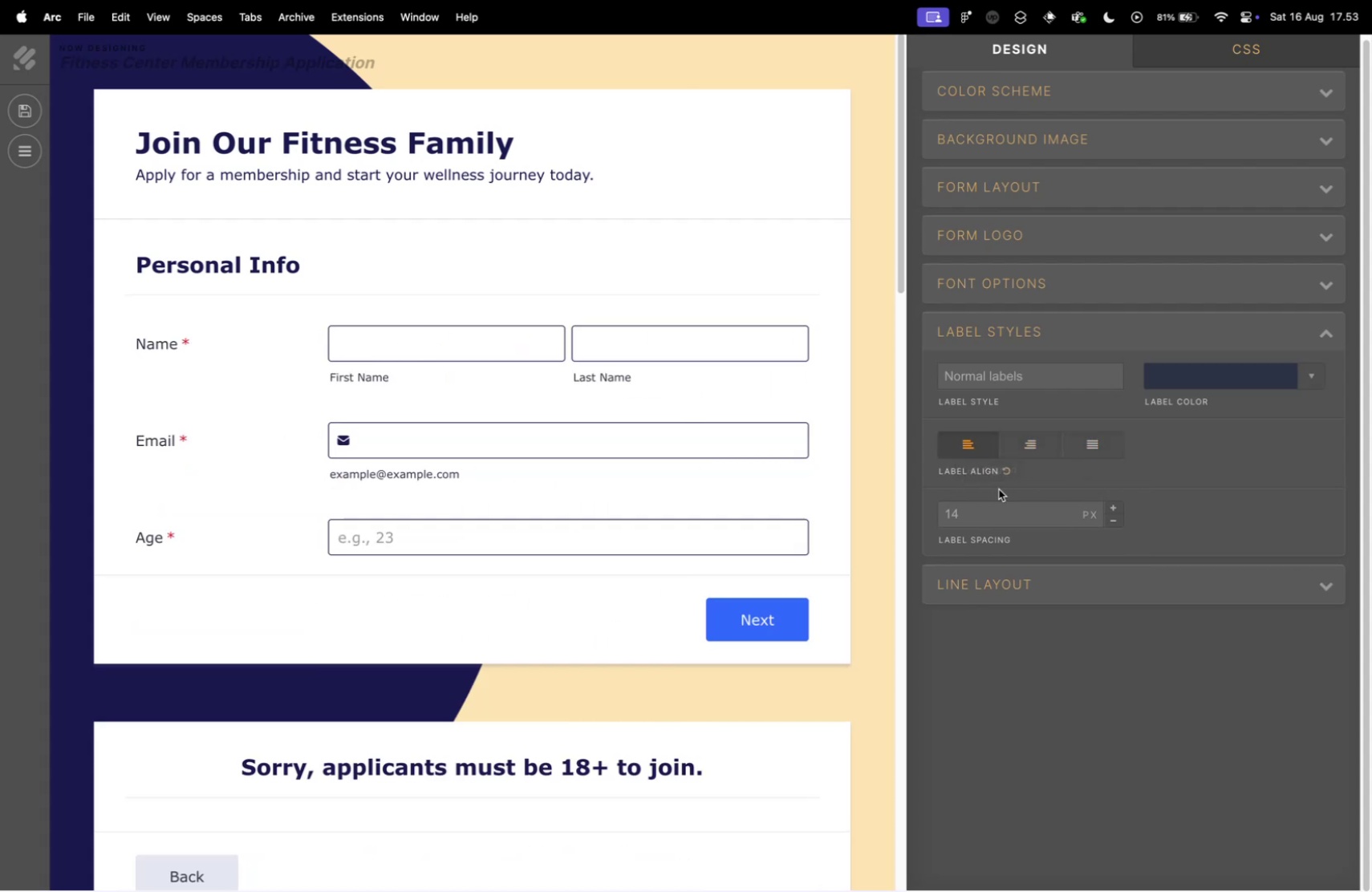 
scroll: coordinate [440, 315], scroll_direction: down, amount: 50.0
 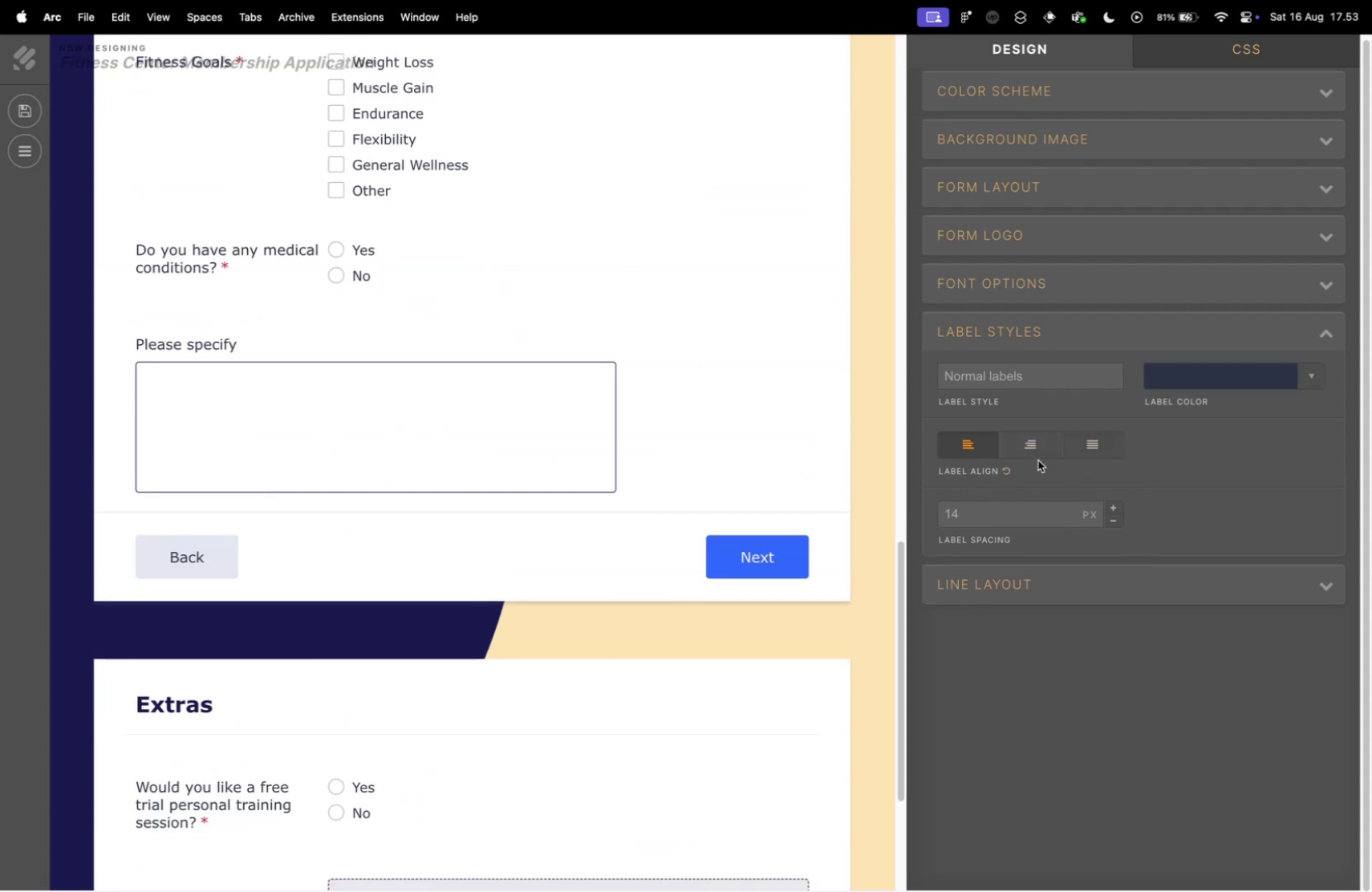 
left_click([1041, 436])
 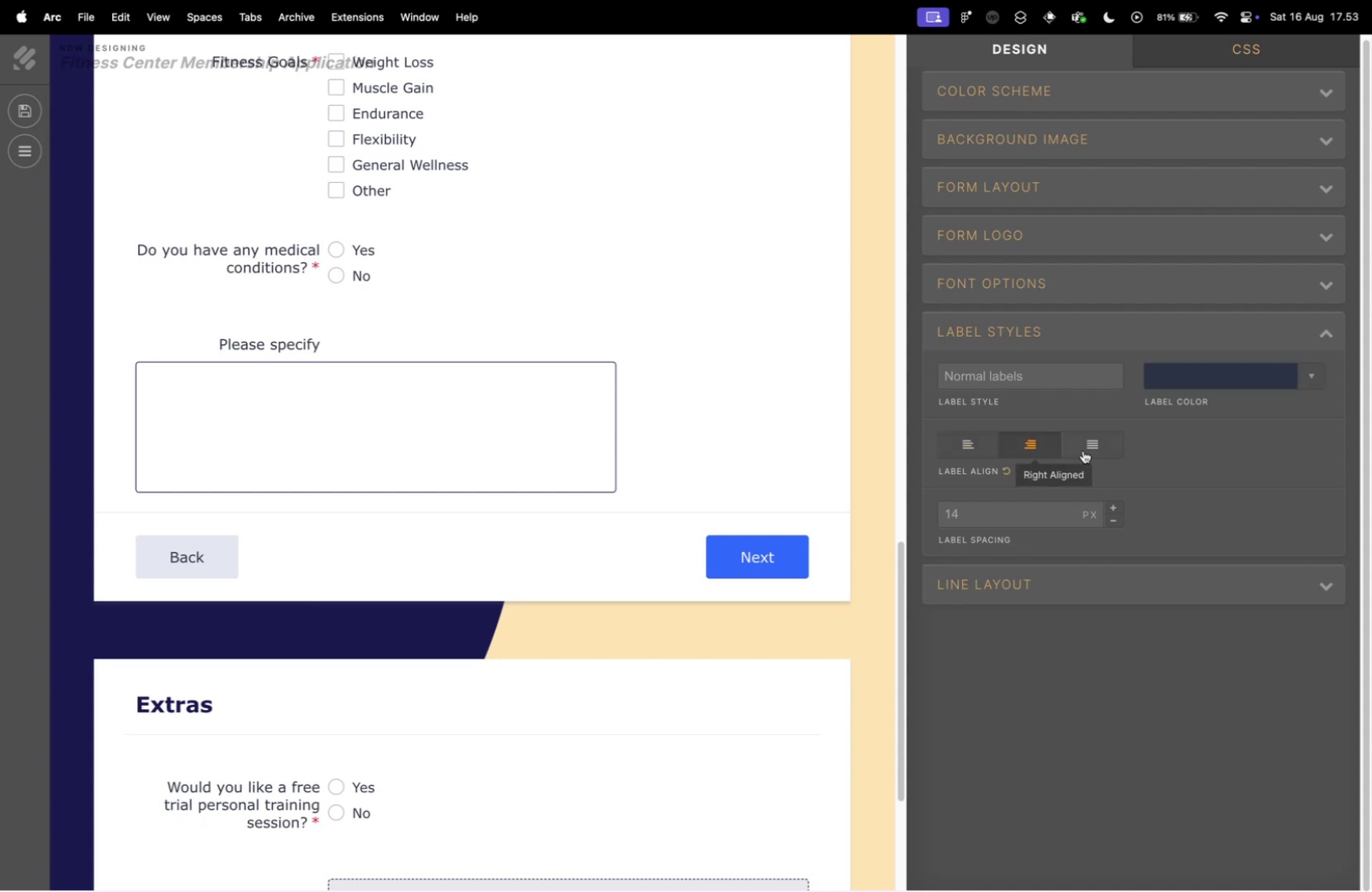 
left_click([1094, 454])
 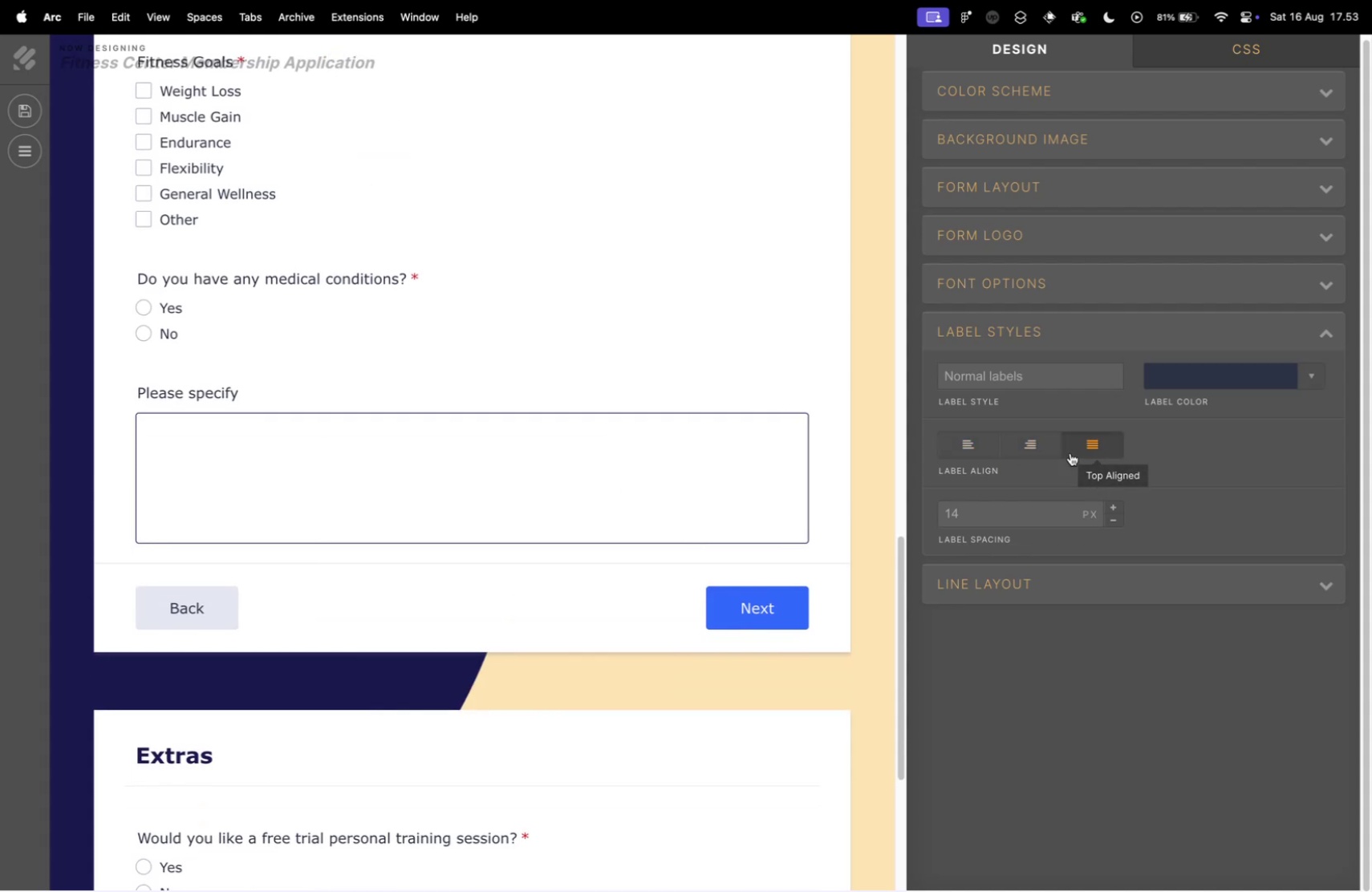 
scroll: coordinate [1119, 460], scroll_direction: up, amount: 92.0
 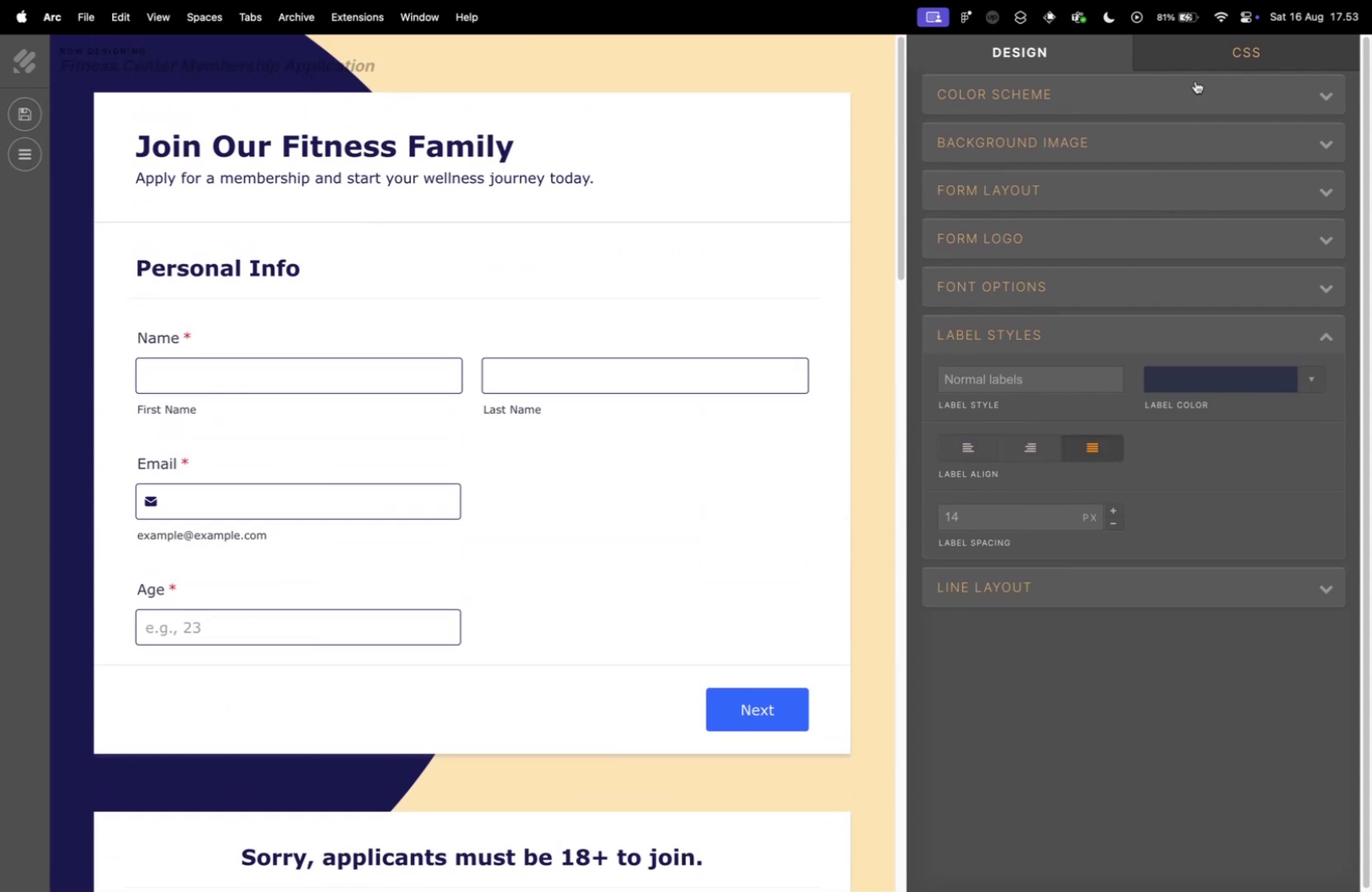 
left_click([1216, 47])
 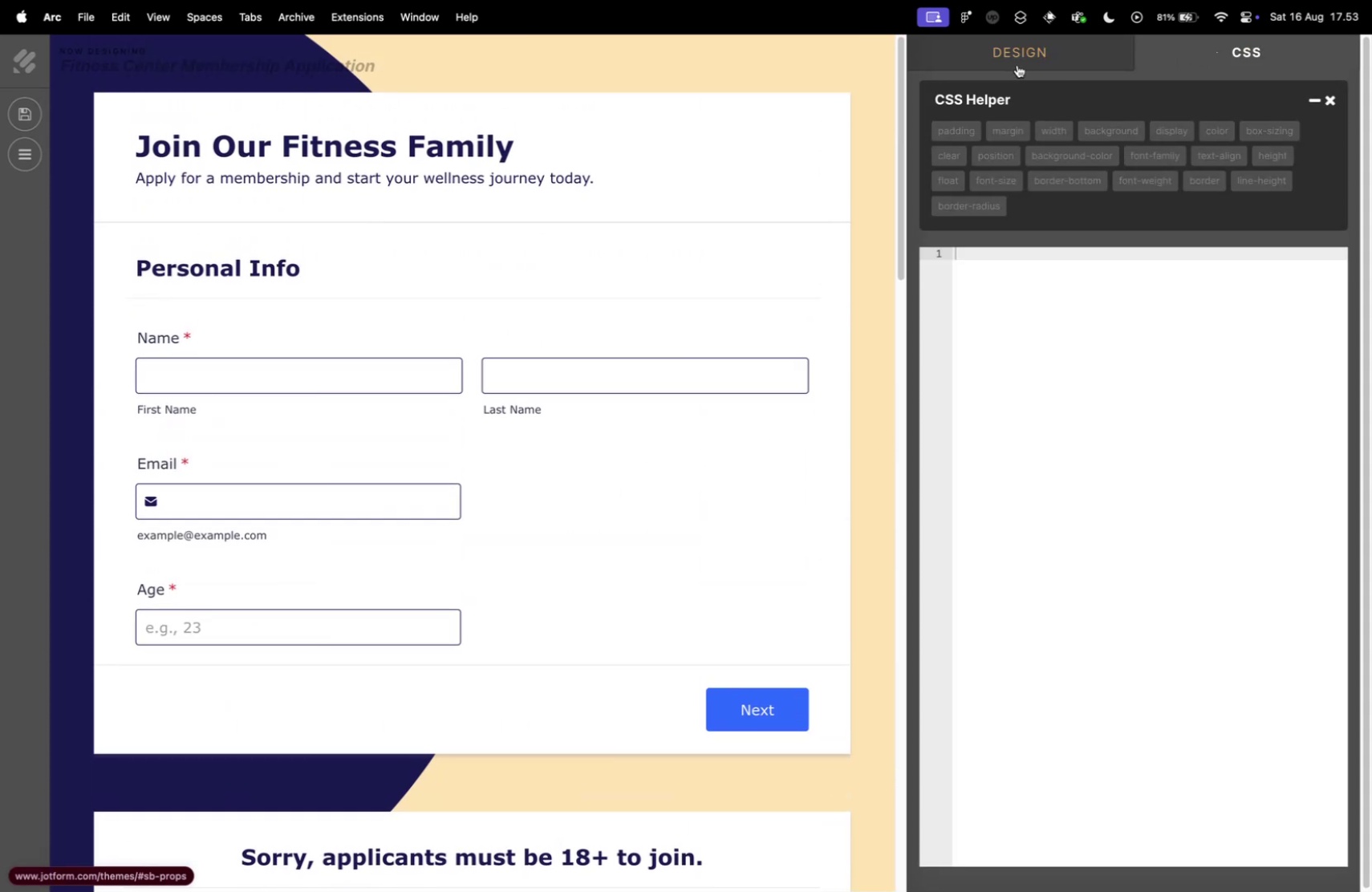 
left_click([1020, 59])
 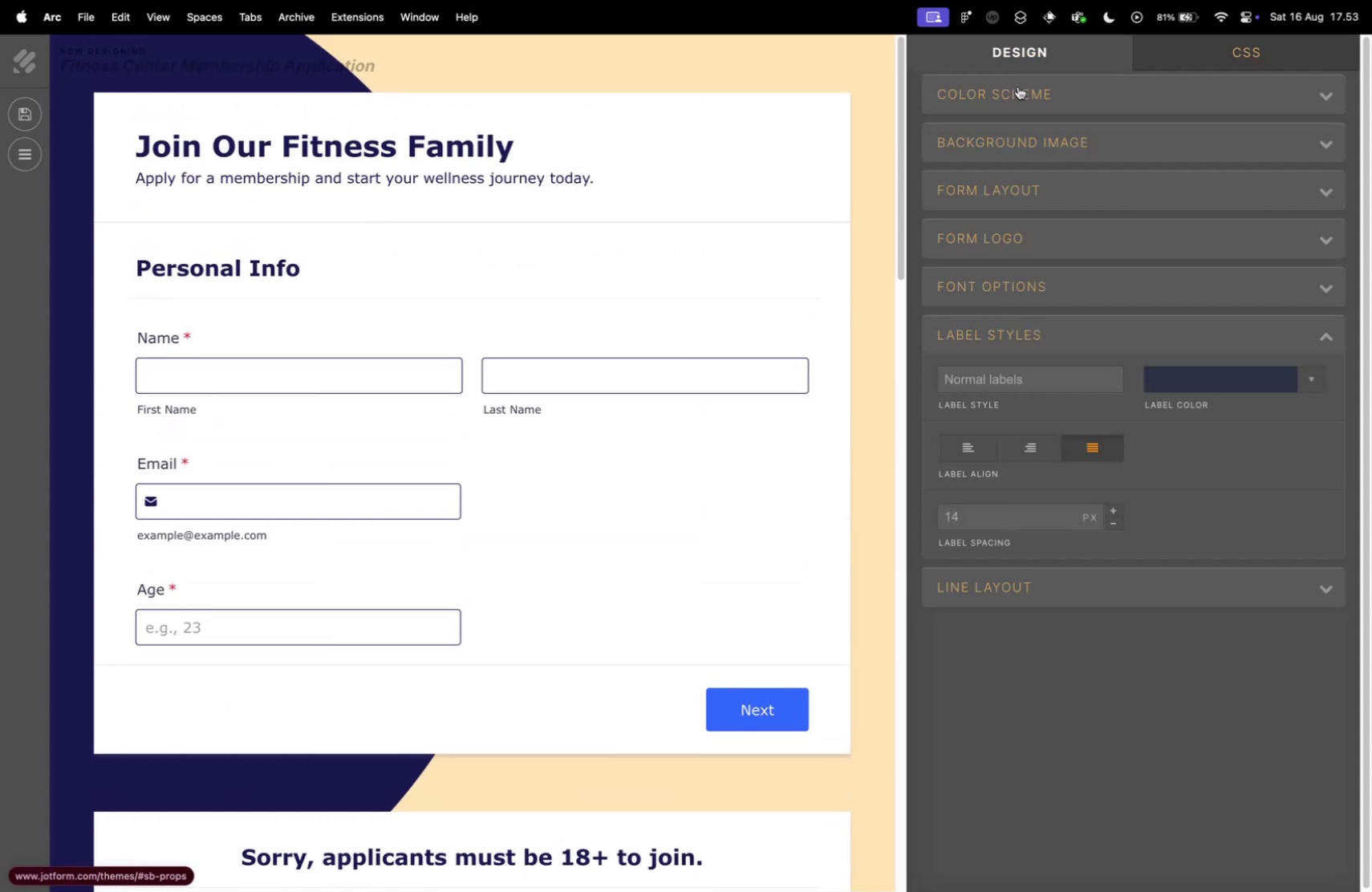 
left_click([790, 108])
 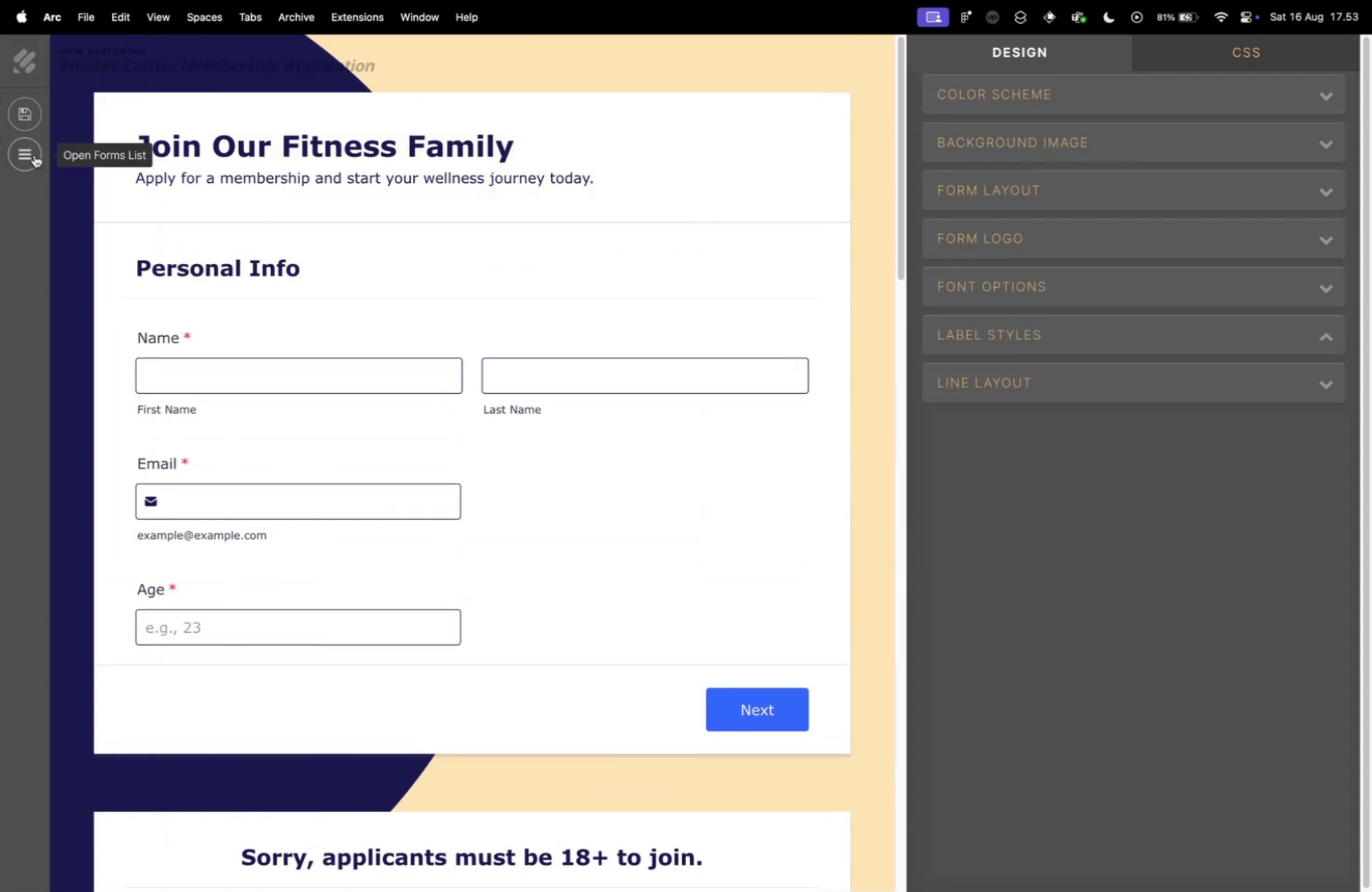 
left_click([38, 154])
 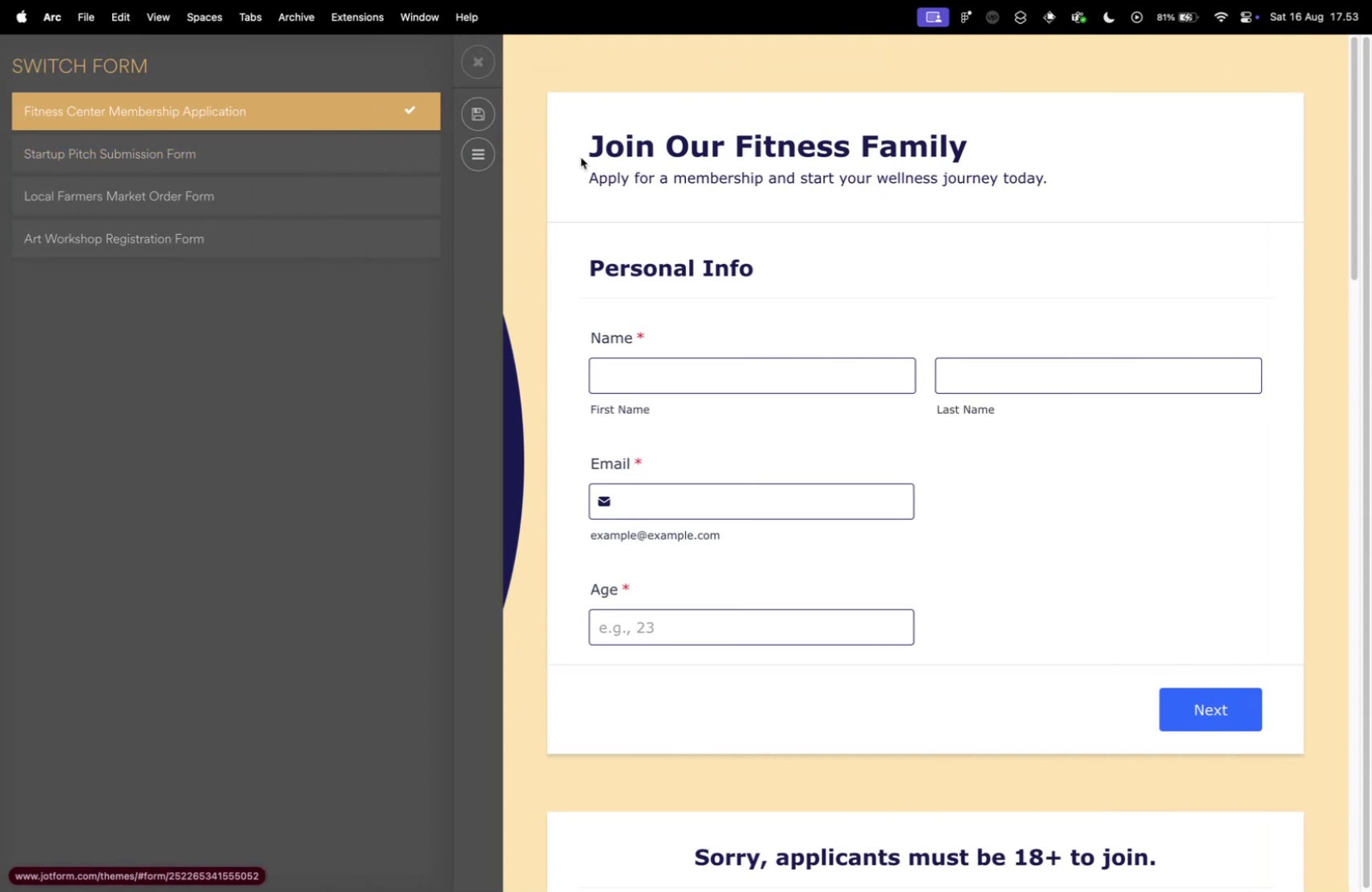 
left_click([478, 119])
 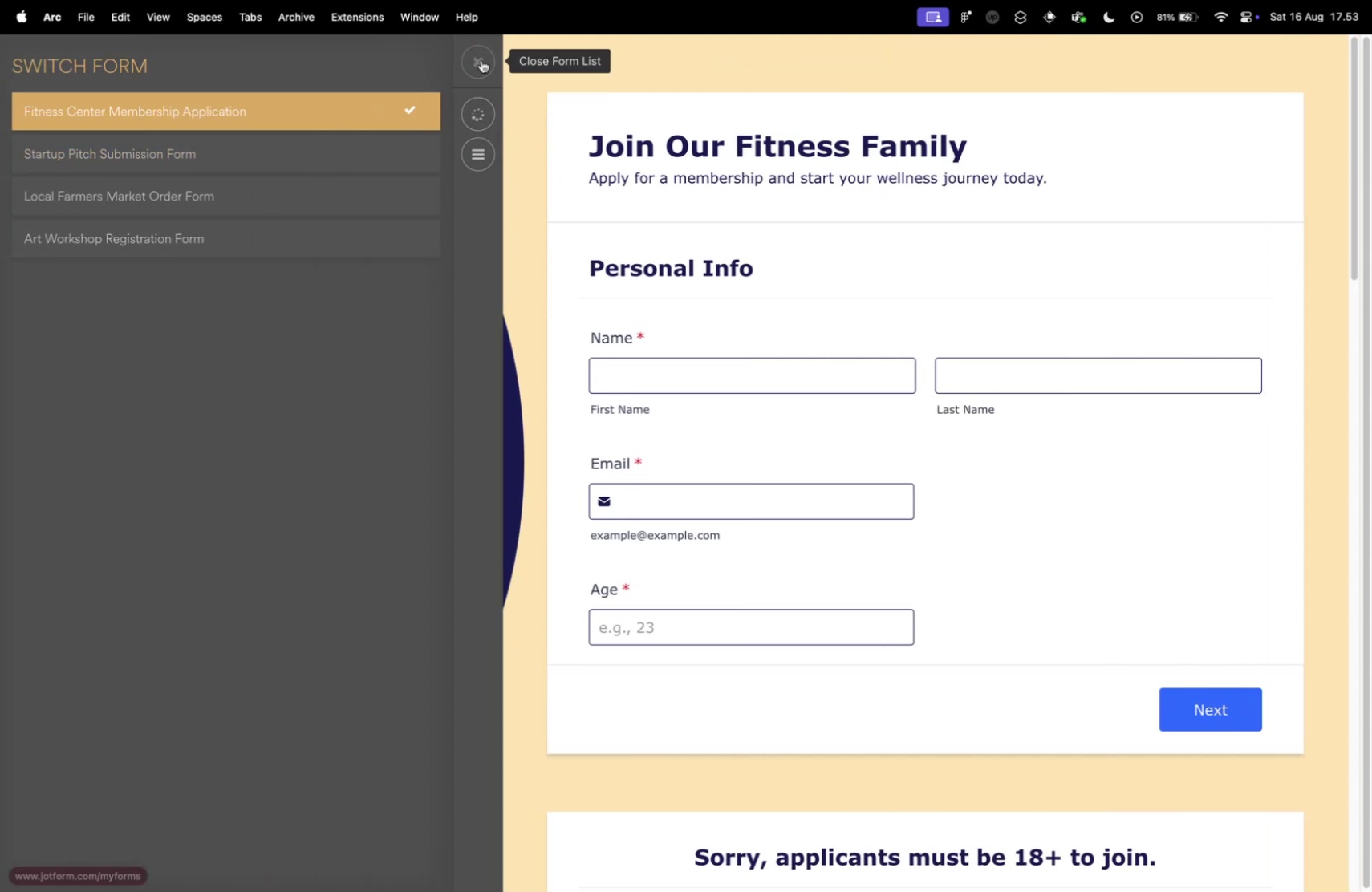 
left_click([481, 60])
 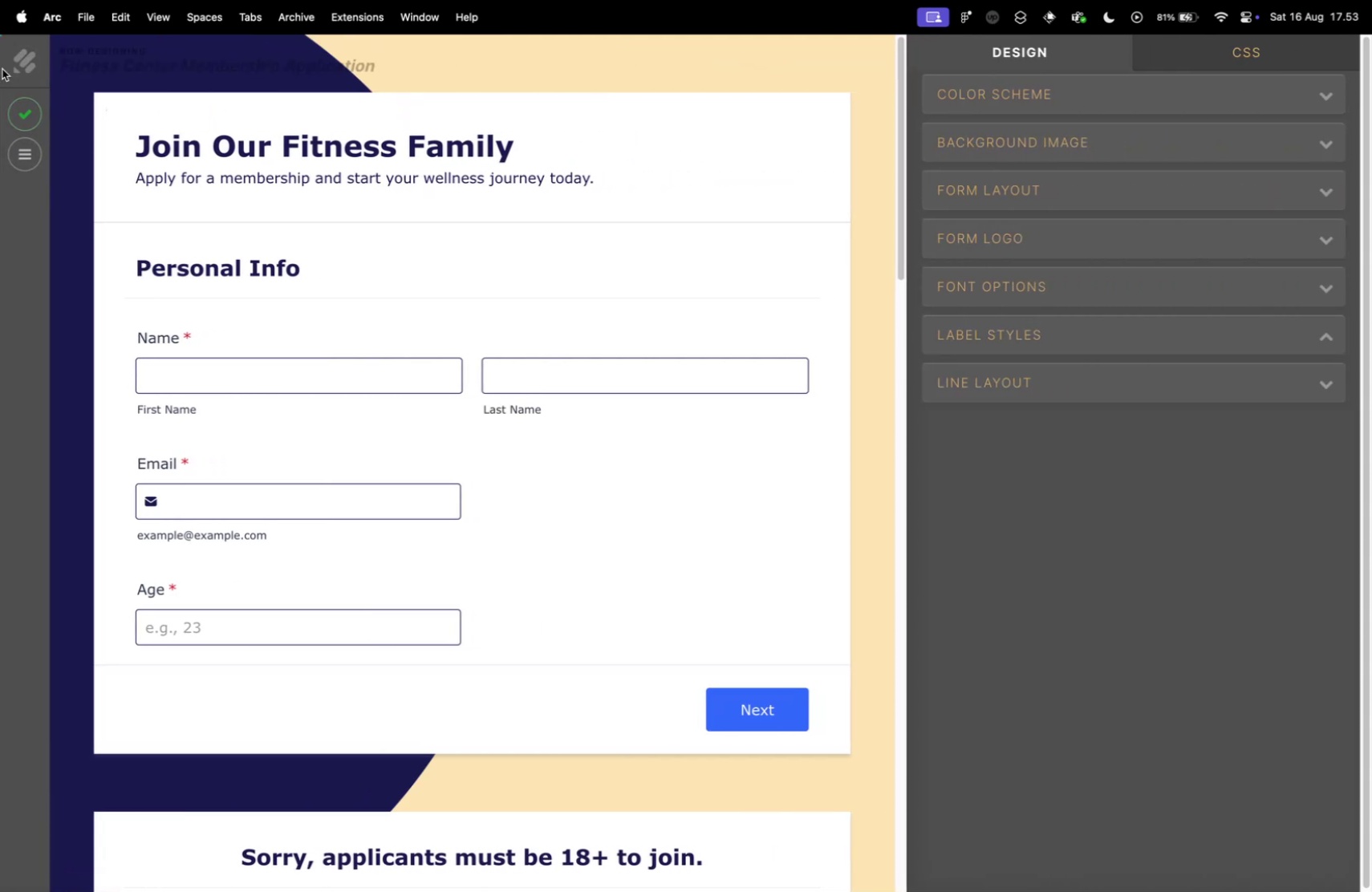 
left_click([22, 62])
 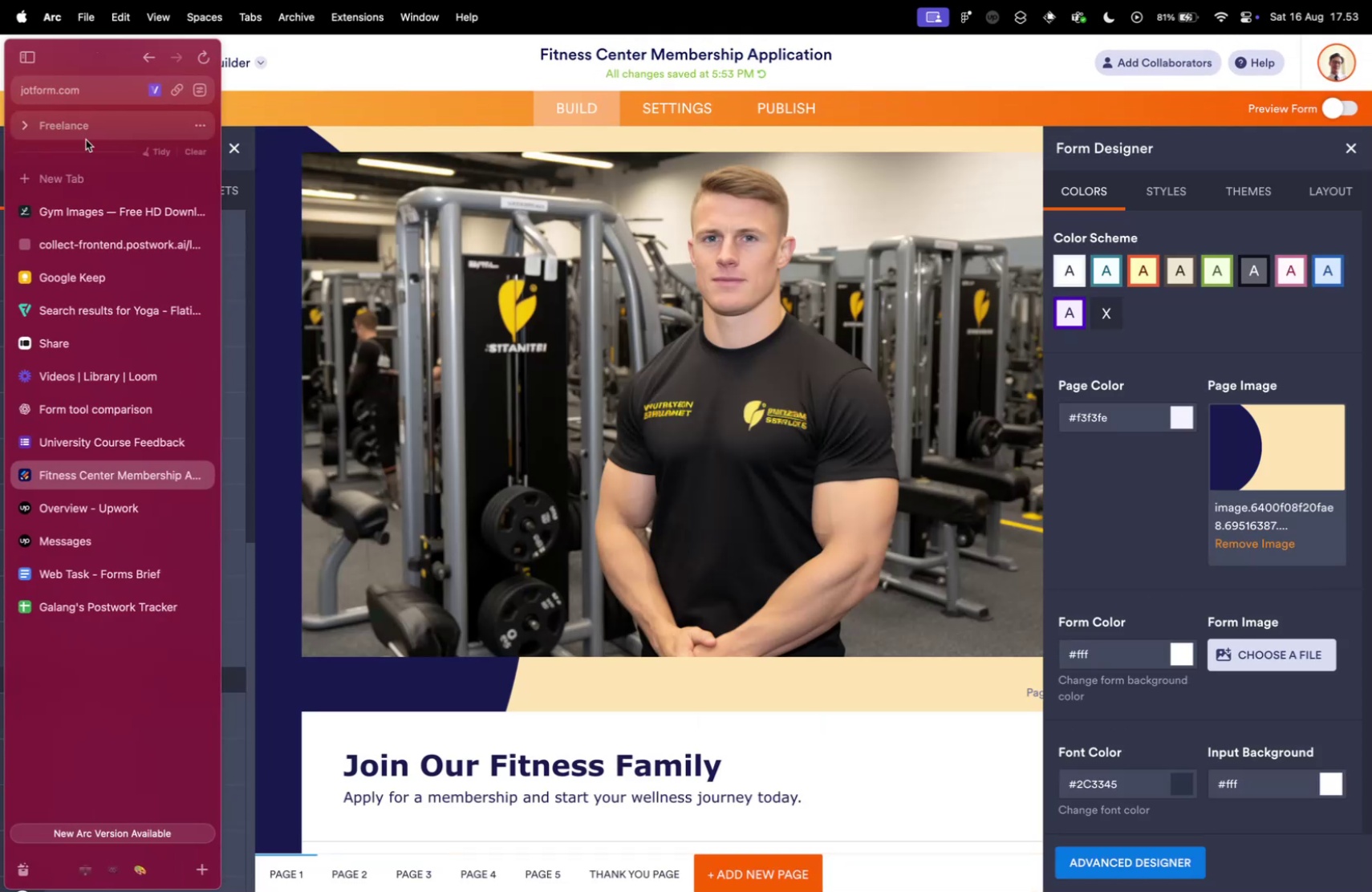 
scroll: coordinate [964, 450], scroll_direction: down, amount: 10.0
 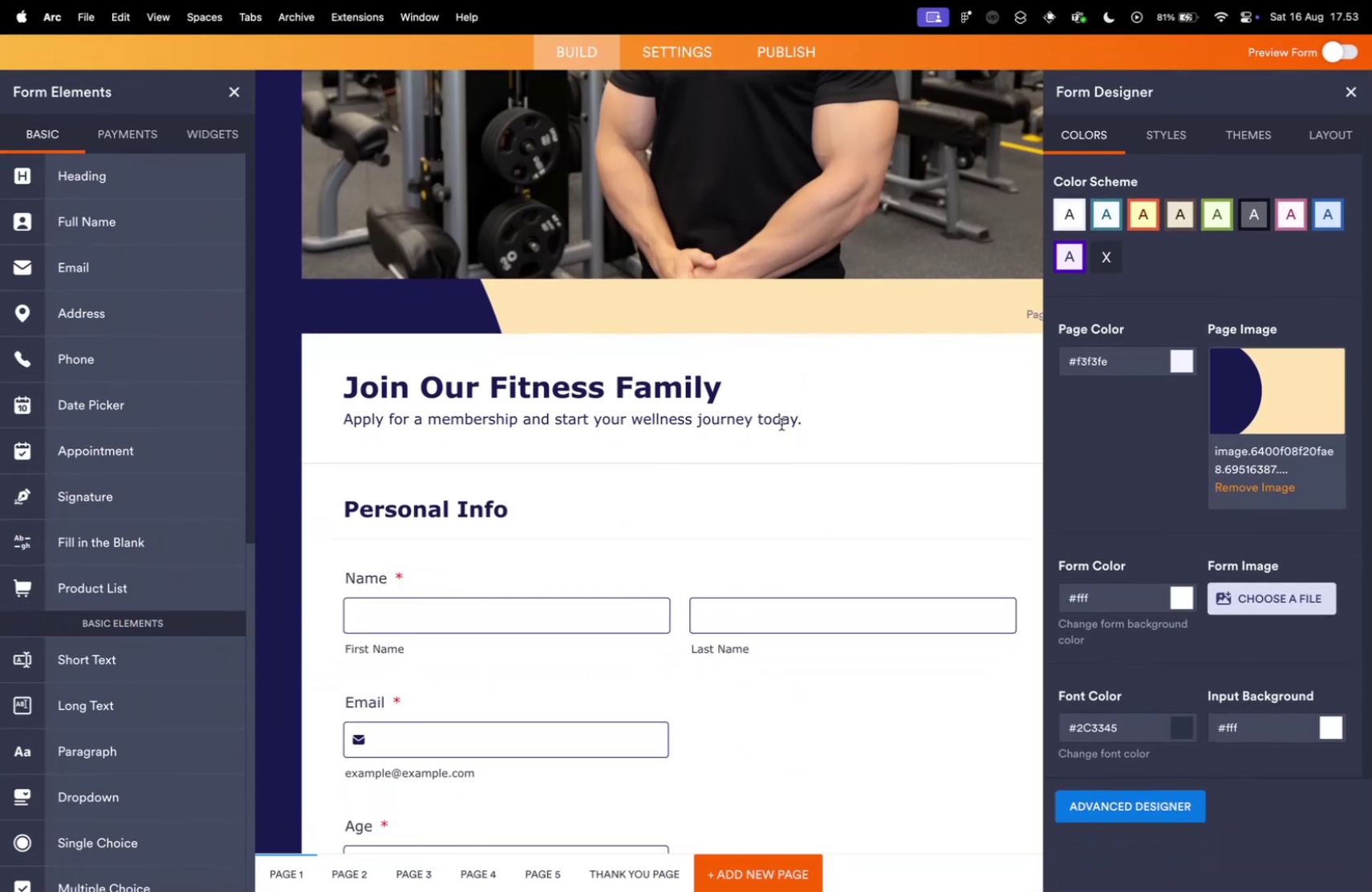 
scroll: coordinate [1019, 463], scroll_direction: up, amount: 22.0
 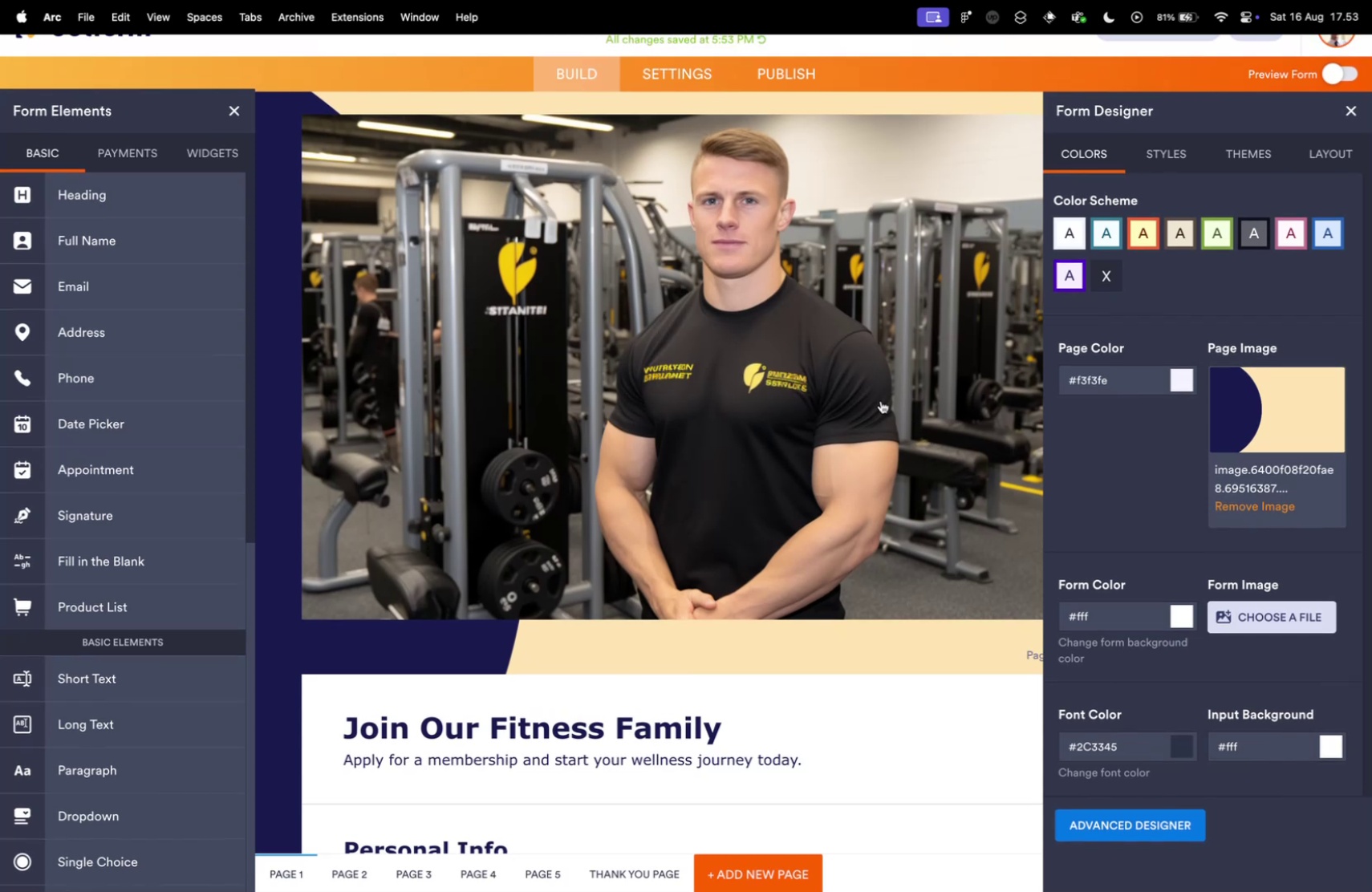 
left_click([851, 374])
 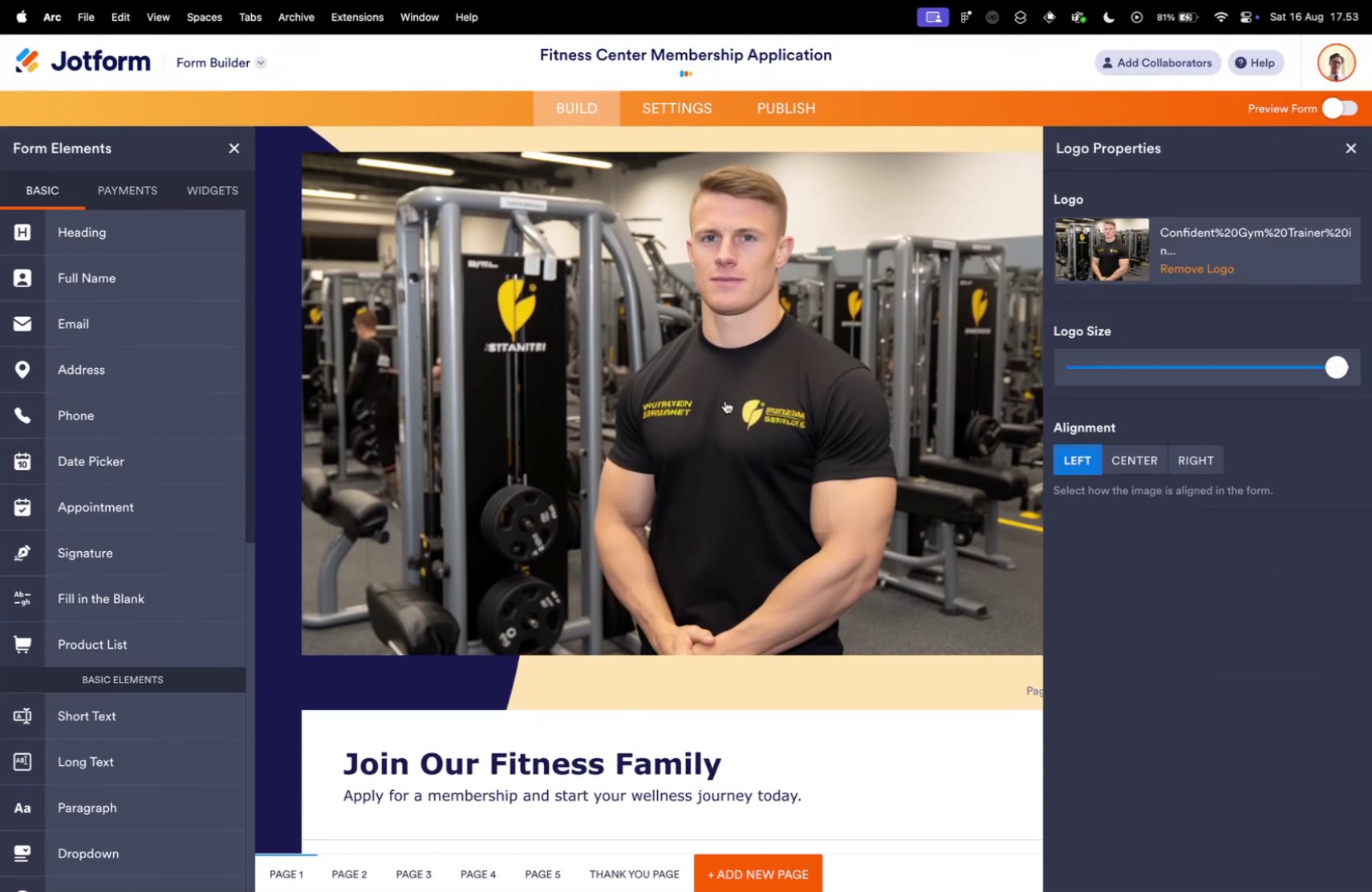 
scroll: coordinate [814, 407], scroll_direction: down, amount: 4.0
 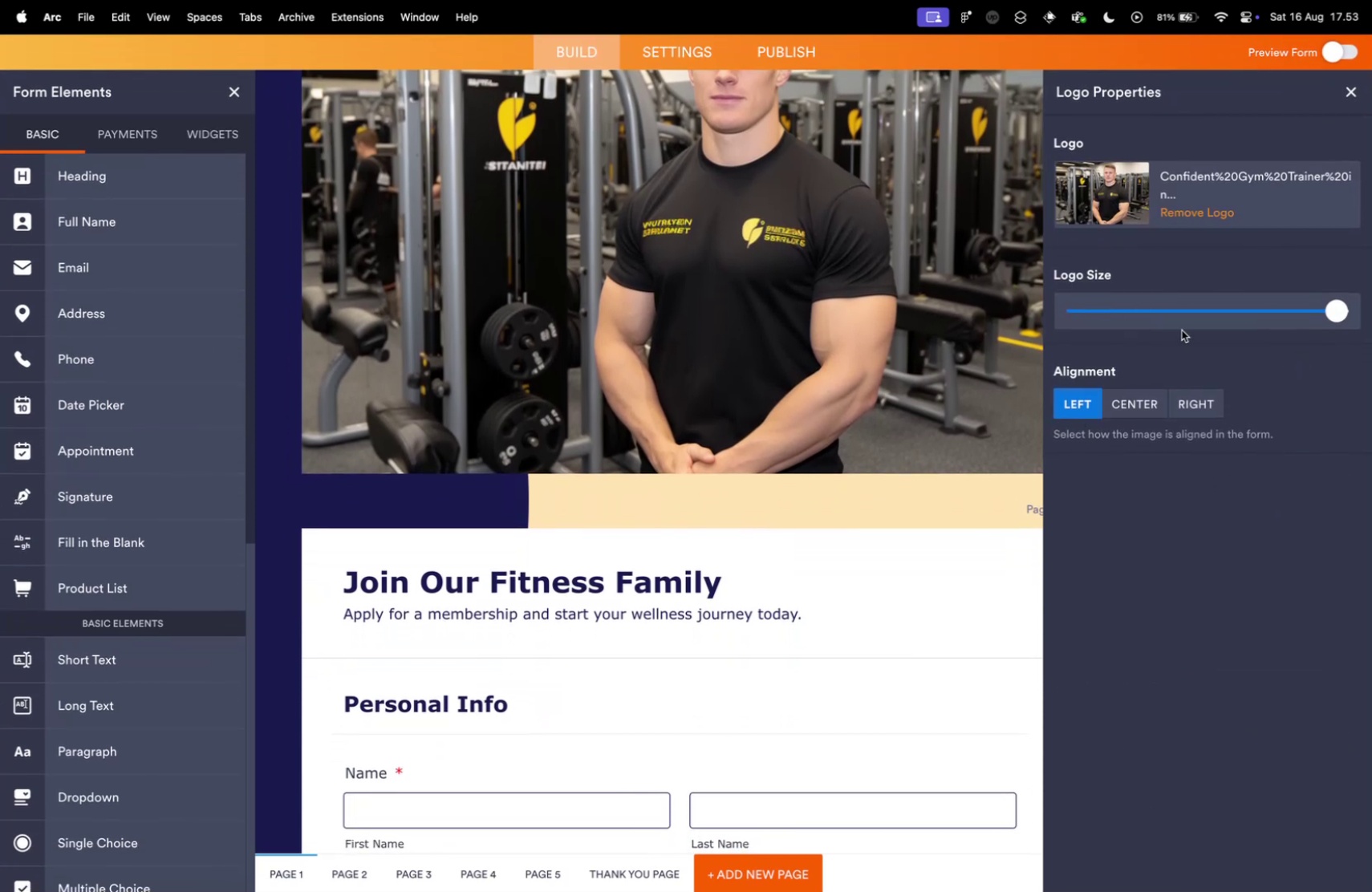 
left_click_drag(start_coordinate=[1175, 318], to_coordinate=[1164, 320])
 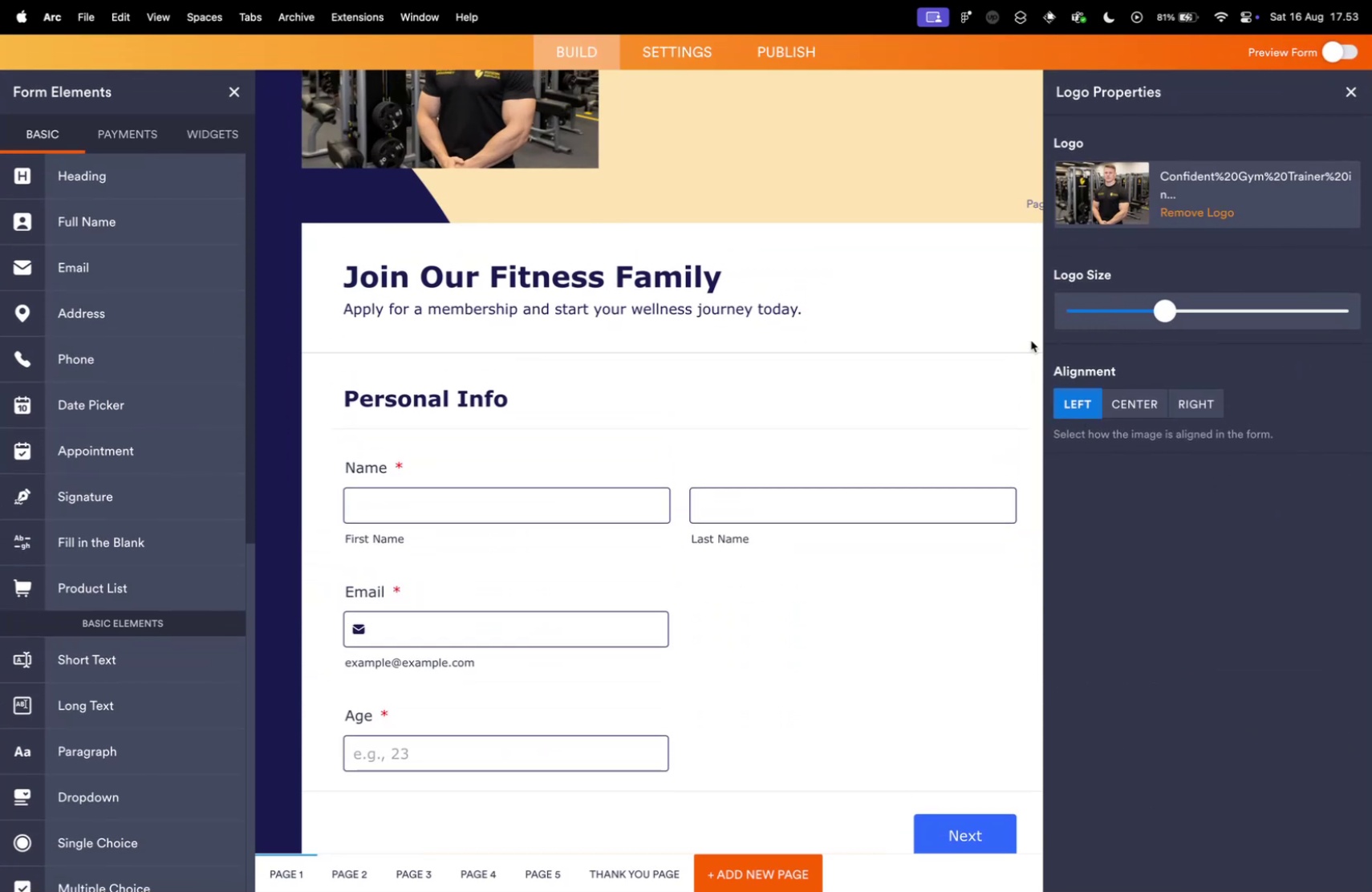 
scroll: coordinate [879, 445], scroll_direction: up, amount: 8.0
 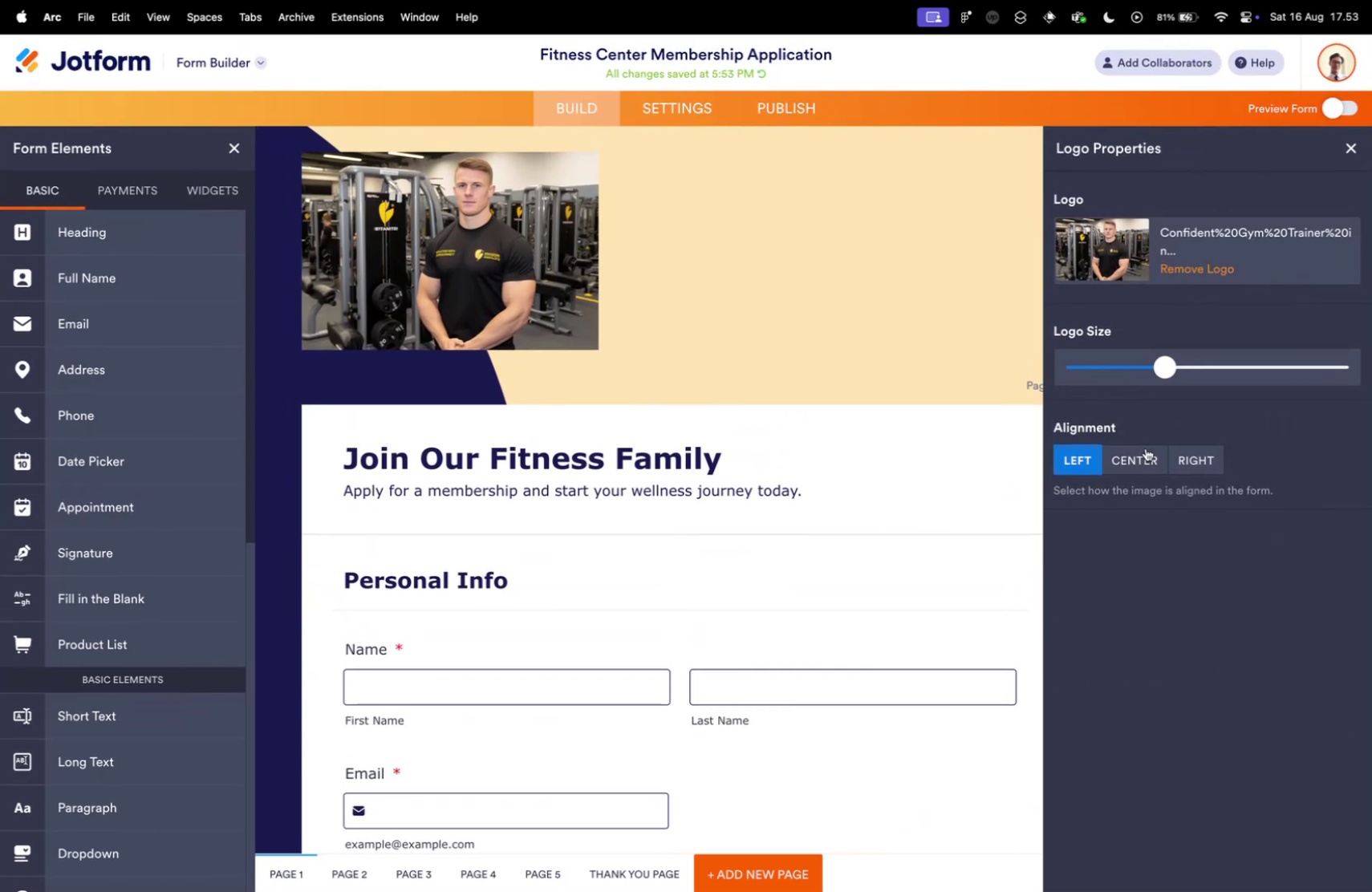 
left_click([1142, 461])
 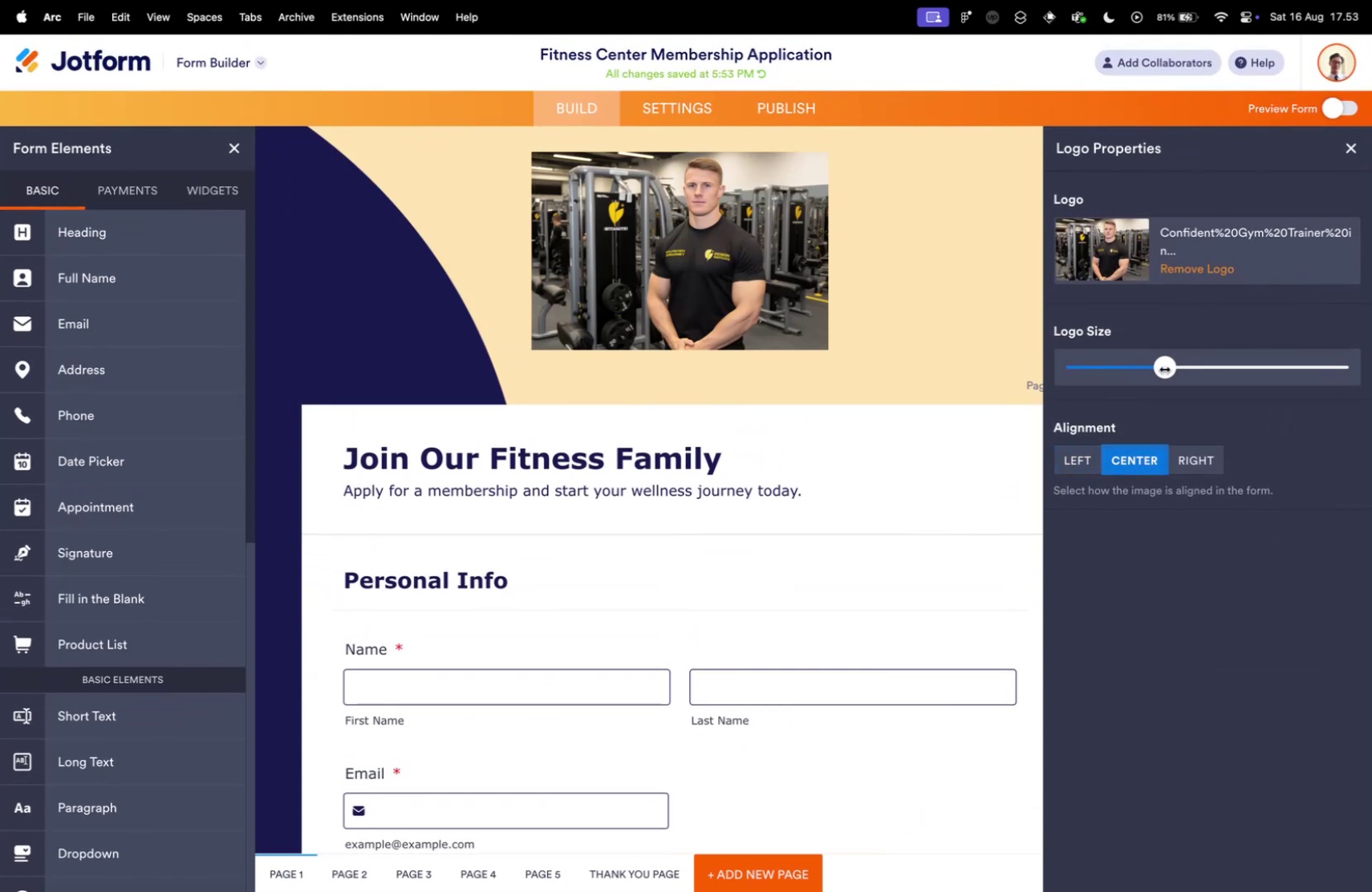 
left_click_drag(start_coordinate=[1171, 376], to_coordinate=[1211, 375])
 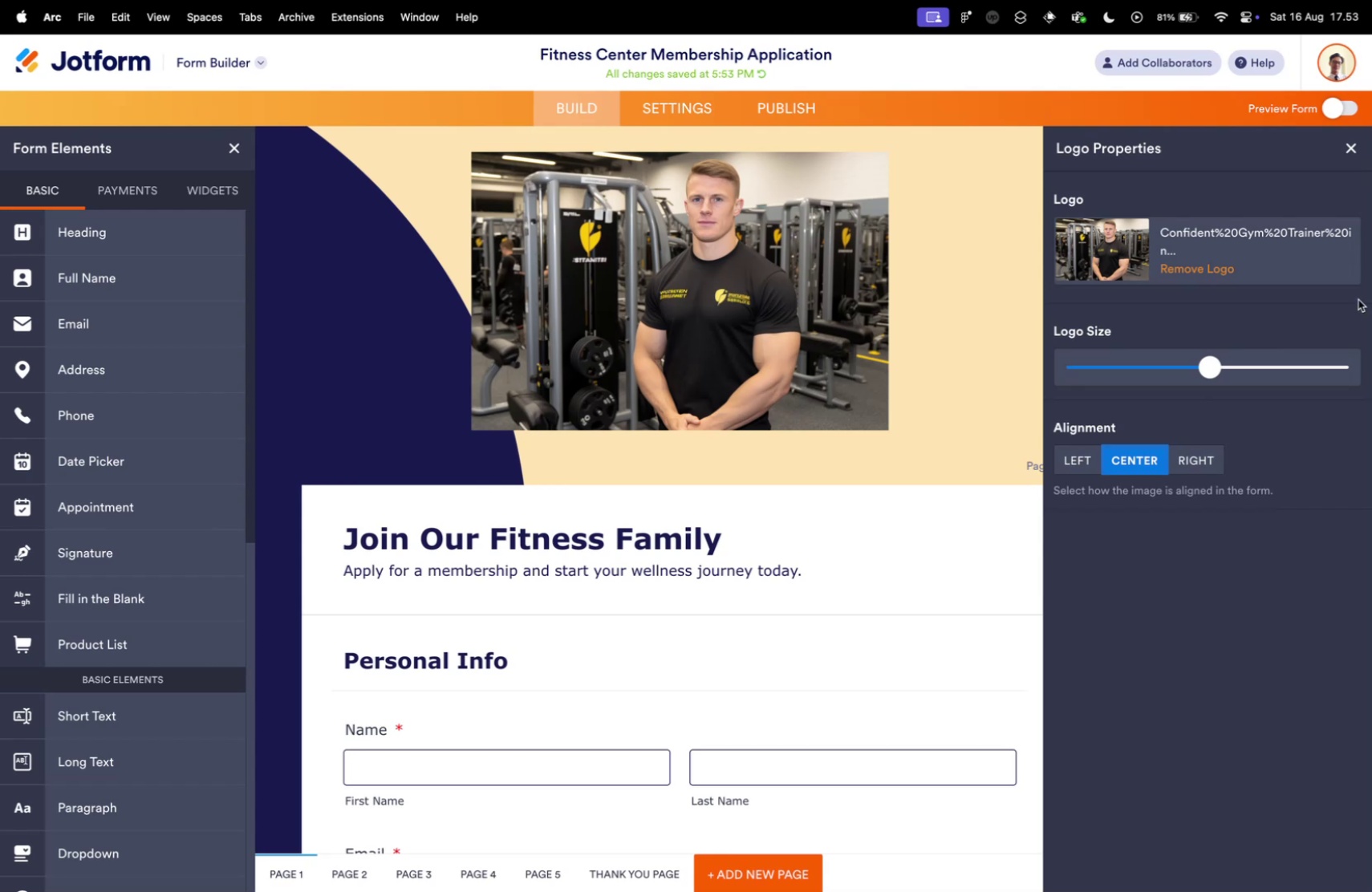 
left_click([1347, 153])
 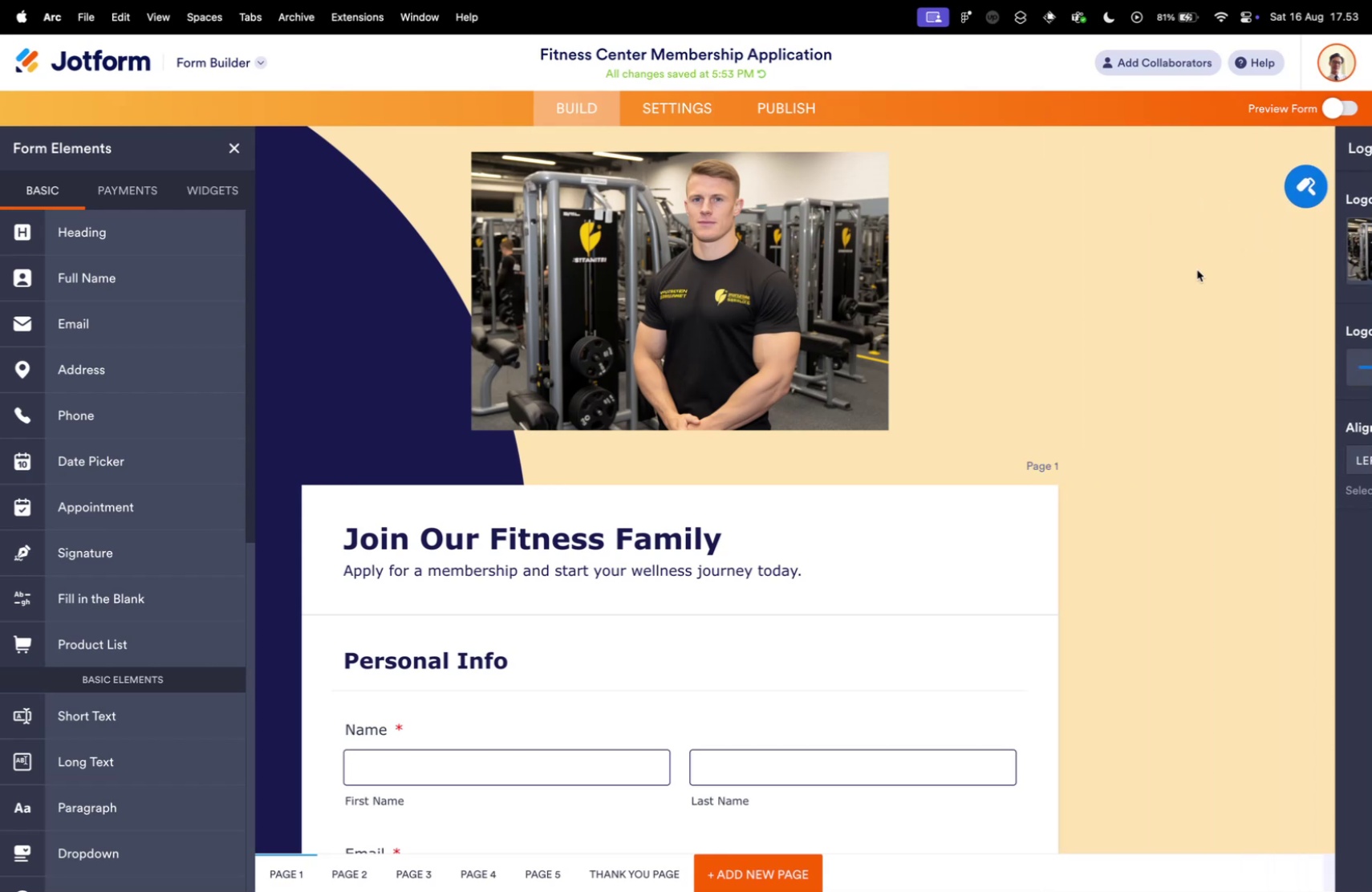 
scroll: coordinate [1101, 434], scroll_direction: down, amount: 10.0
 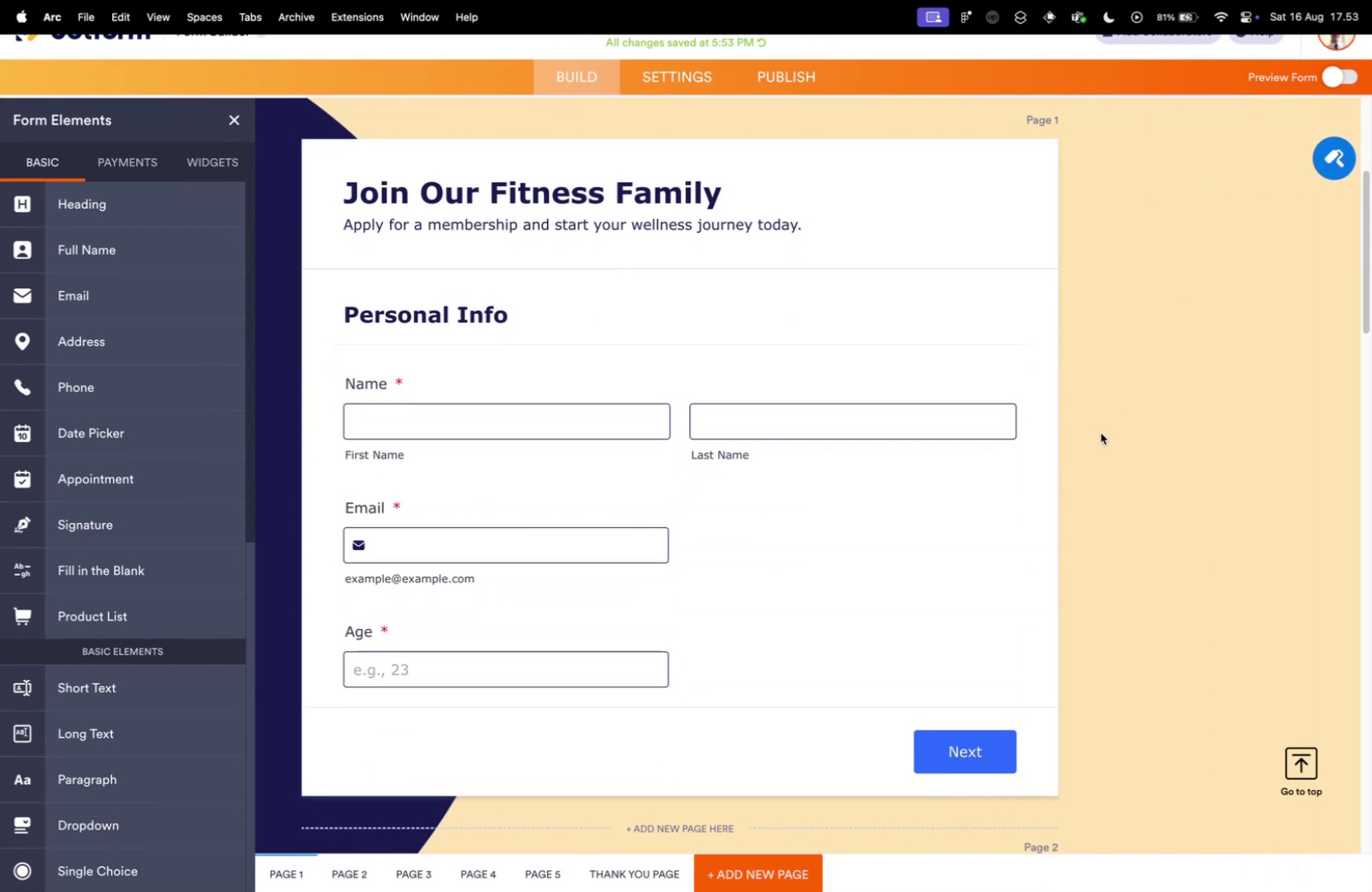 
scroll: coordinate [1183, 233], scroll_direction: up, amount: 16.0
 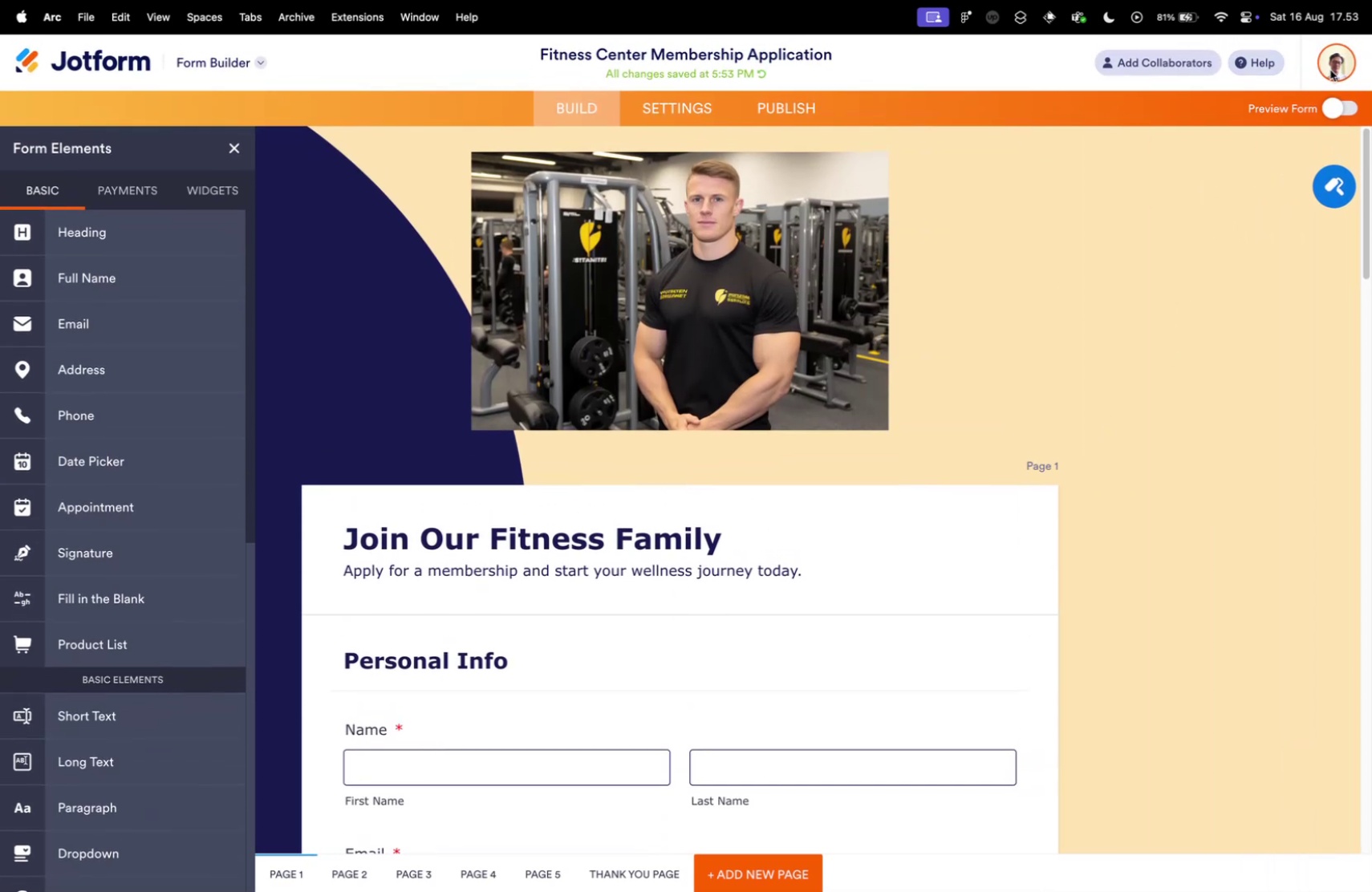 
left_click([1342, 107])
 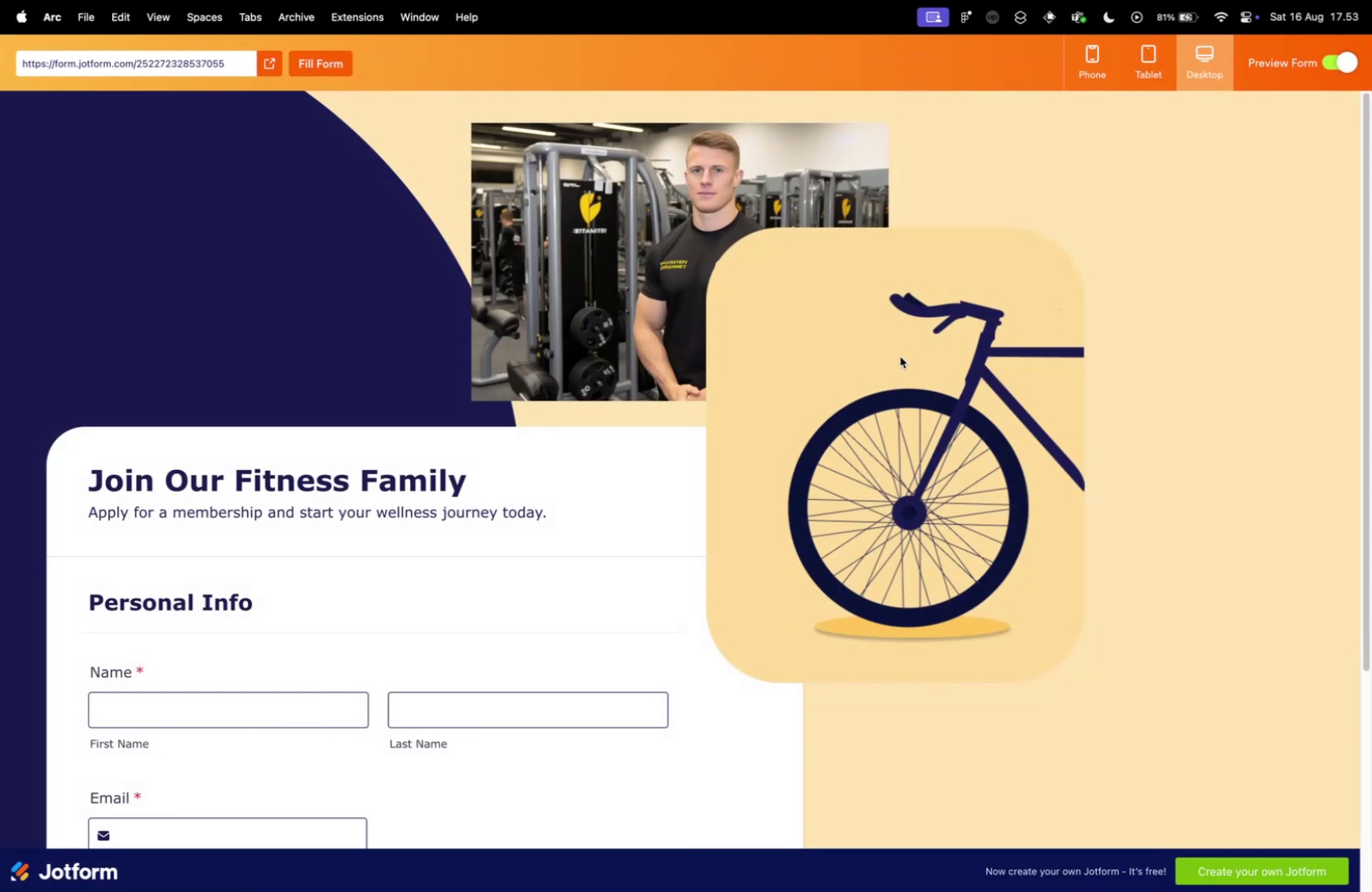 
left_click_drag(start_coordinate=[860, 310], to_coordinate=[988, 523])
 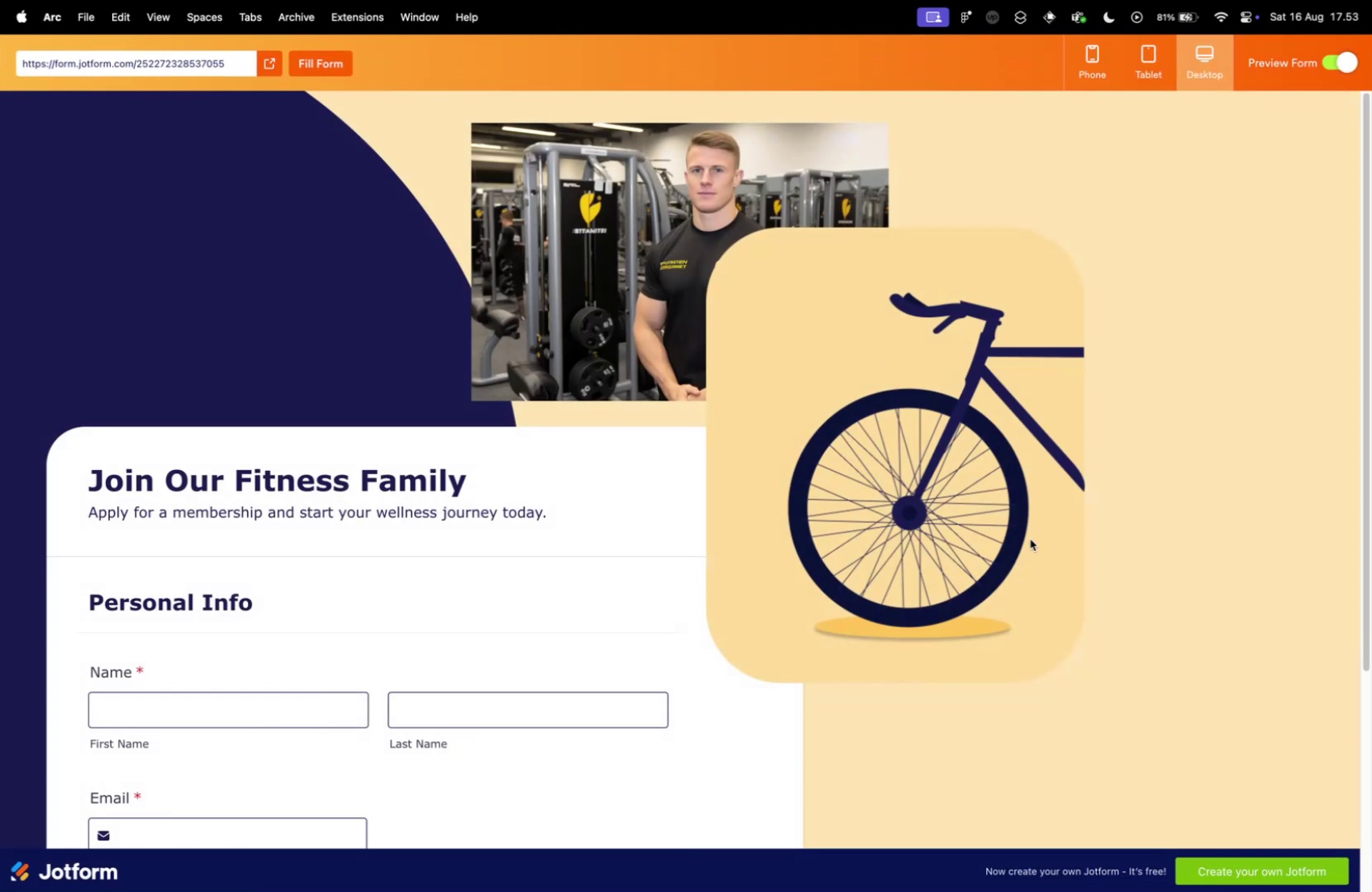 
scroll: coordinate [980, 537], scroll_direction: up, amount: 1.0
 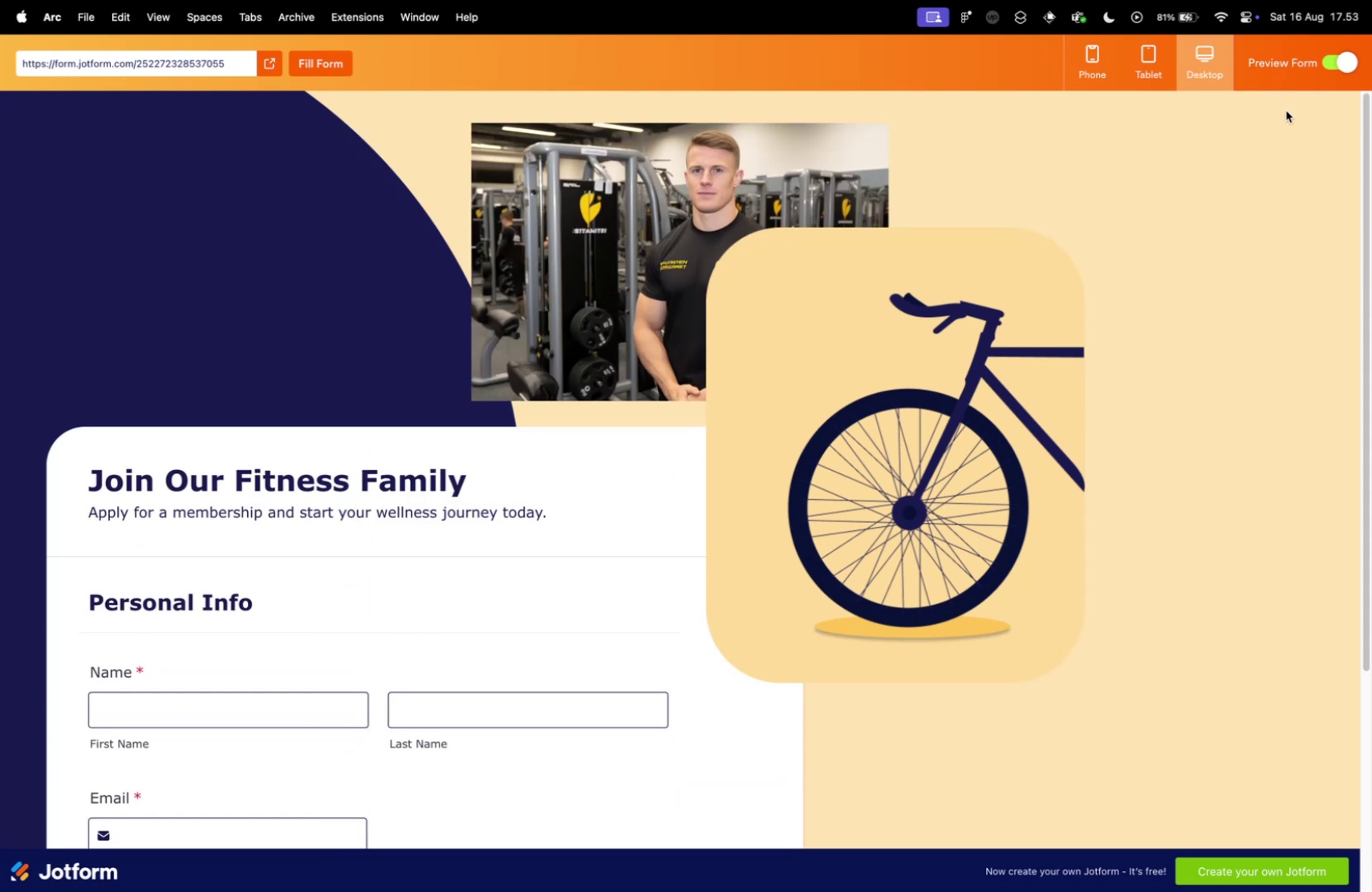 
left_click([1341, 66])
 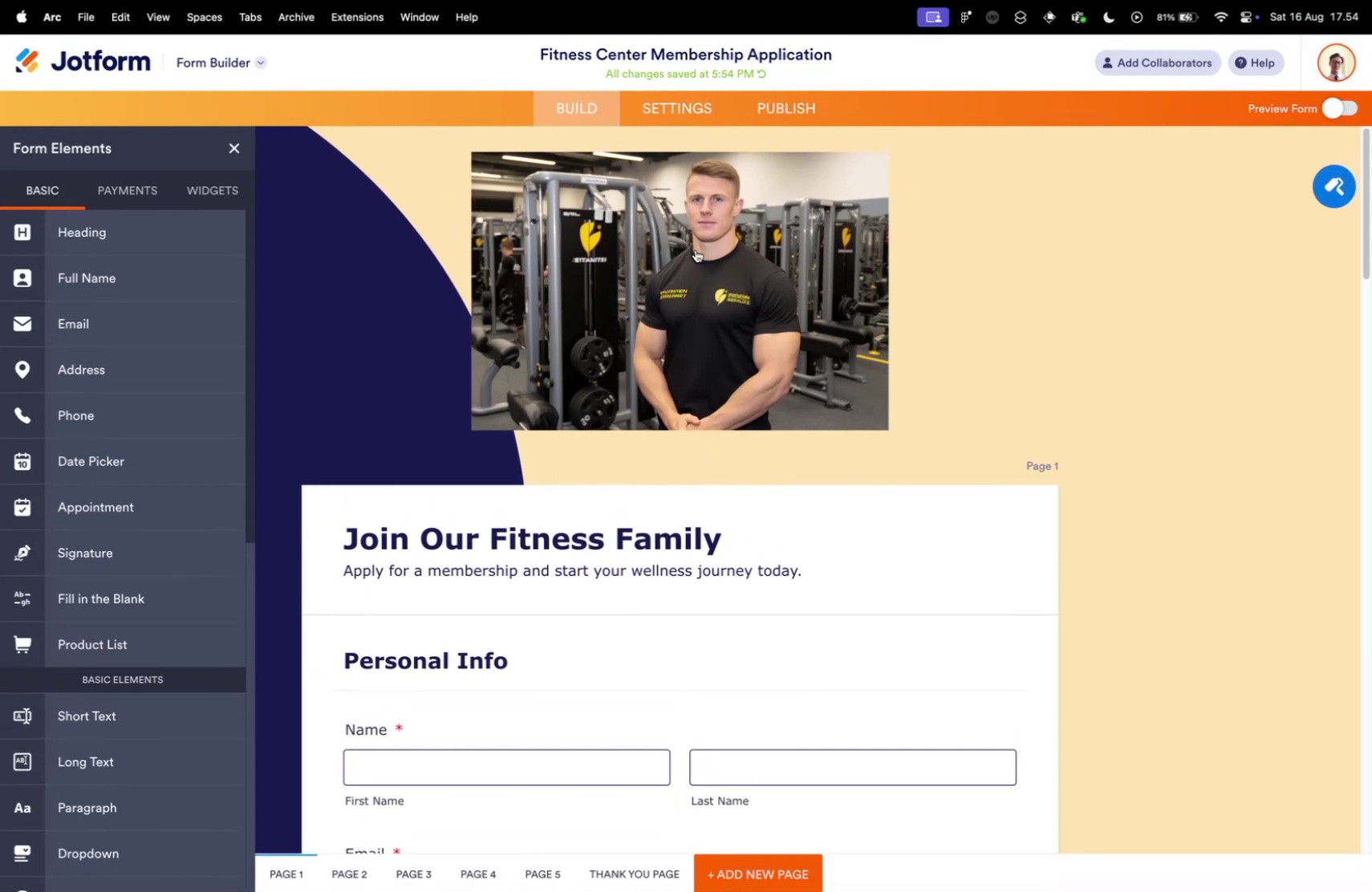 
scroll: coordinate [781, 487], scroll_direction: down, amount: 18.0
 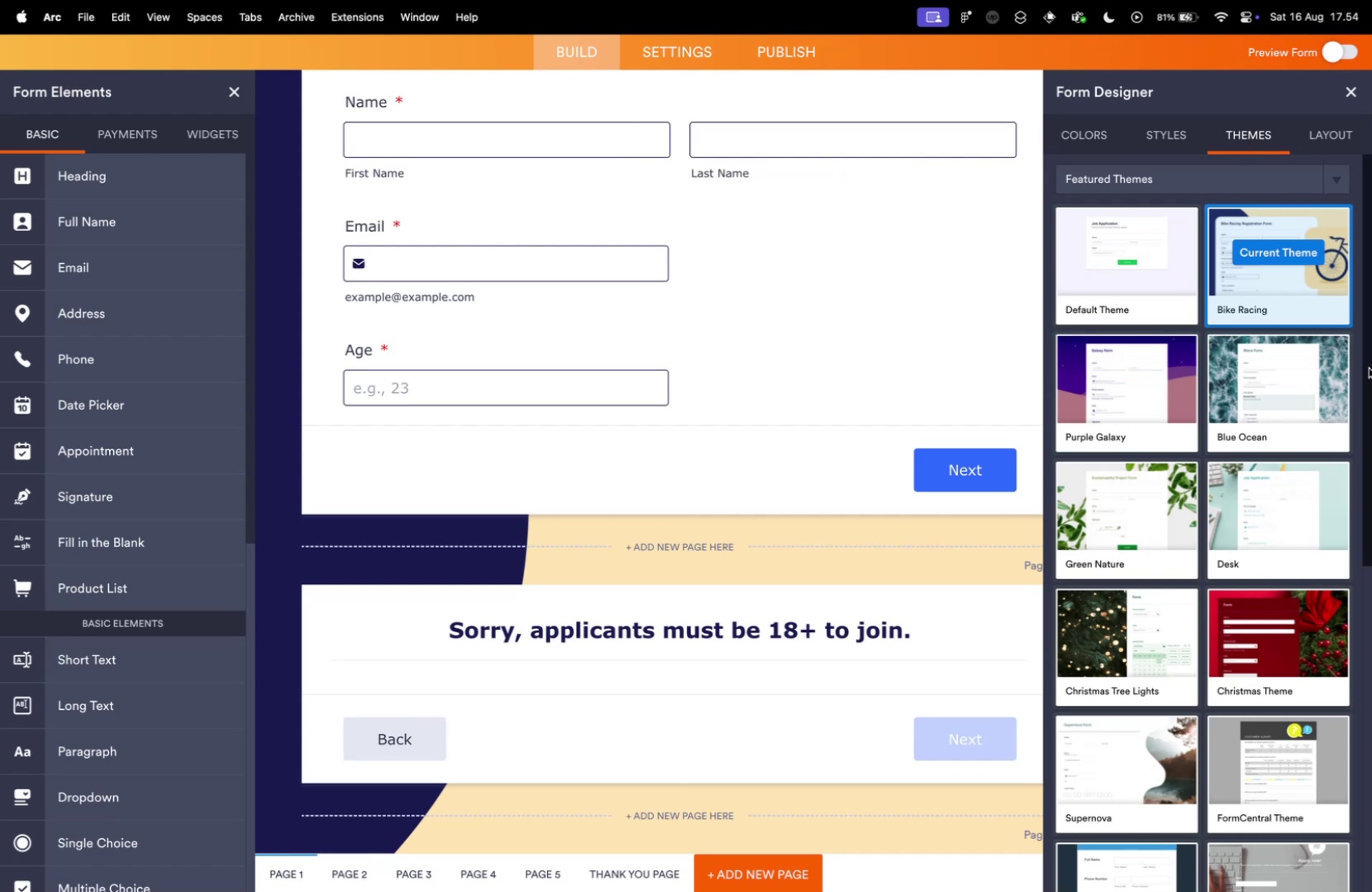 
wait(13.33)
 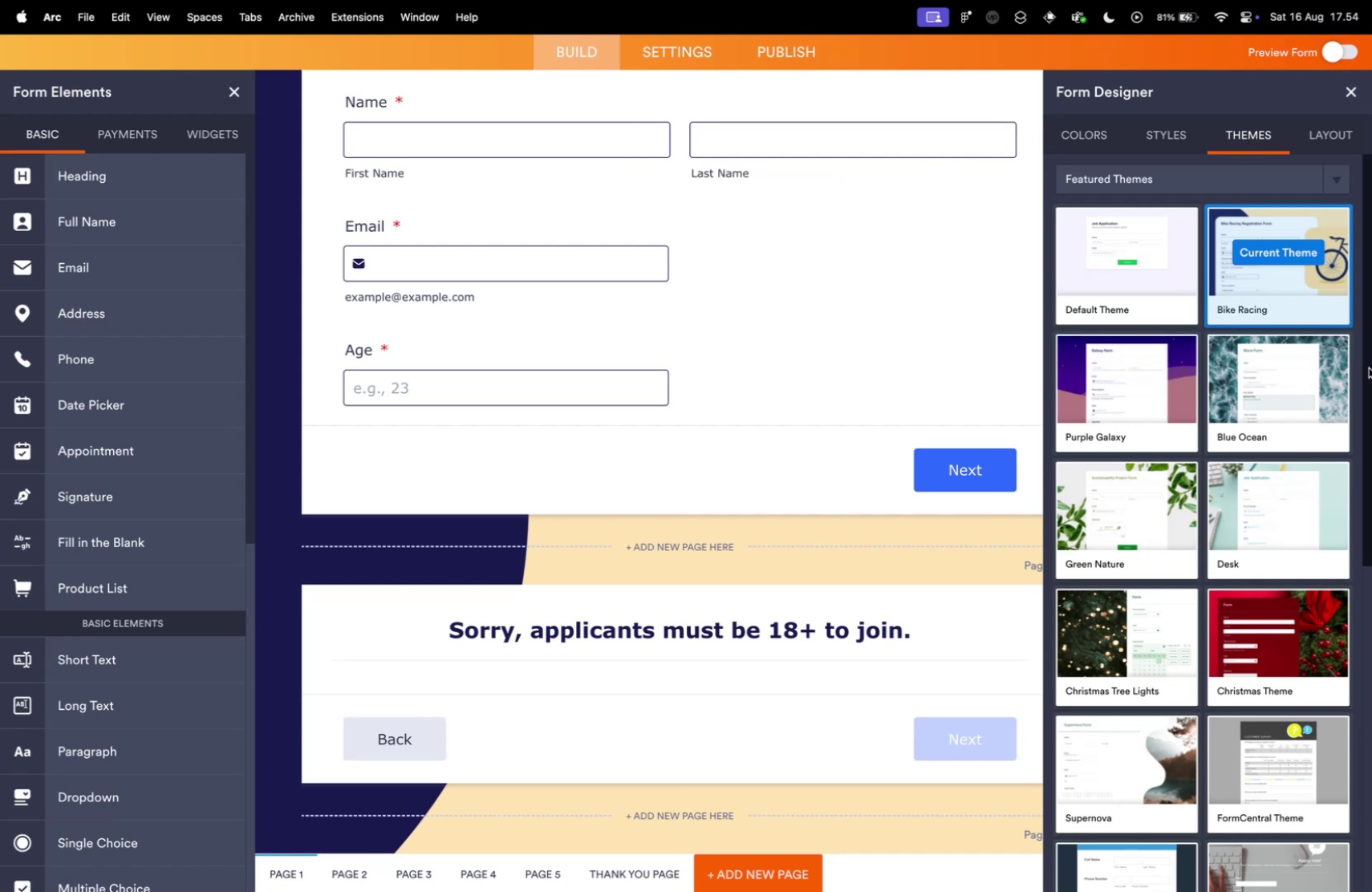 
mouse_move([1106, 621])
 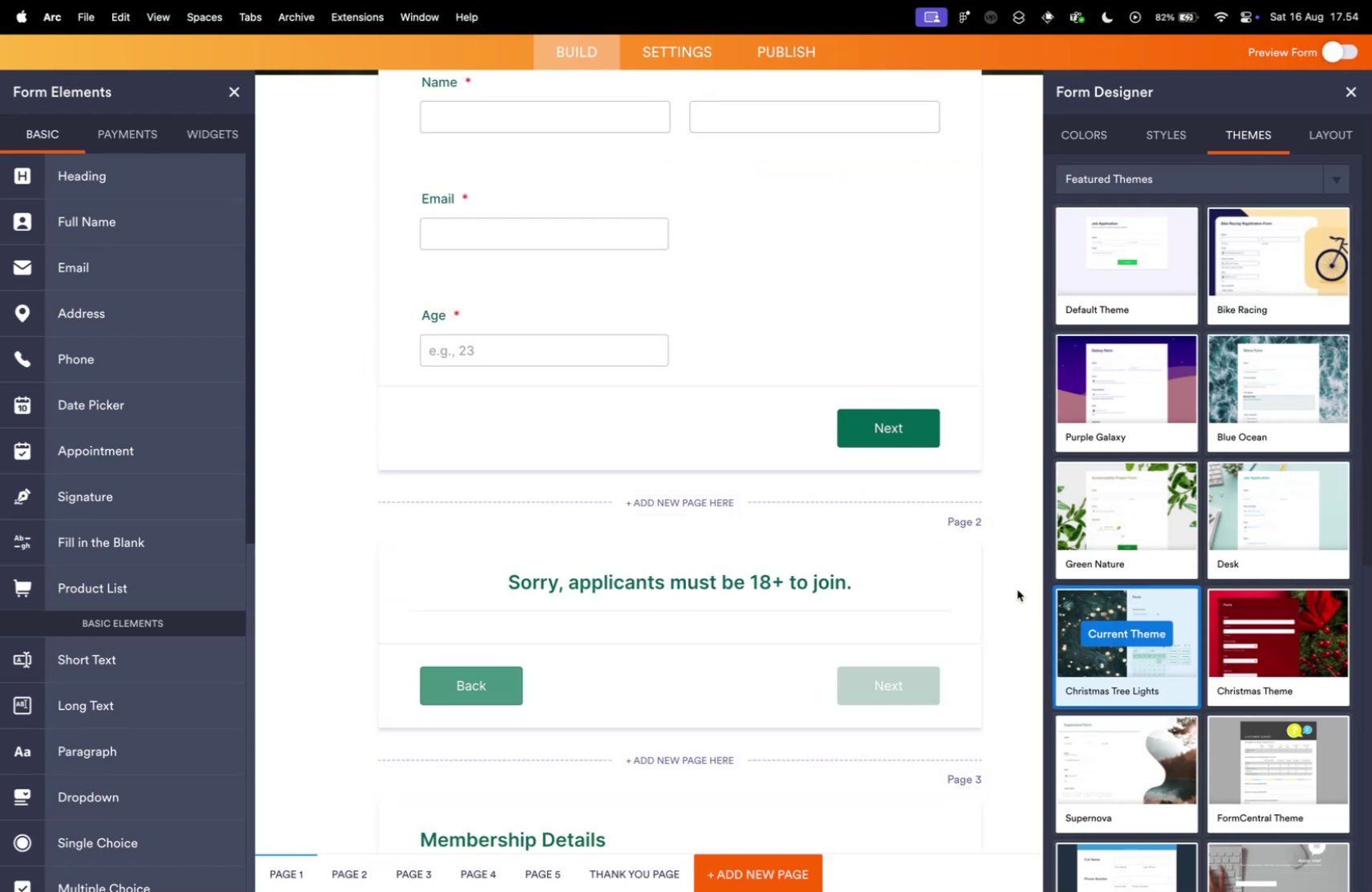 
scroll: coordinate [582, 556], scroll_direction: up, amount: 44.0
 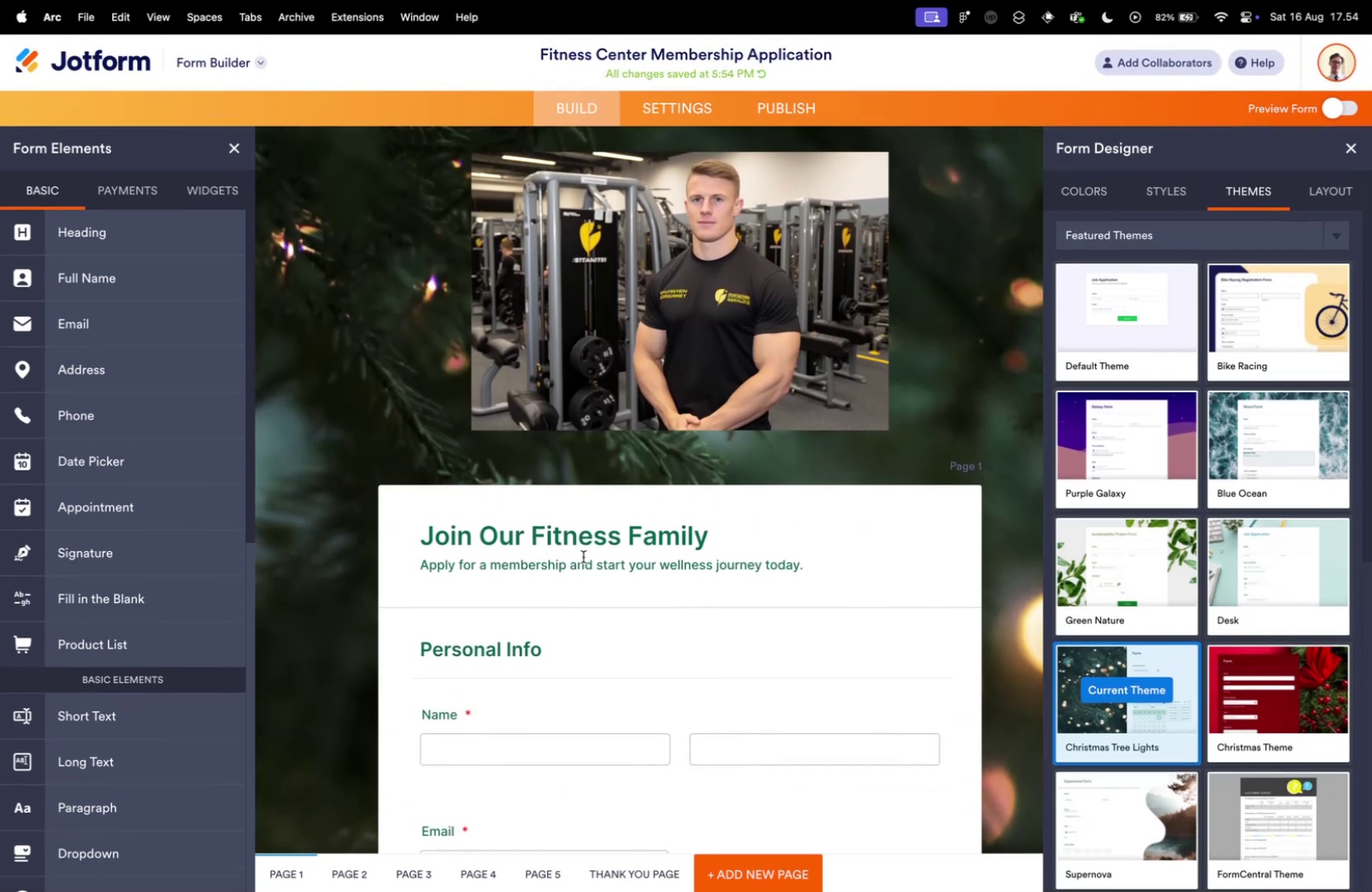 
scroll: coordinate [1216, 594], scroll_direction: down, amount: 88.0
 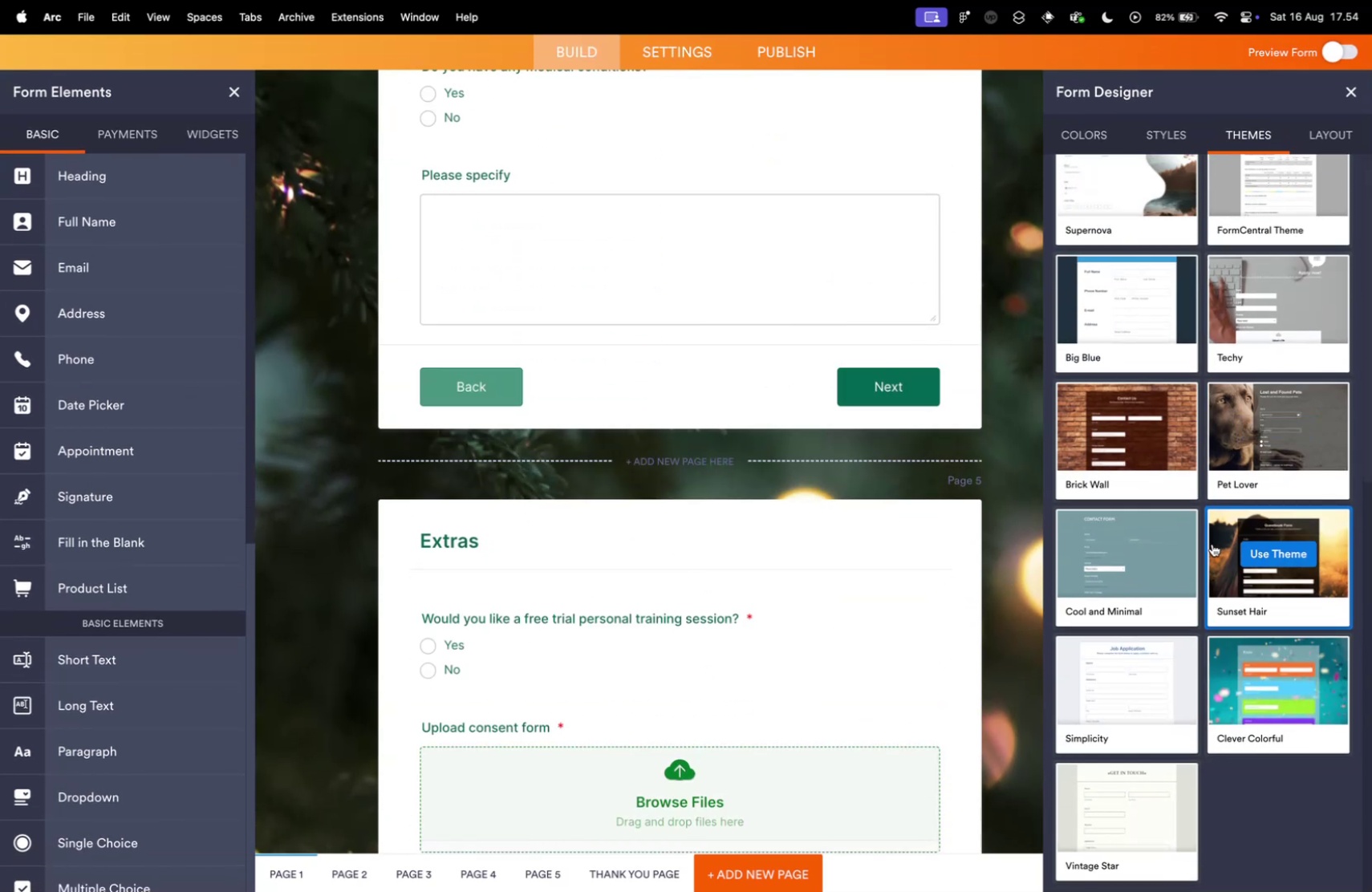 
scroll: coordinate [1167, 570], scroll_direction: down, amount: 5.0
 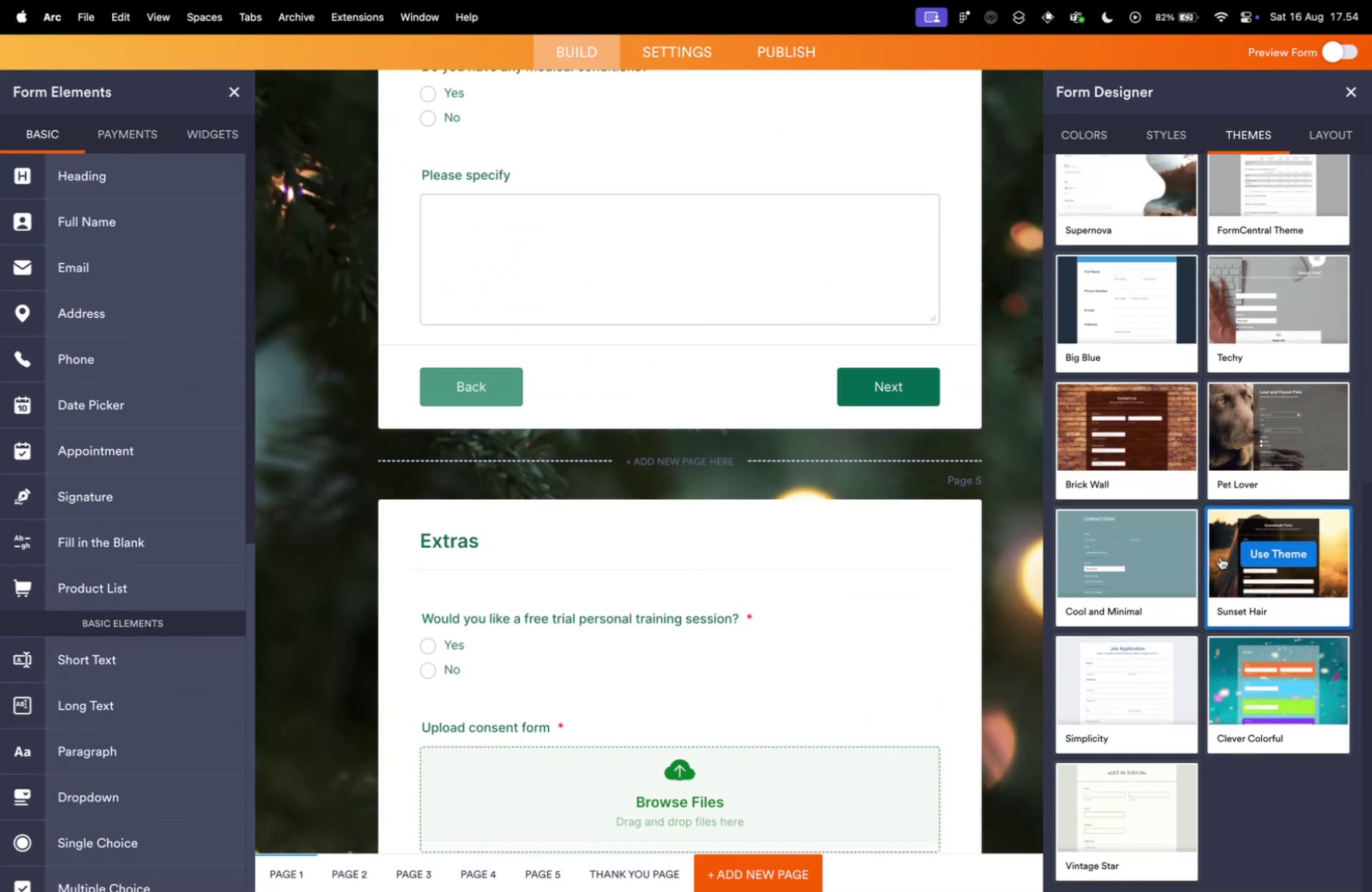 
scroll: coordinate [1225, 554], scroll_direction: up, amount: 40.0
 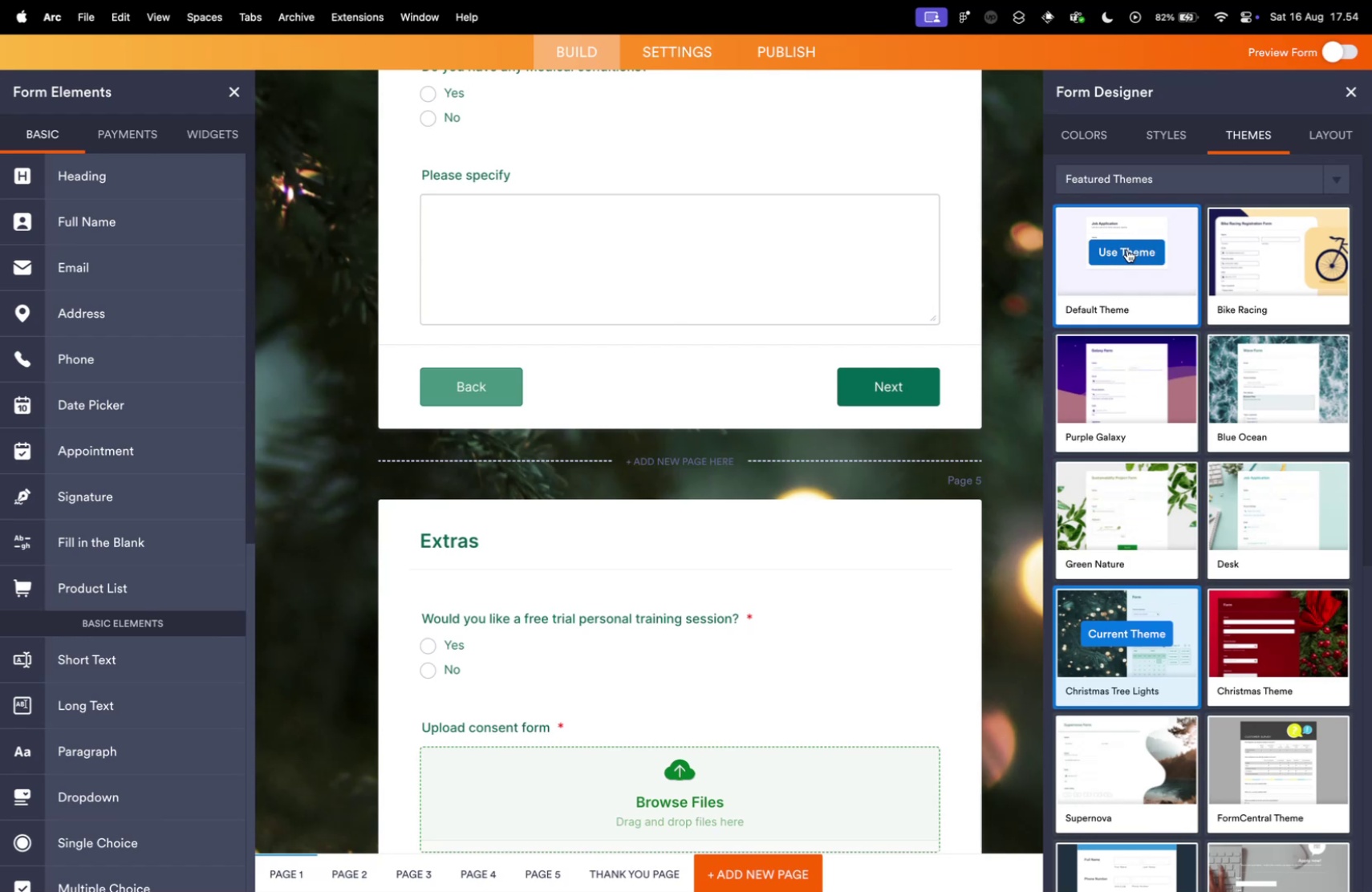 
left_click([1143, 374])
 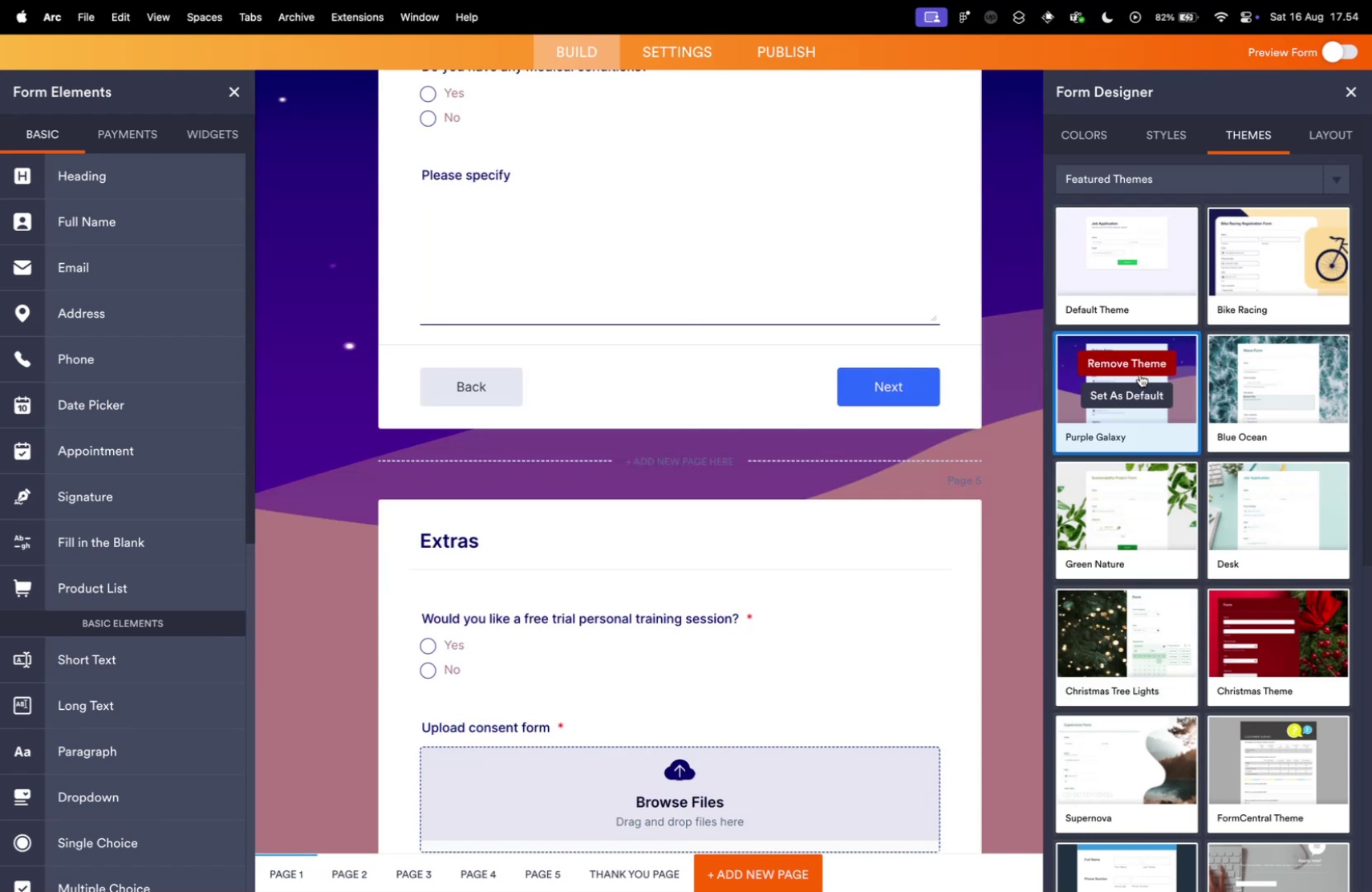 
scroll: coordinate [1137, 466], scroll_direction: down, amount: 10.0
 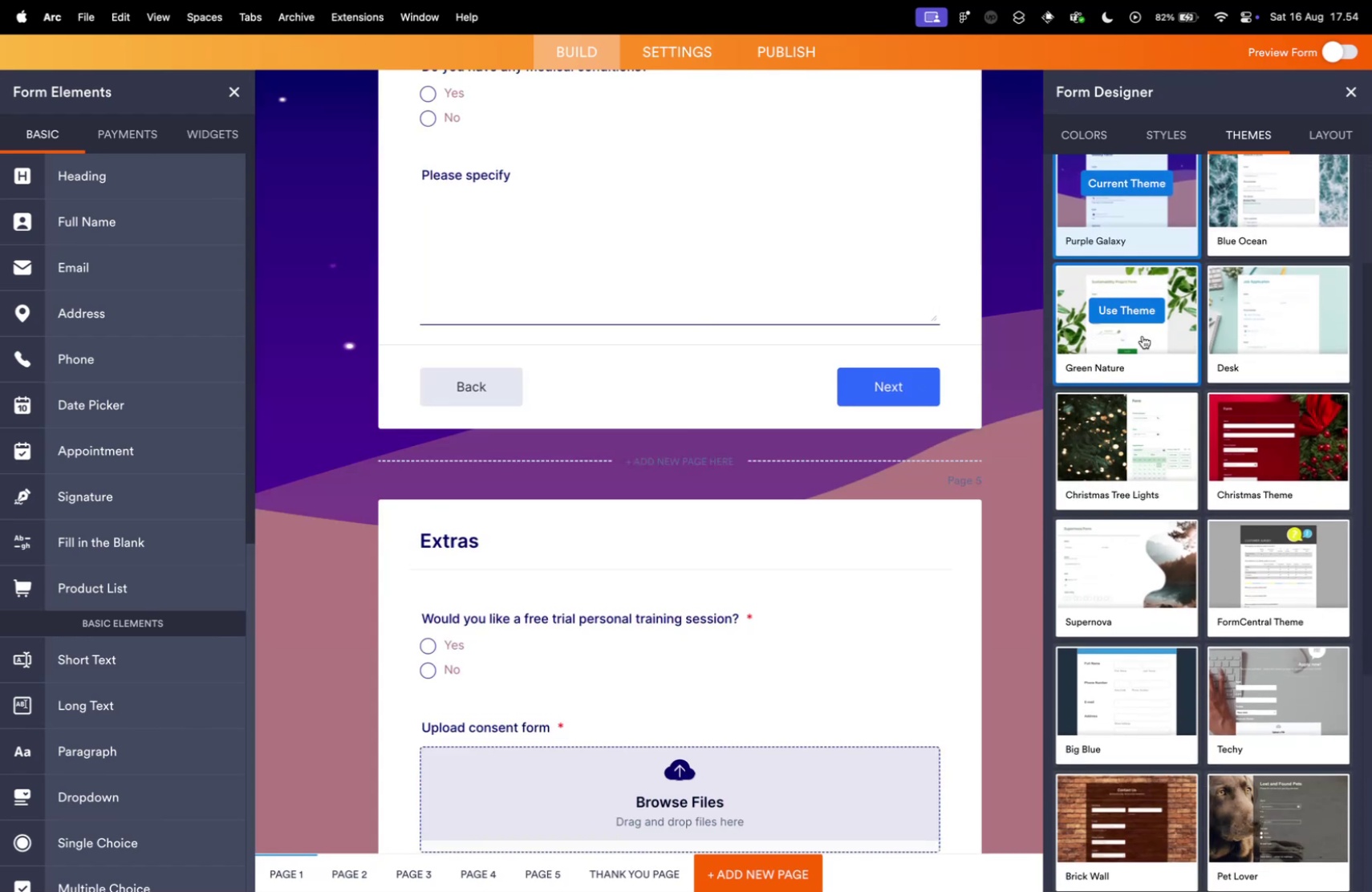 
left_click([1126, 316])
 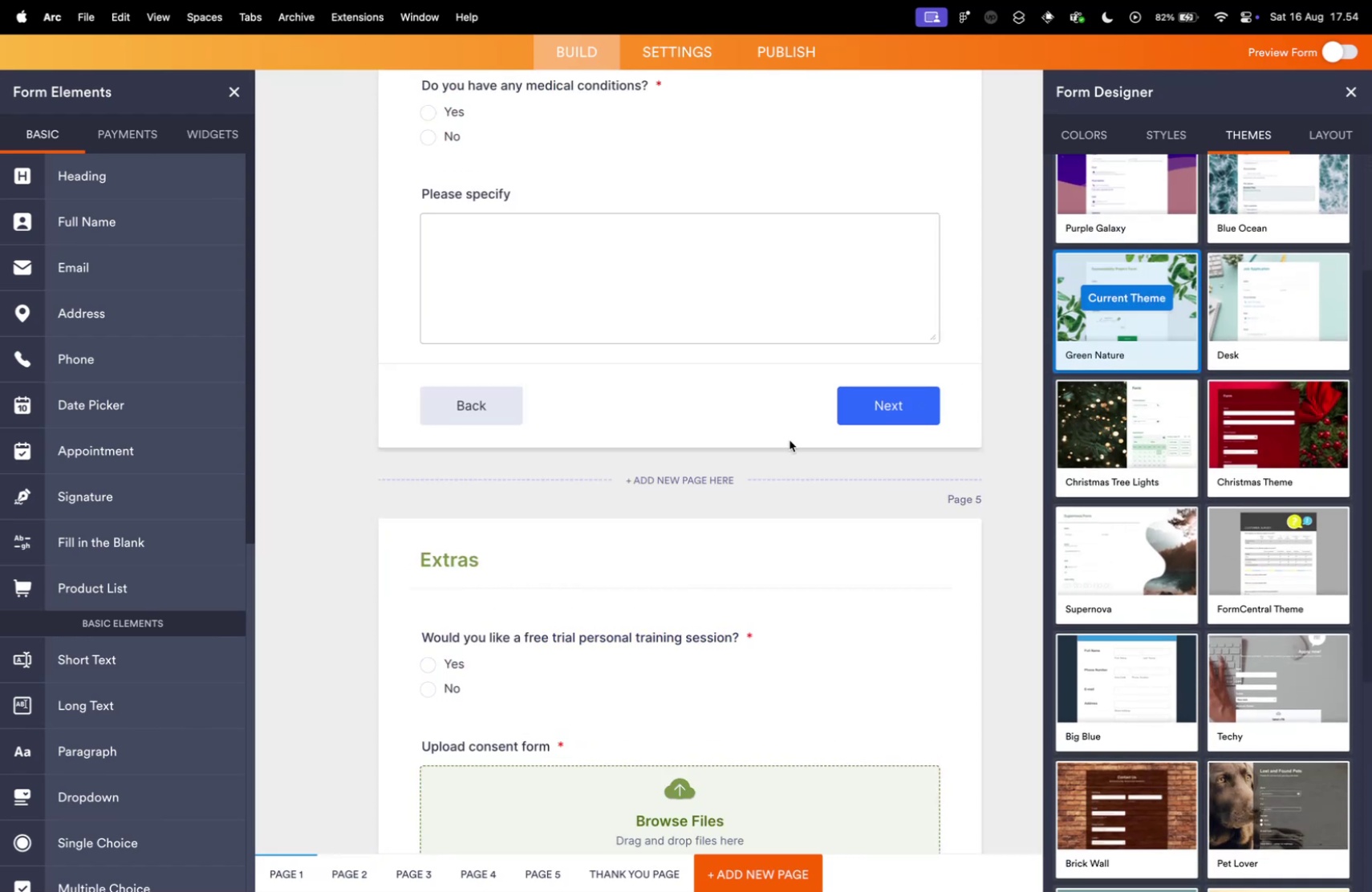 
scroll: coordinate [731, 468], scroll_direction: up, amount: 74.0
 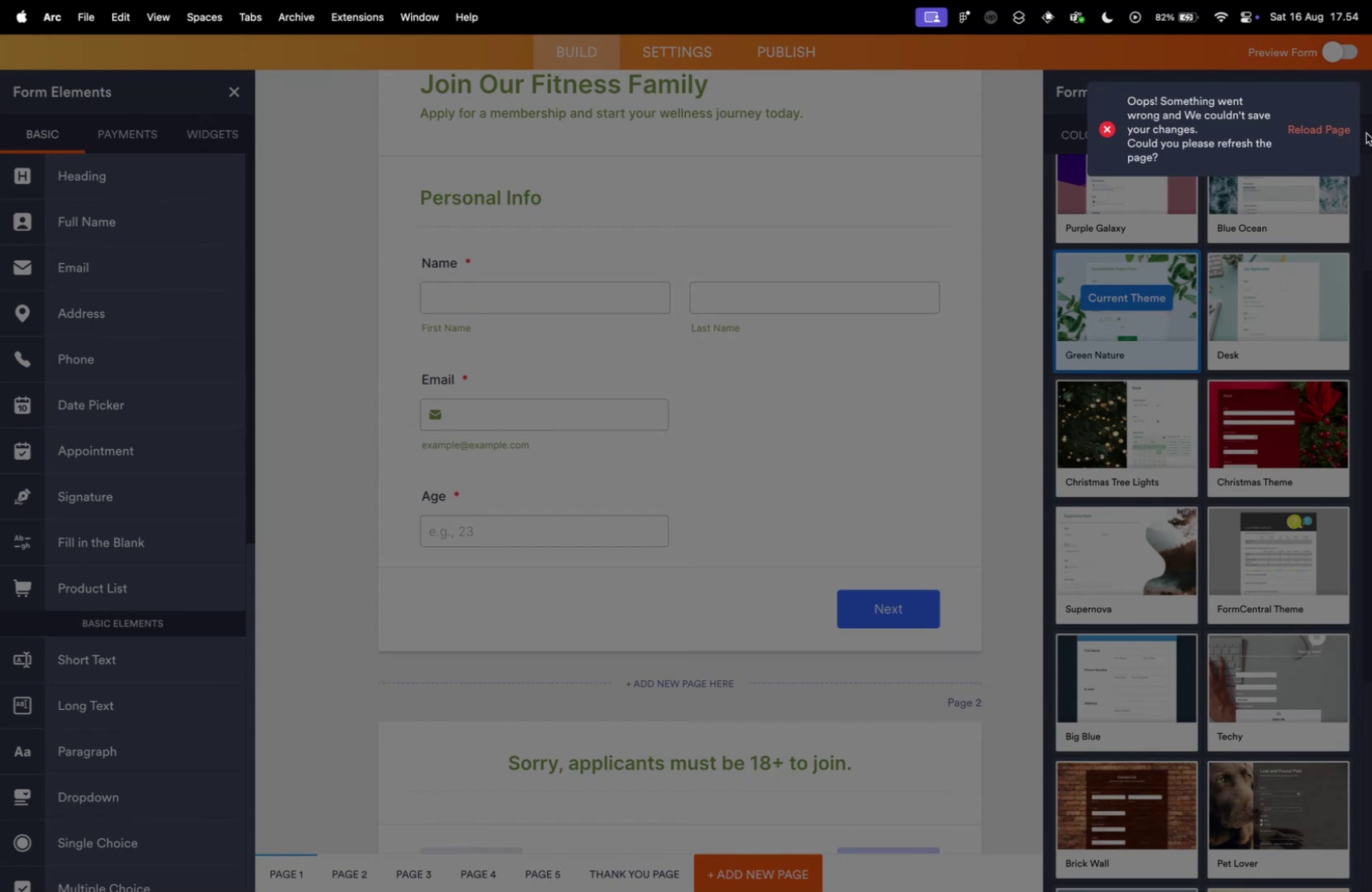 
left_click([1324, 136])
 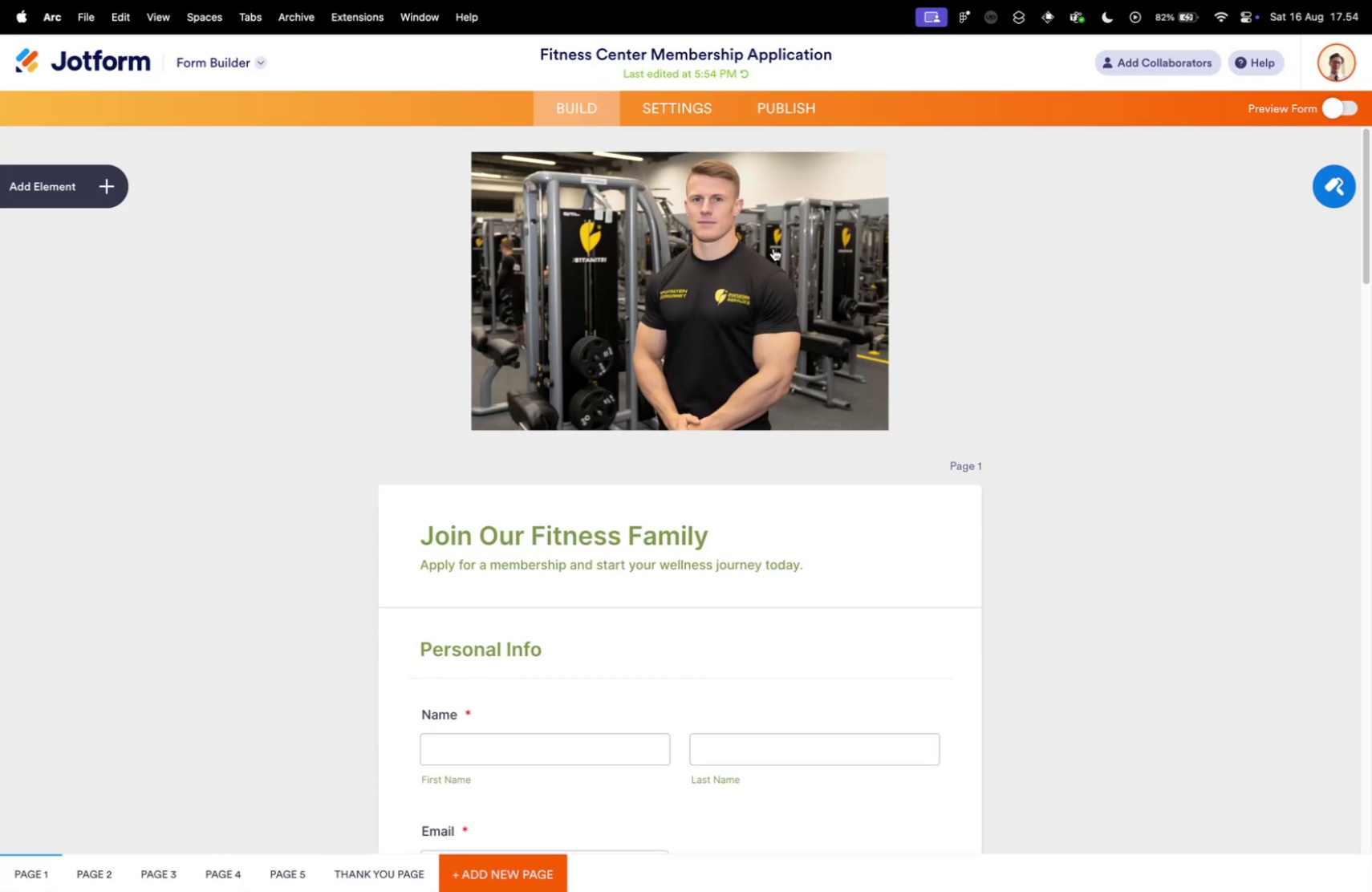 
scroll: coordinate [753, 457], scroll_direction: down, amount: 40.0
 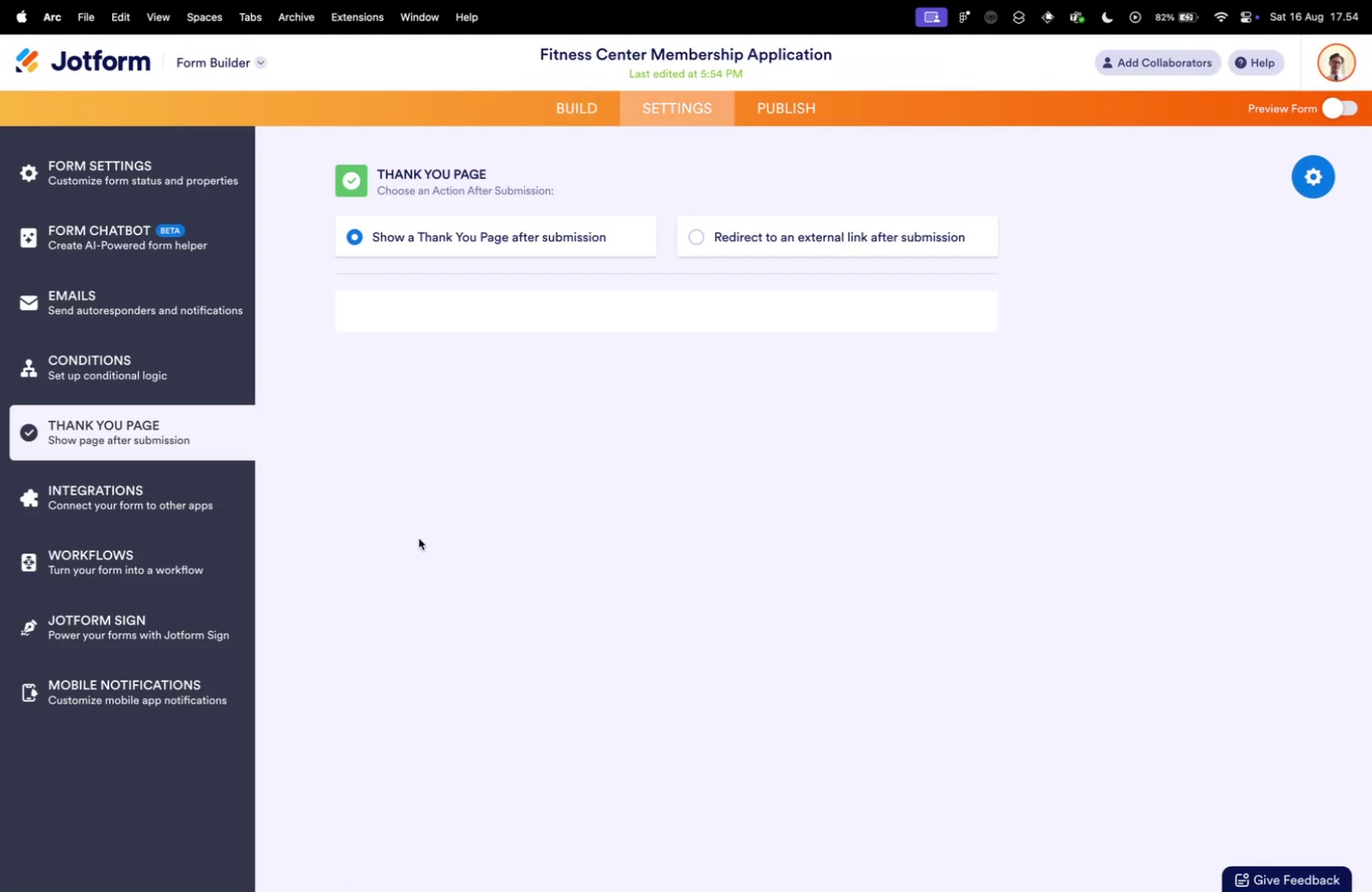 
left_click([586, 125])
 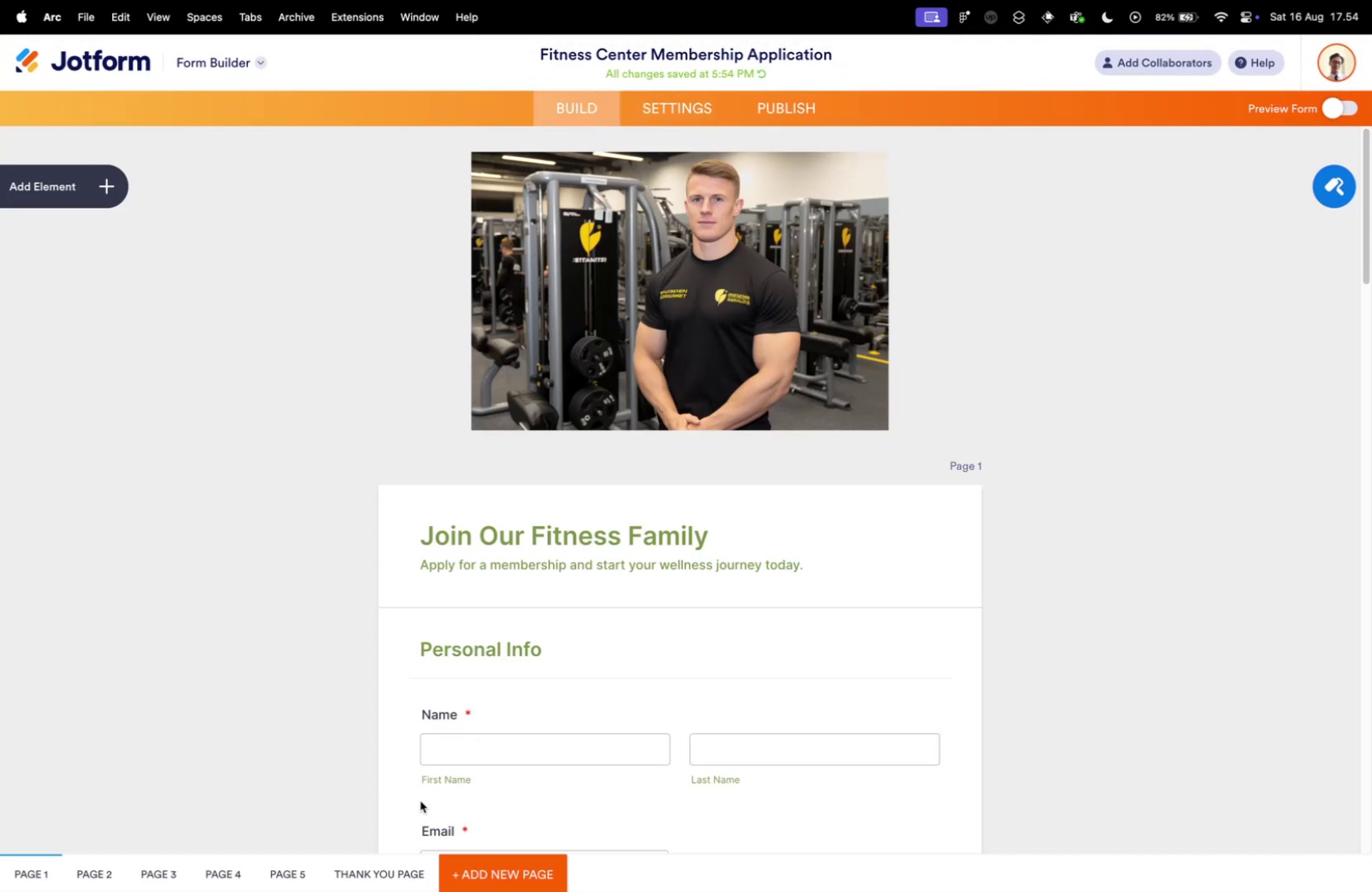 
left_click([262, 879])
 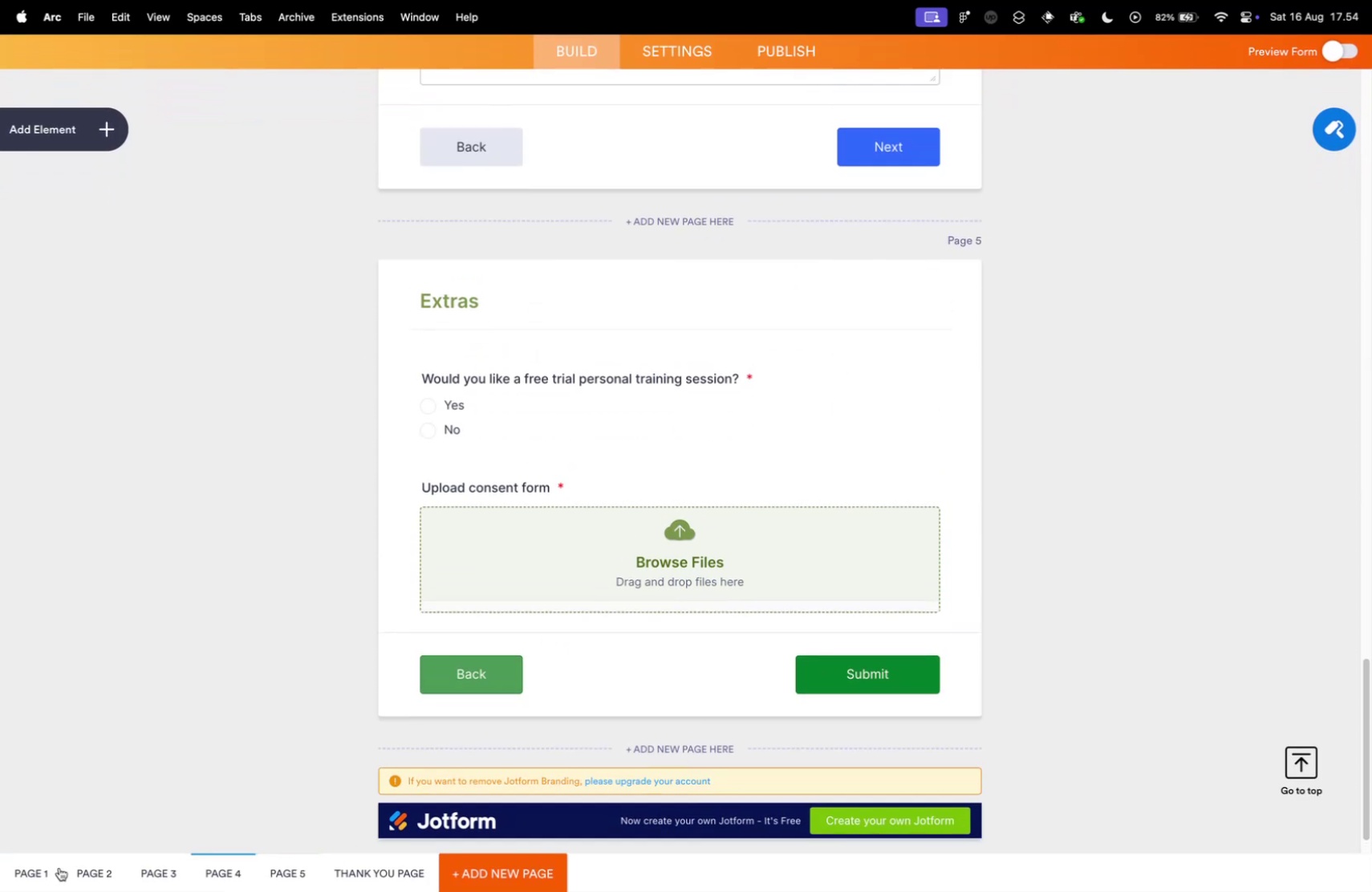 
left_click([38, 872])
 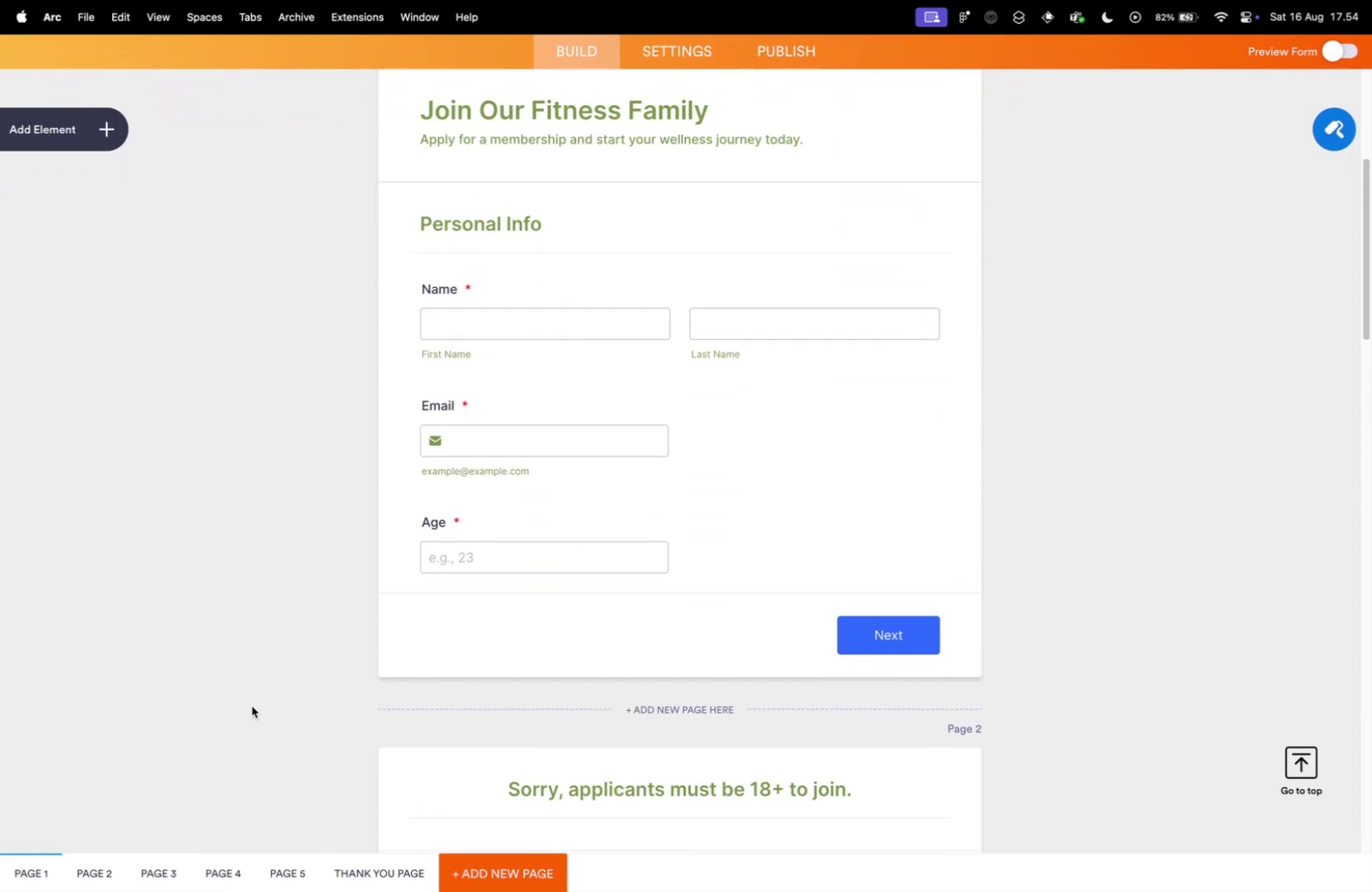 
scroll: coordinate [936, 666], scroll_direction: up, amount: 16.0
 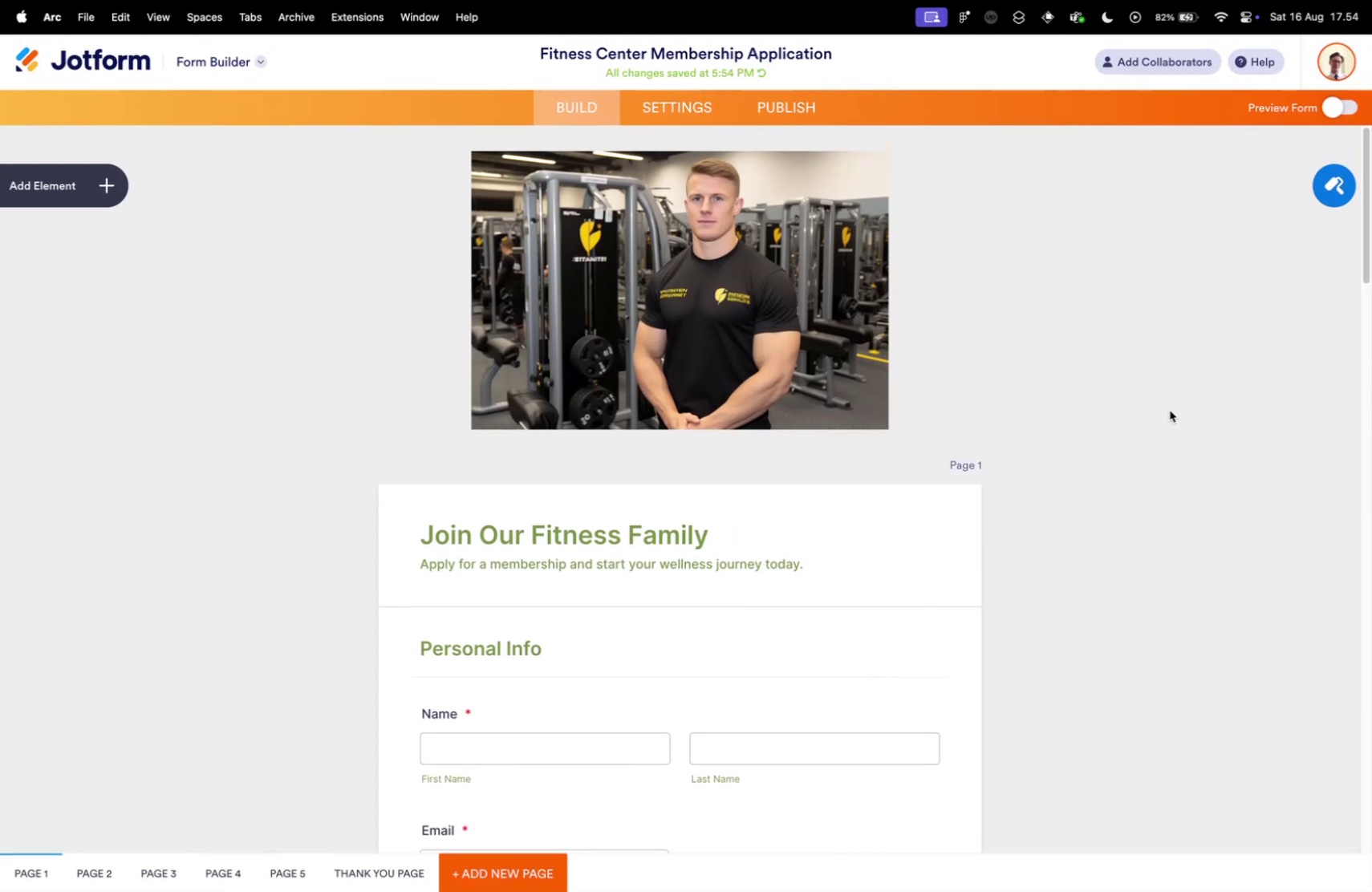 
left_click([1321, 186])
 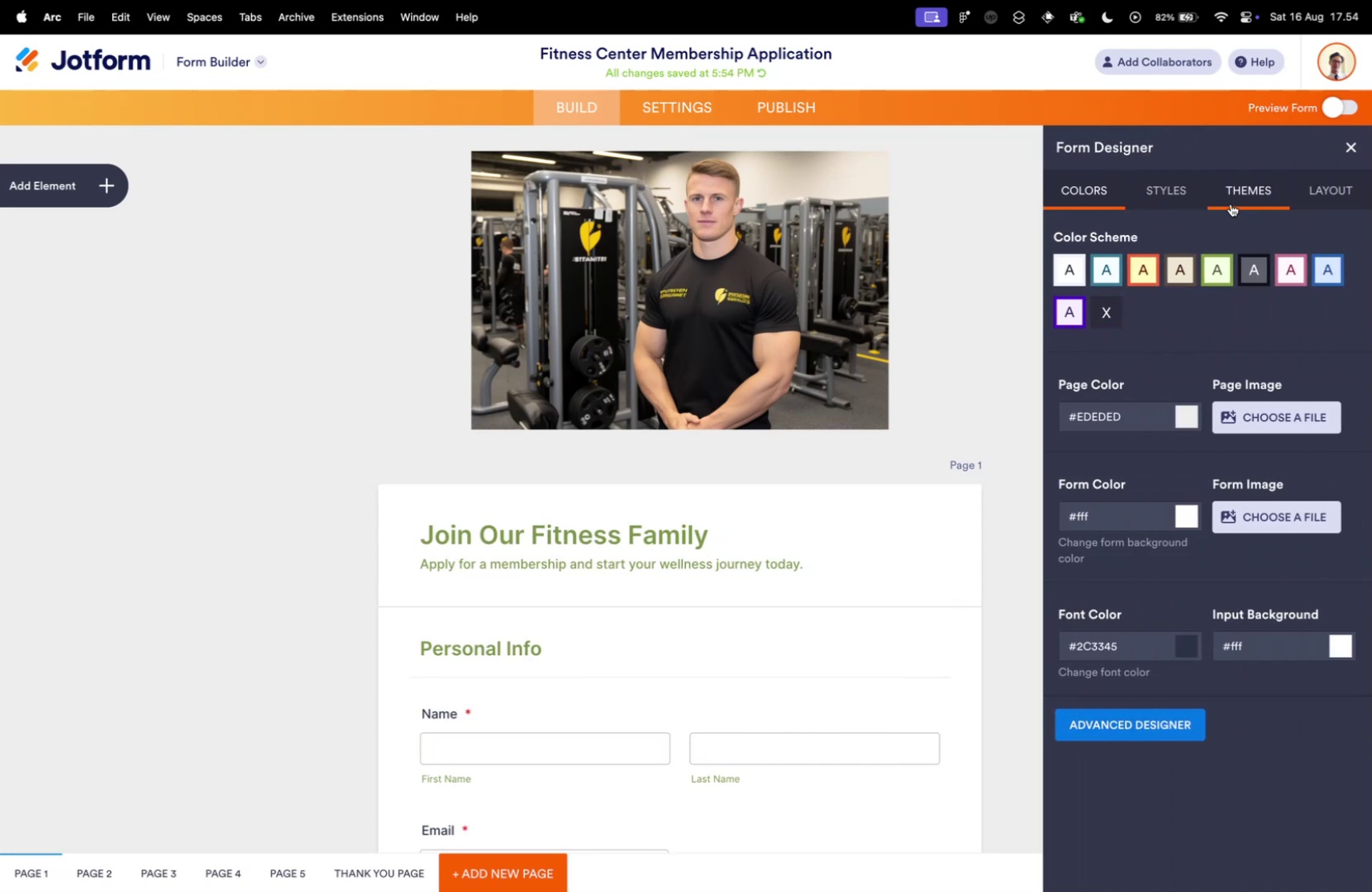 
left_click([1231, 192])
 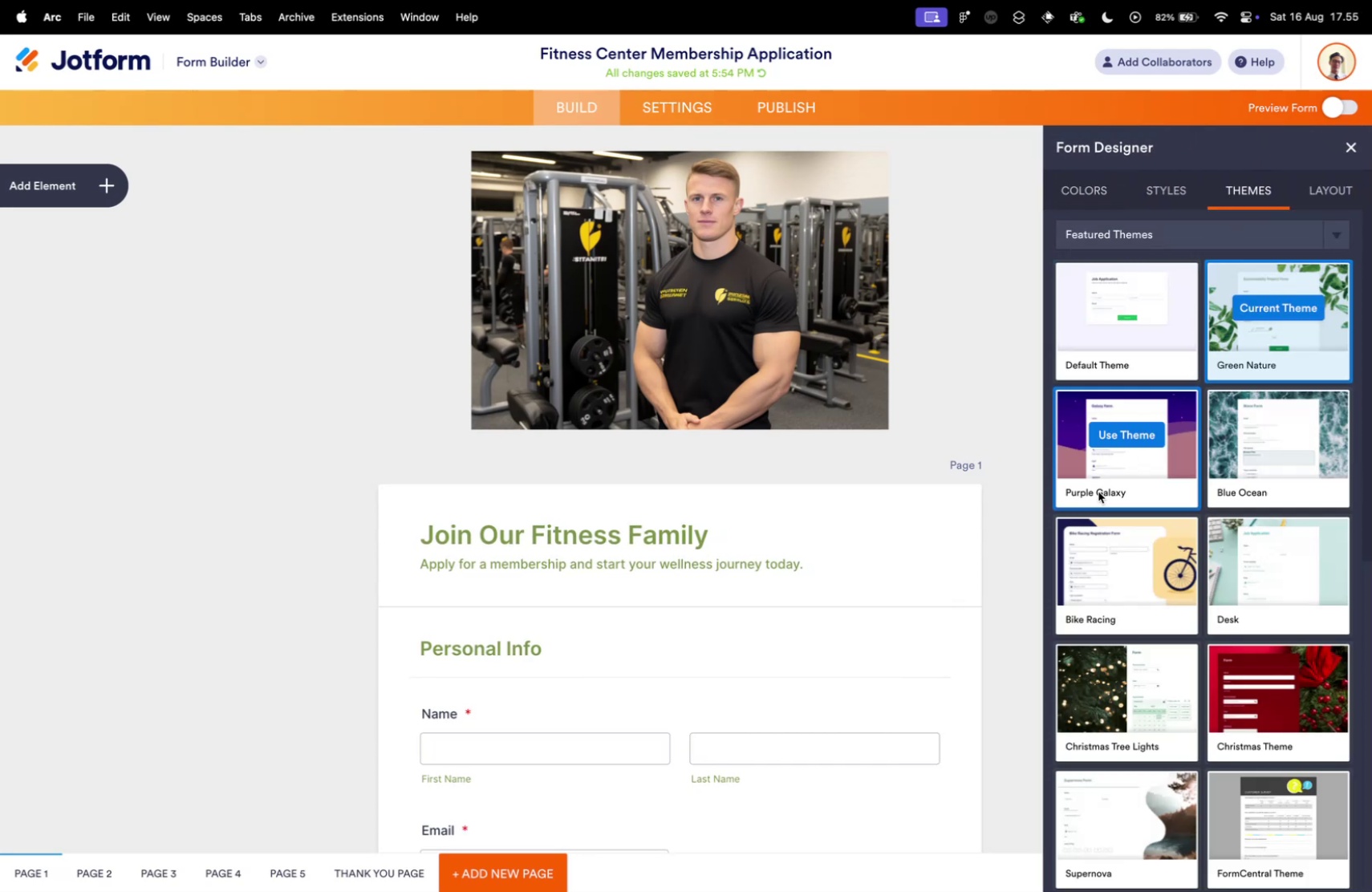 
scroll: coordinate [1098, 509], scroll_direction: down, amount: 10.0
 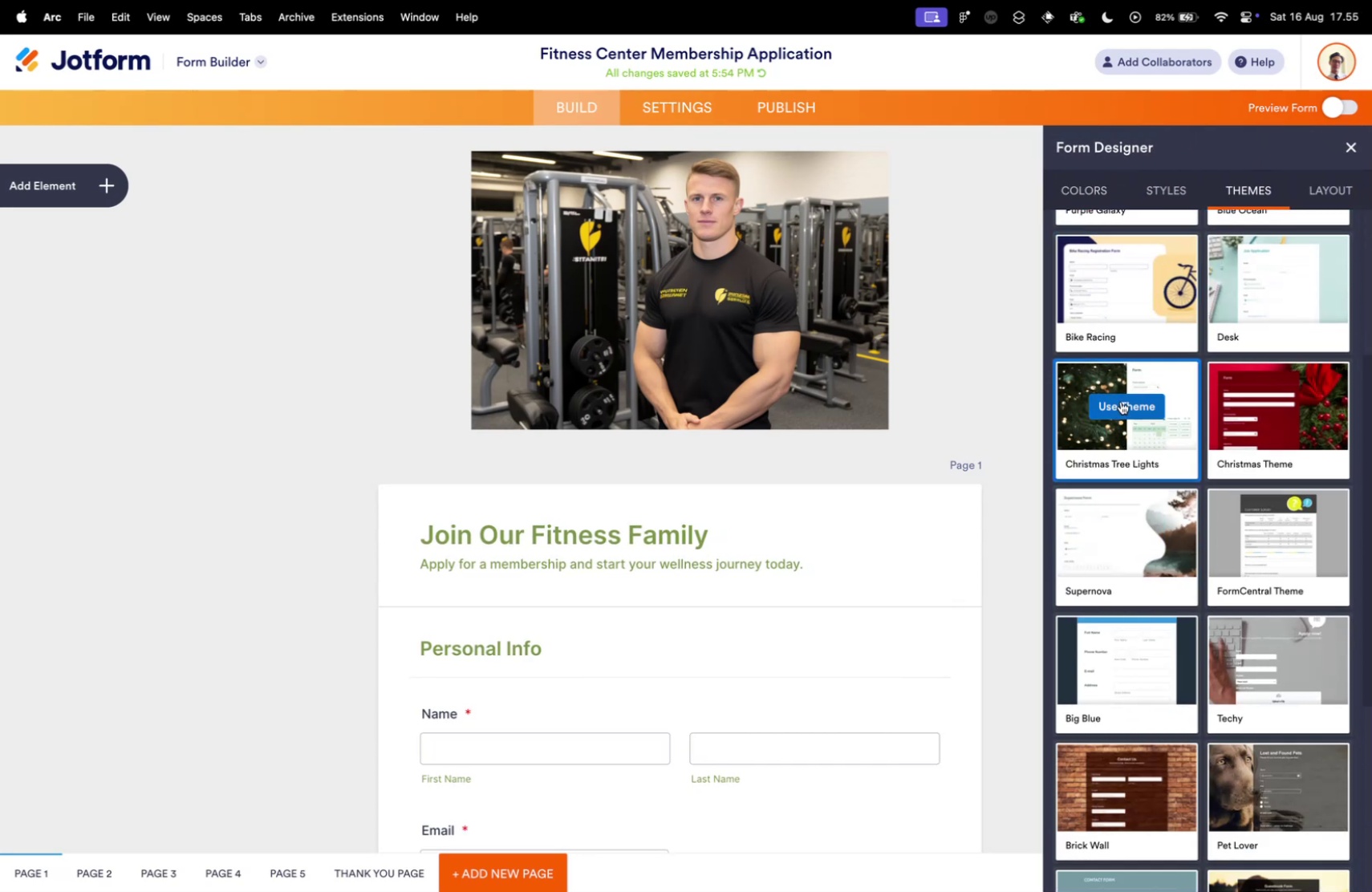 
left_click([1114, 400])
 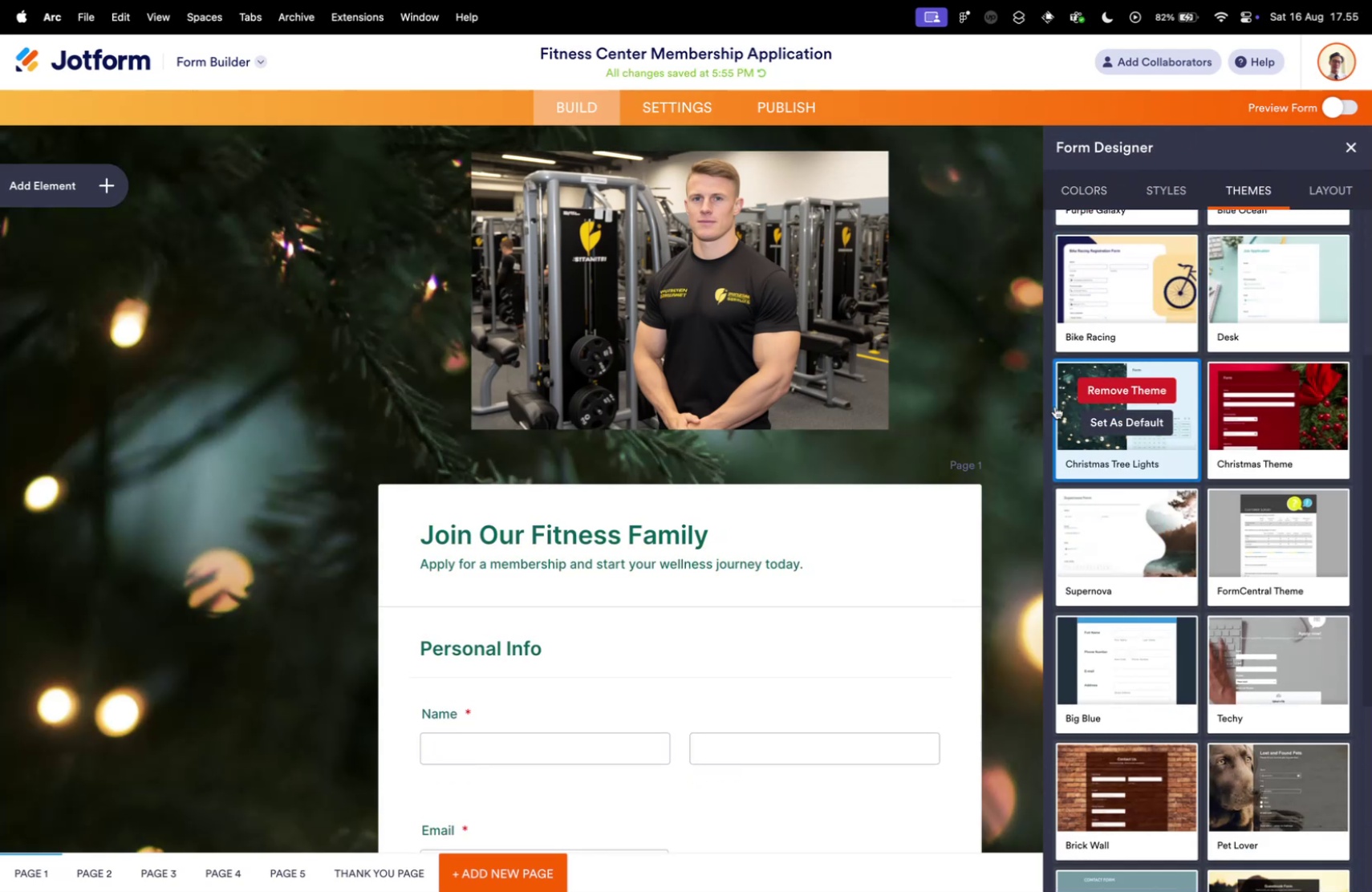 
left_click([1337, 102])
 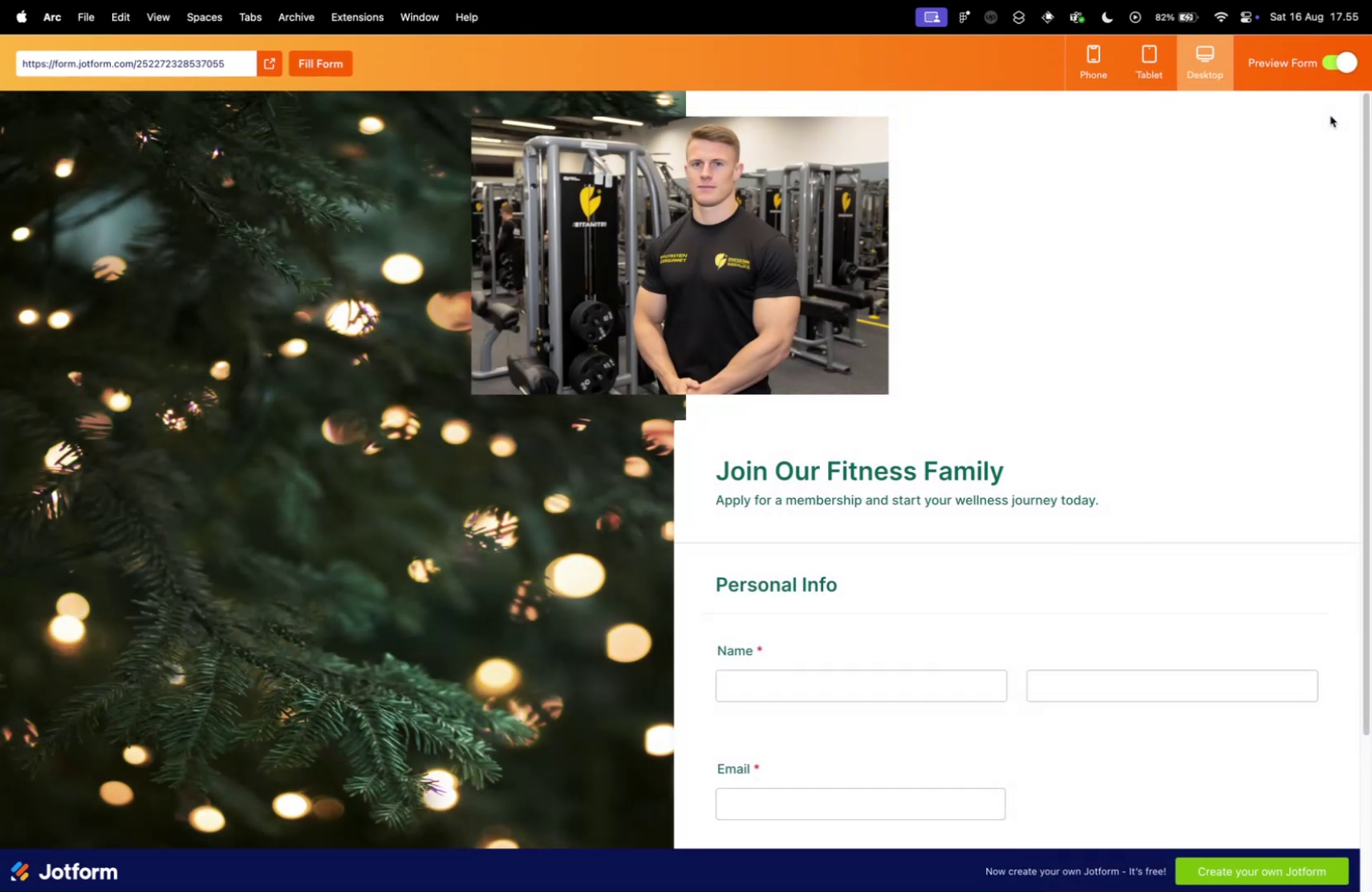 
scroll: coordinate [534, 434], scroll_direction: down, amount: 119.0
 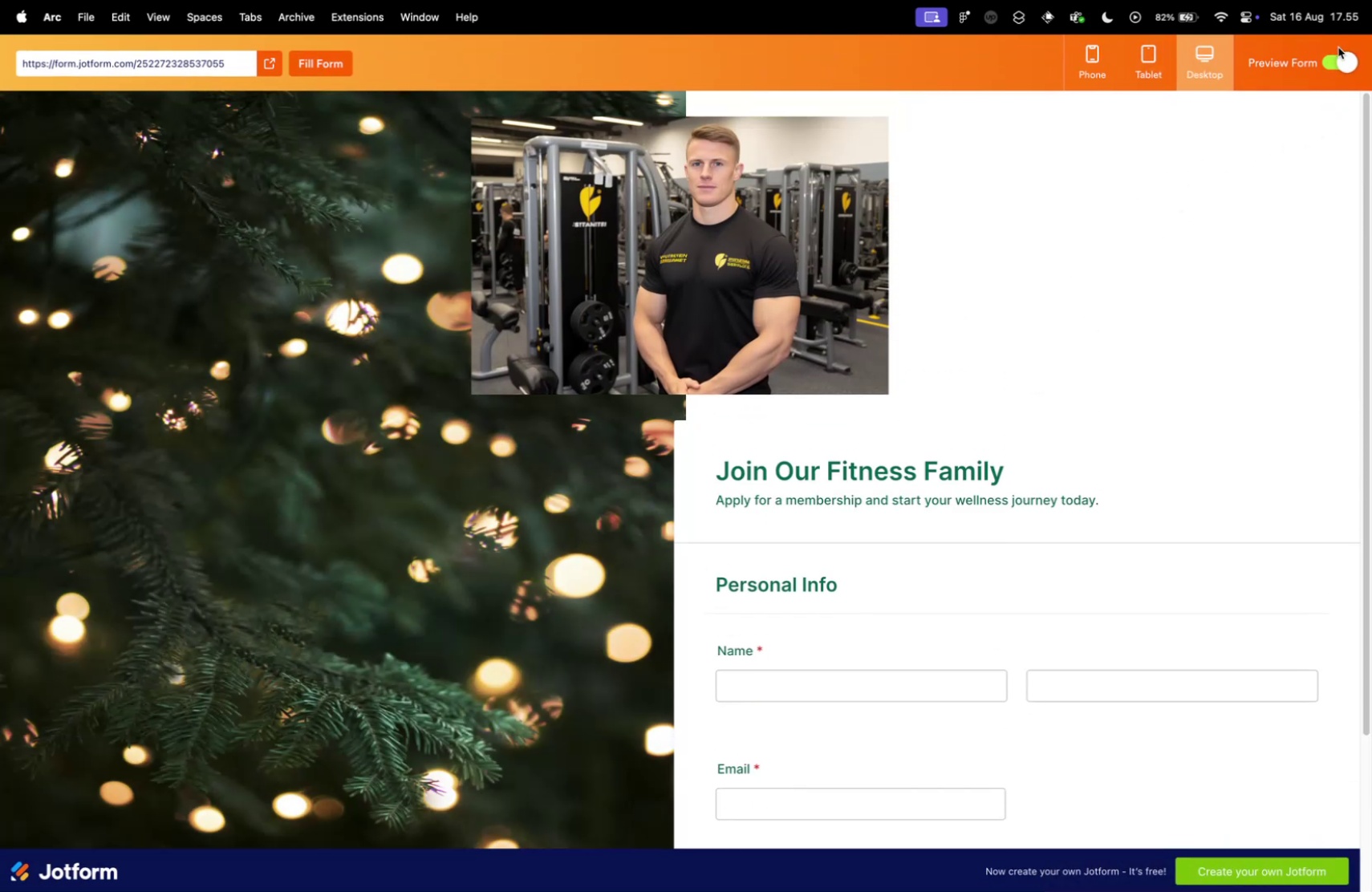 
left_click([1340, 63])
 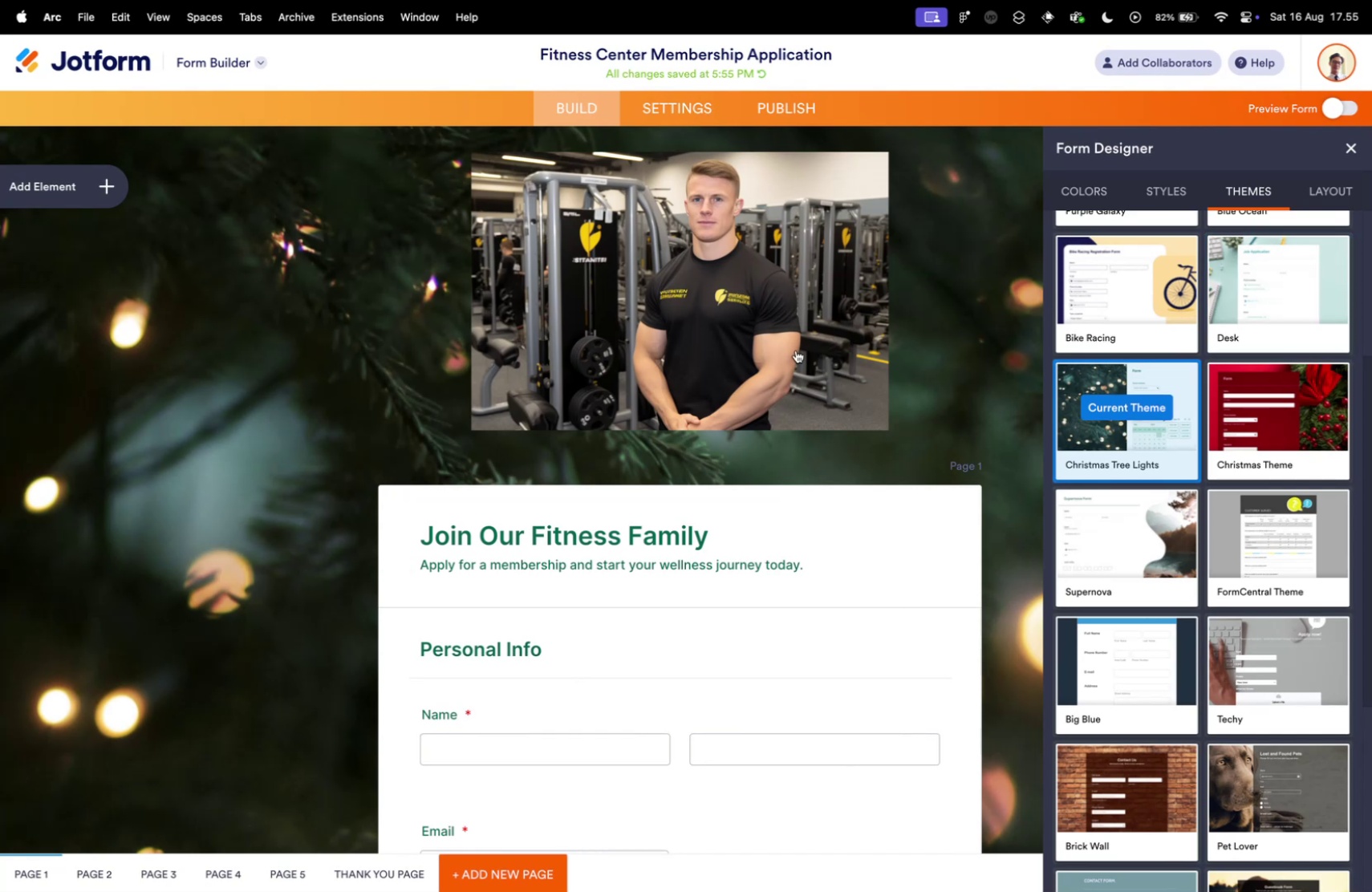 
left_click([870, 304])
 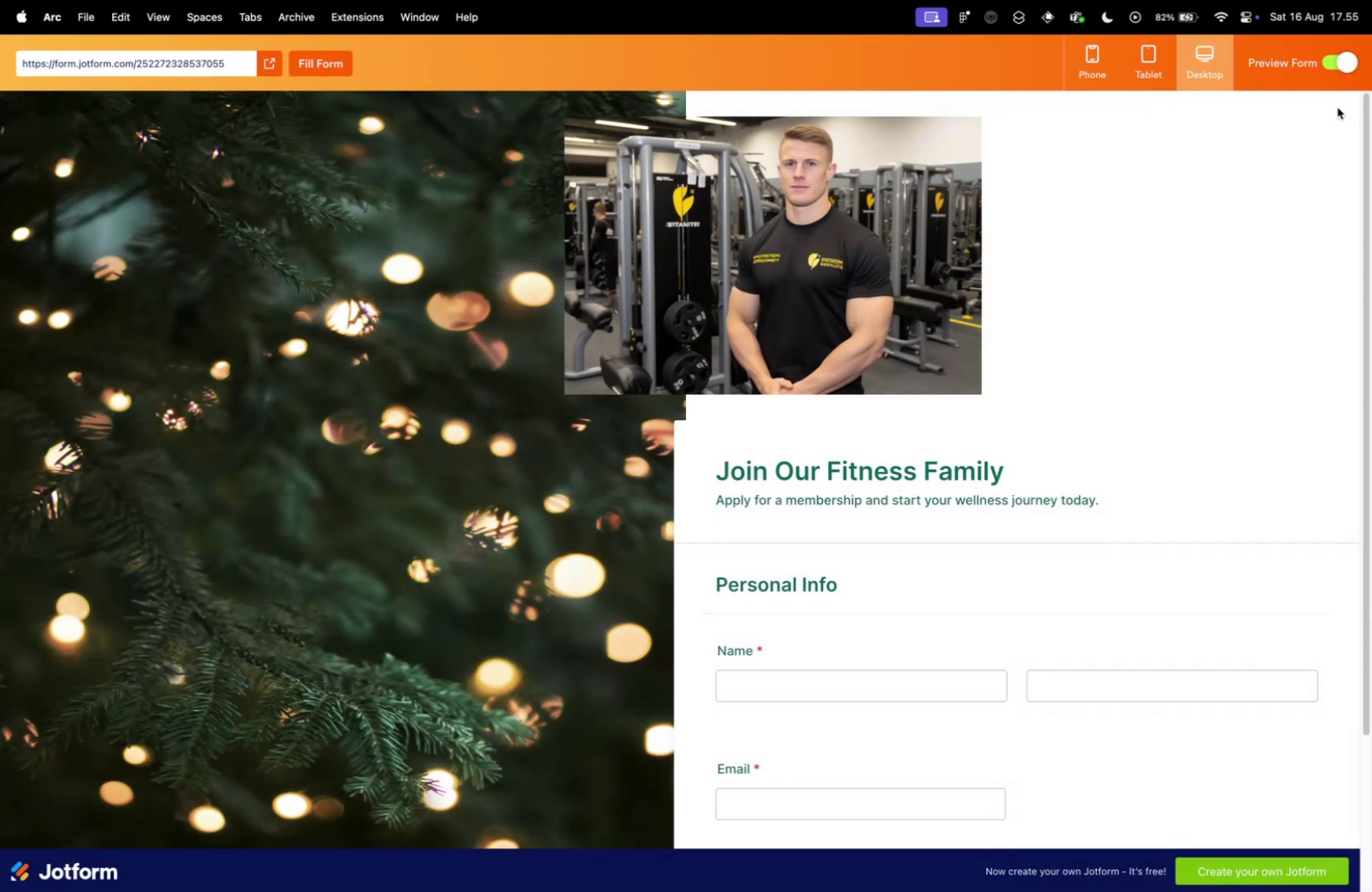 
wait(6.46)
 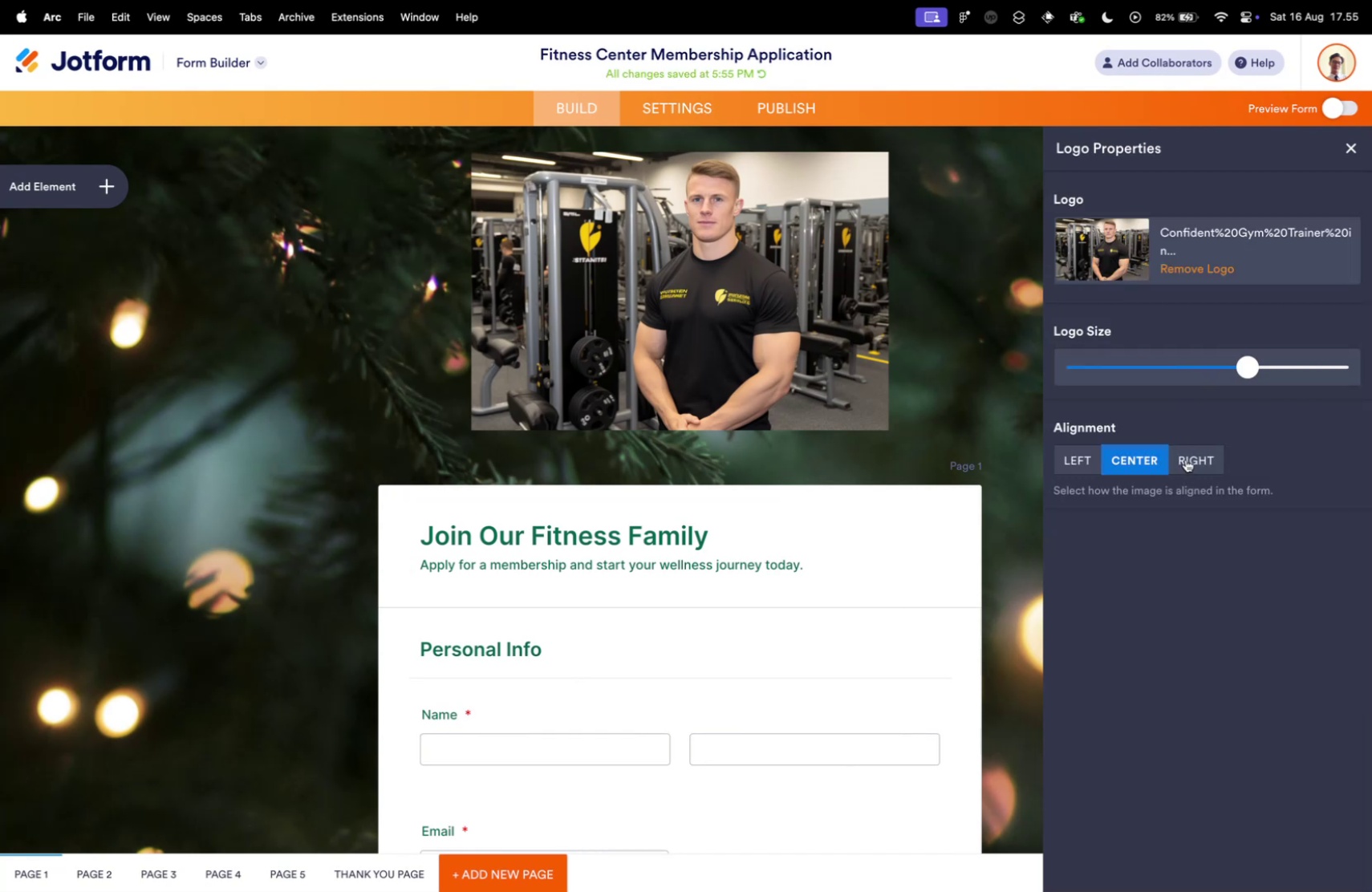 
scroll: coordinate [1102, 350], scroll_direction: down, amount: 62.0
 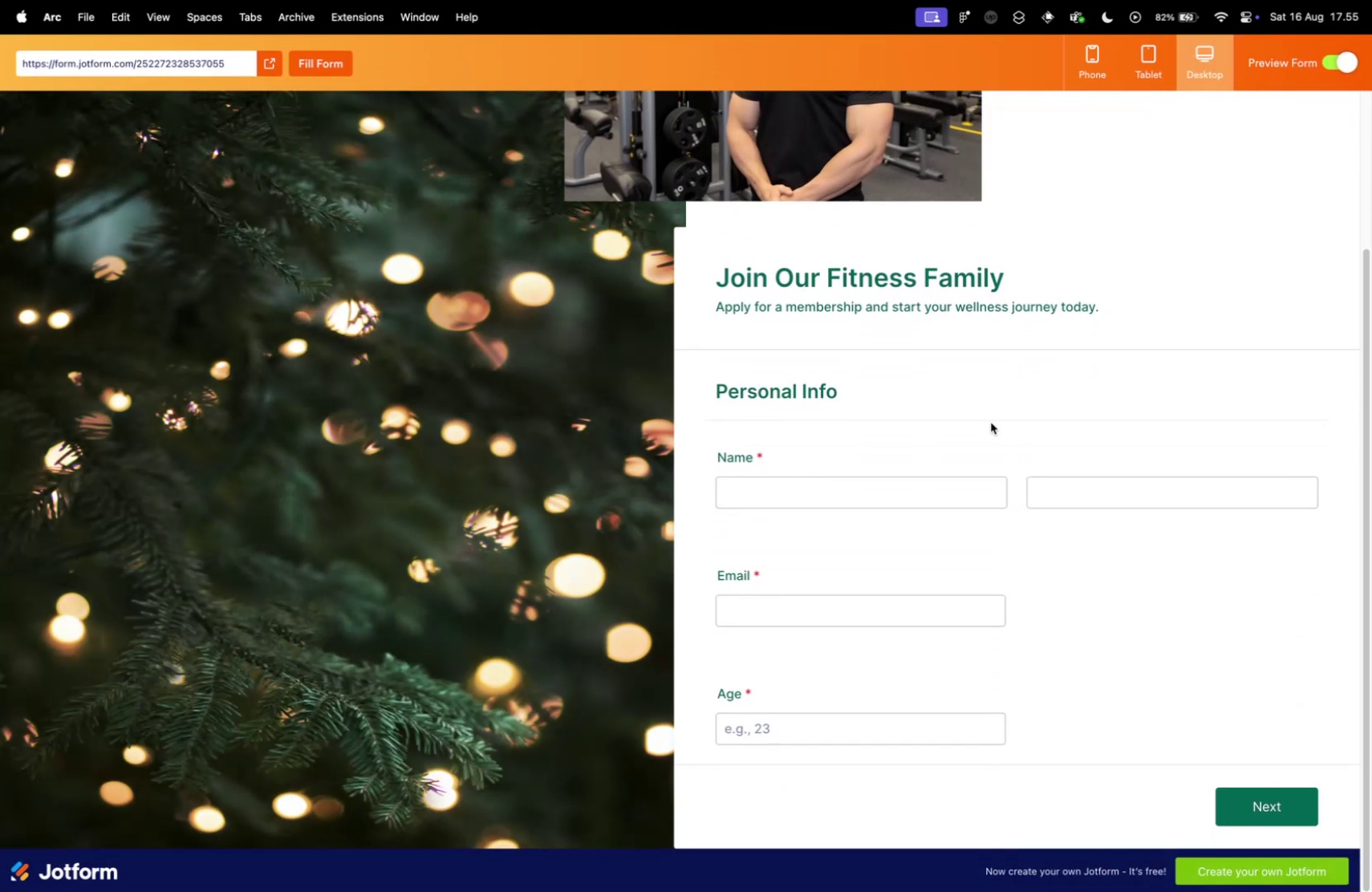 
scroll: coordinate [945, 470], scroll_direction: up, amount: 22.0
 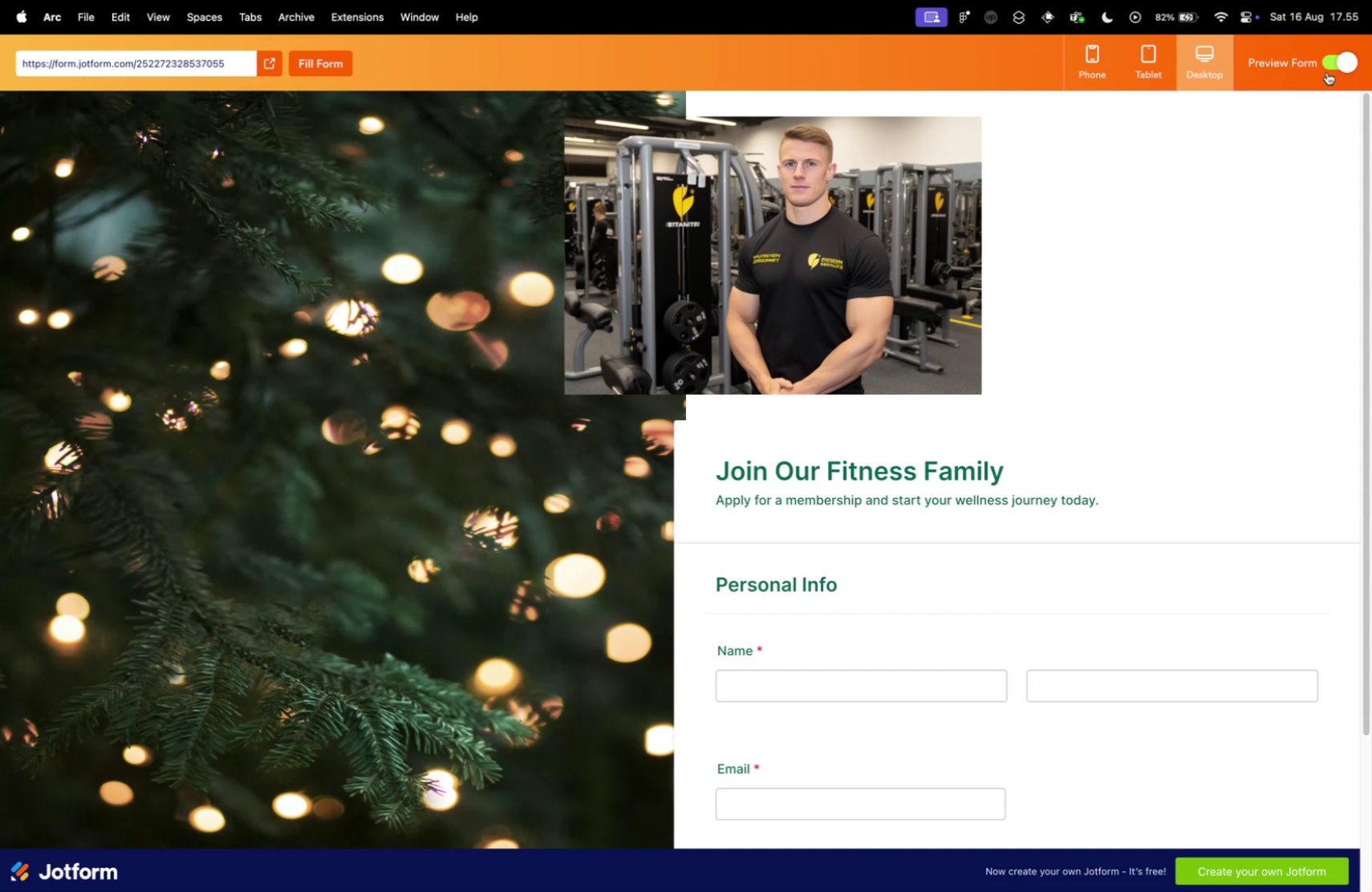 
left_click([1337, 64])
 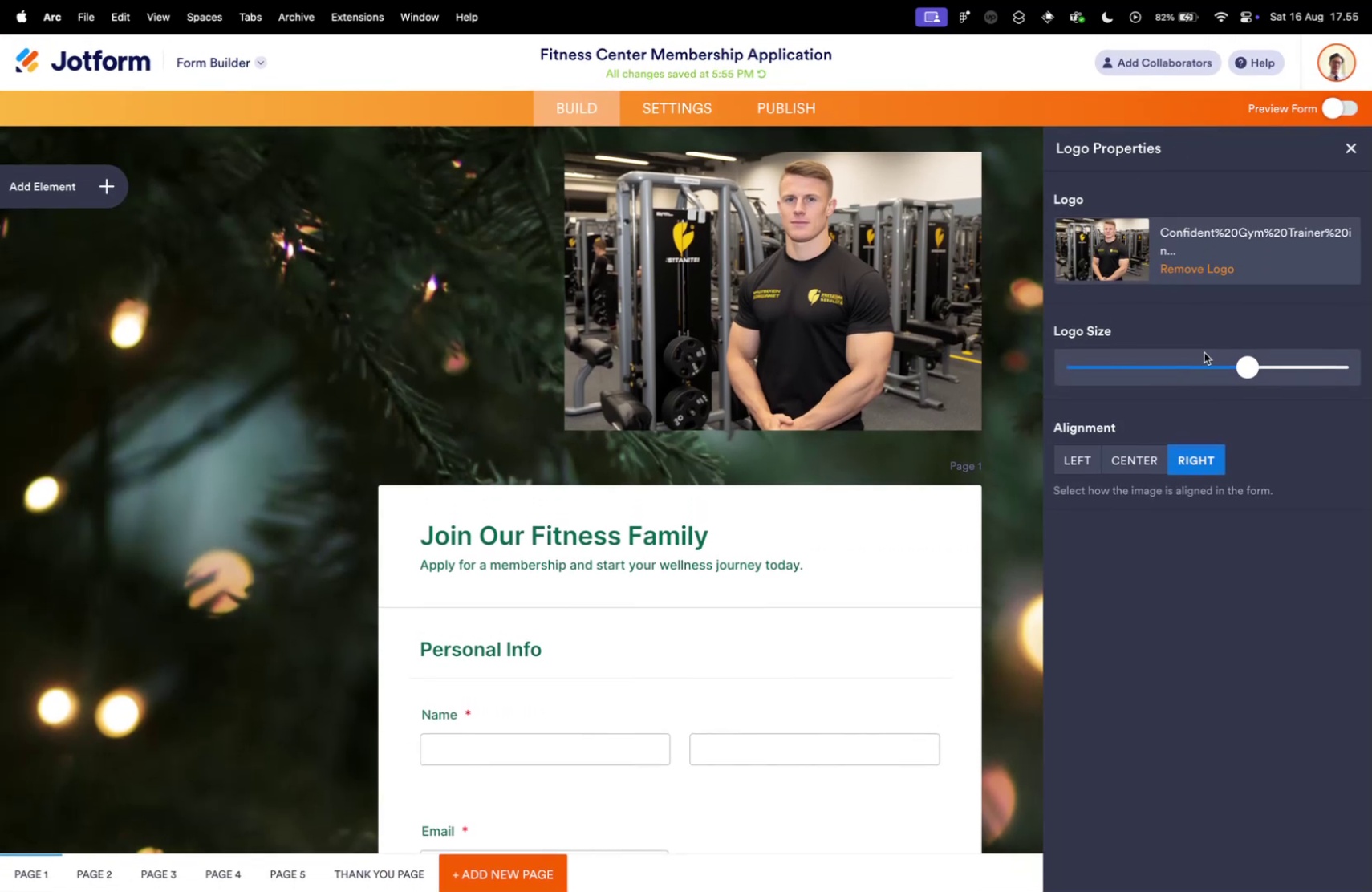 
left_click([1209, 267])
 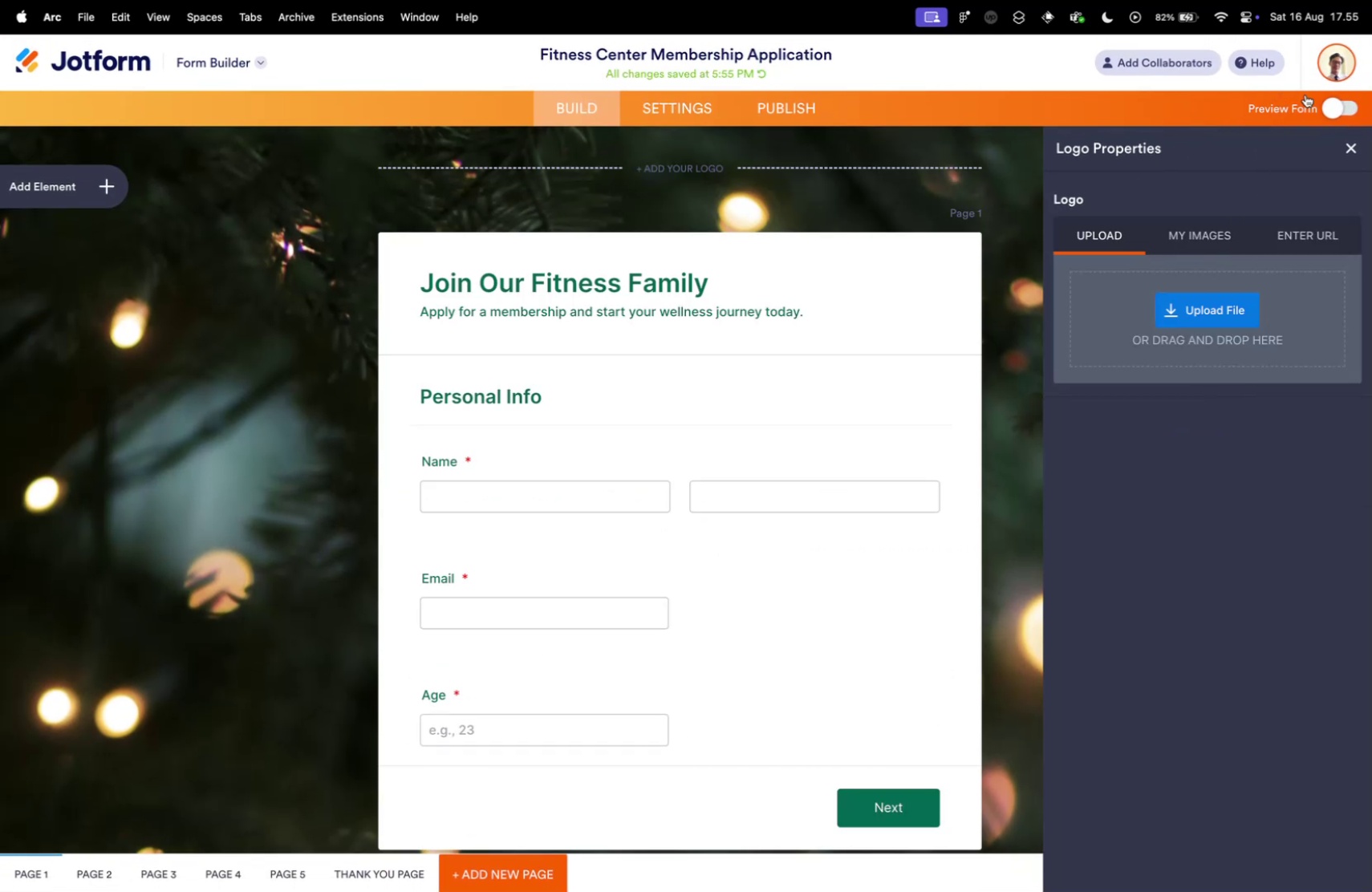 
left_click([1339, 111])
 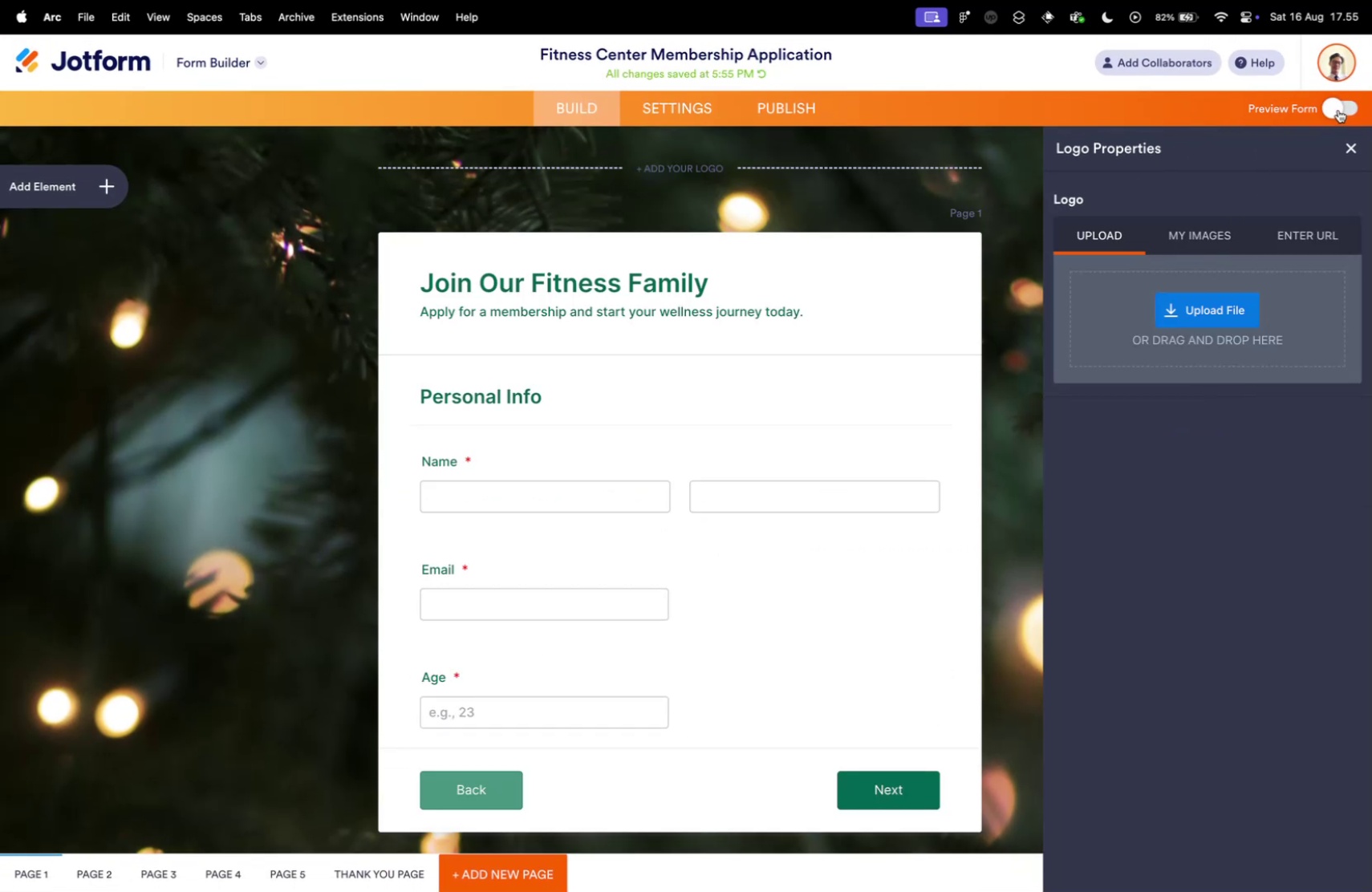 
mouse_move([1314, 138])
 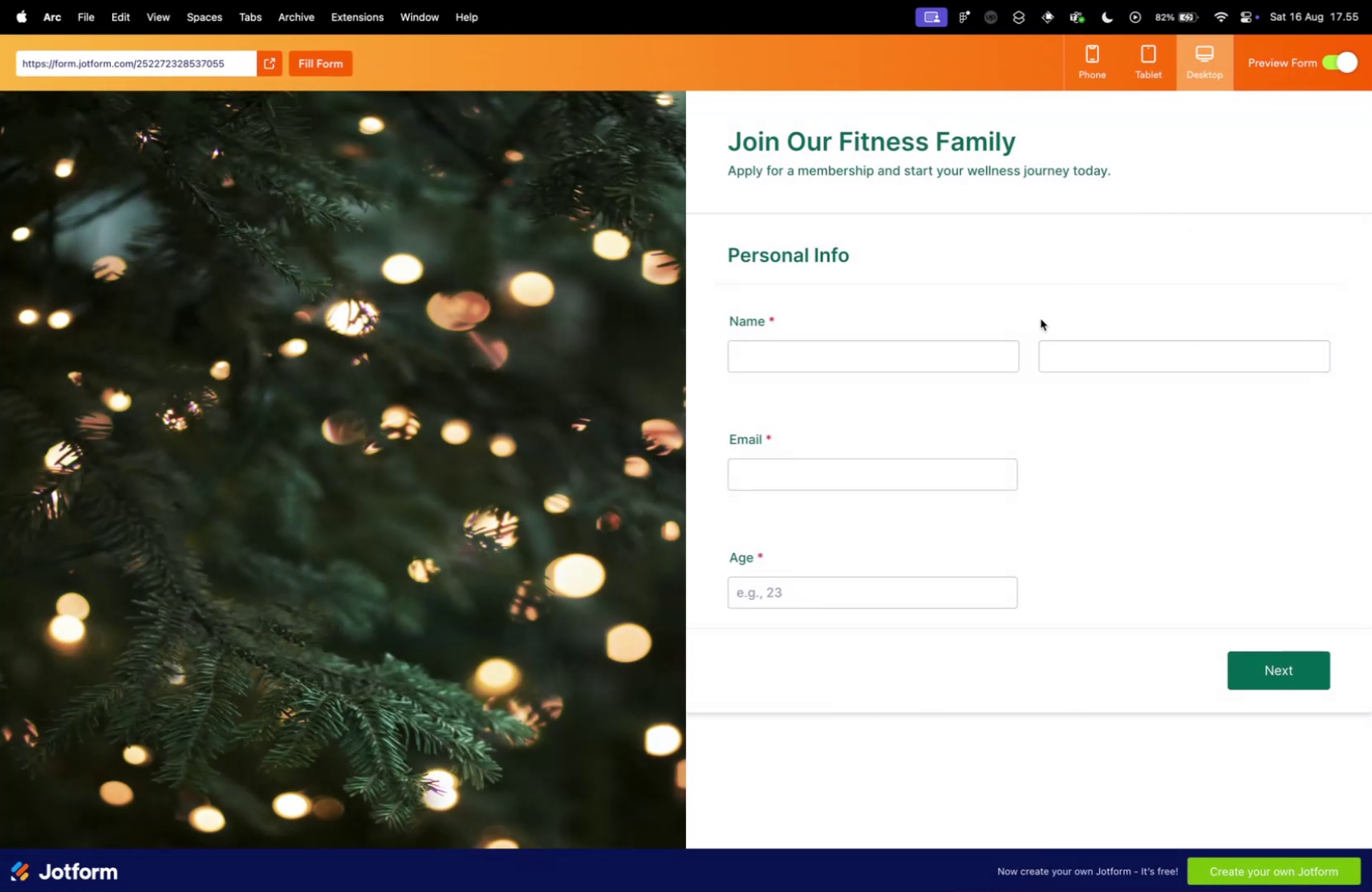 
scroll: coordinate [1000, 401], scroll_direction: down, amount: 3.0
 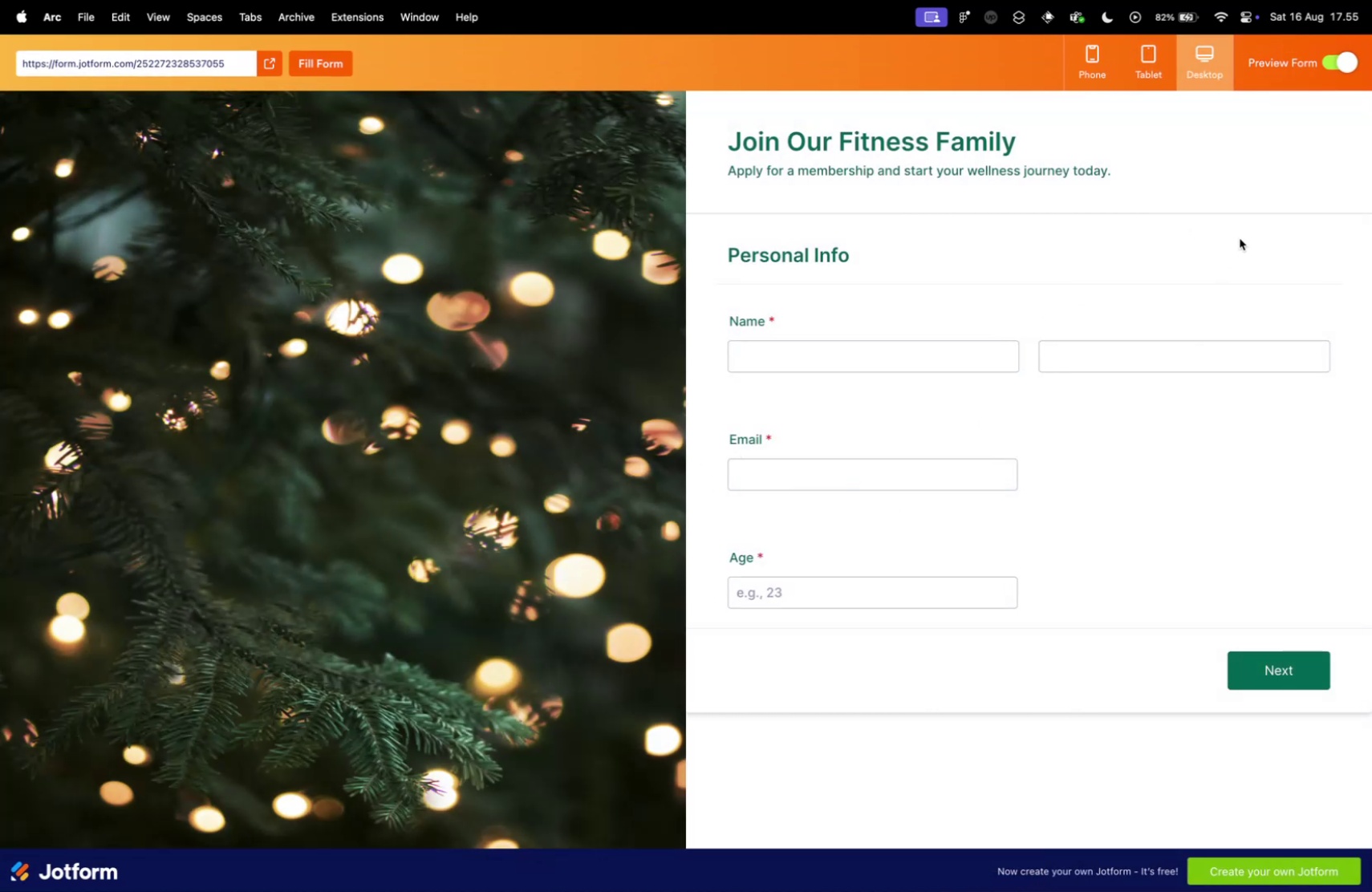 
left_click([1341, 67])
 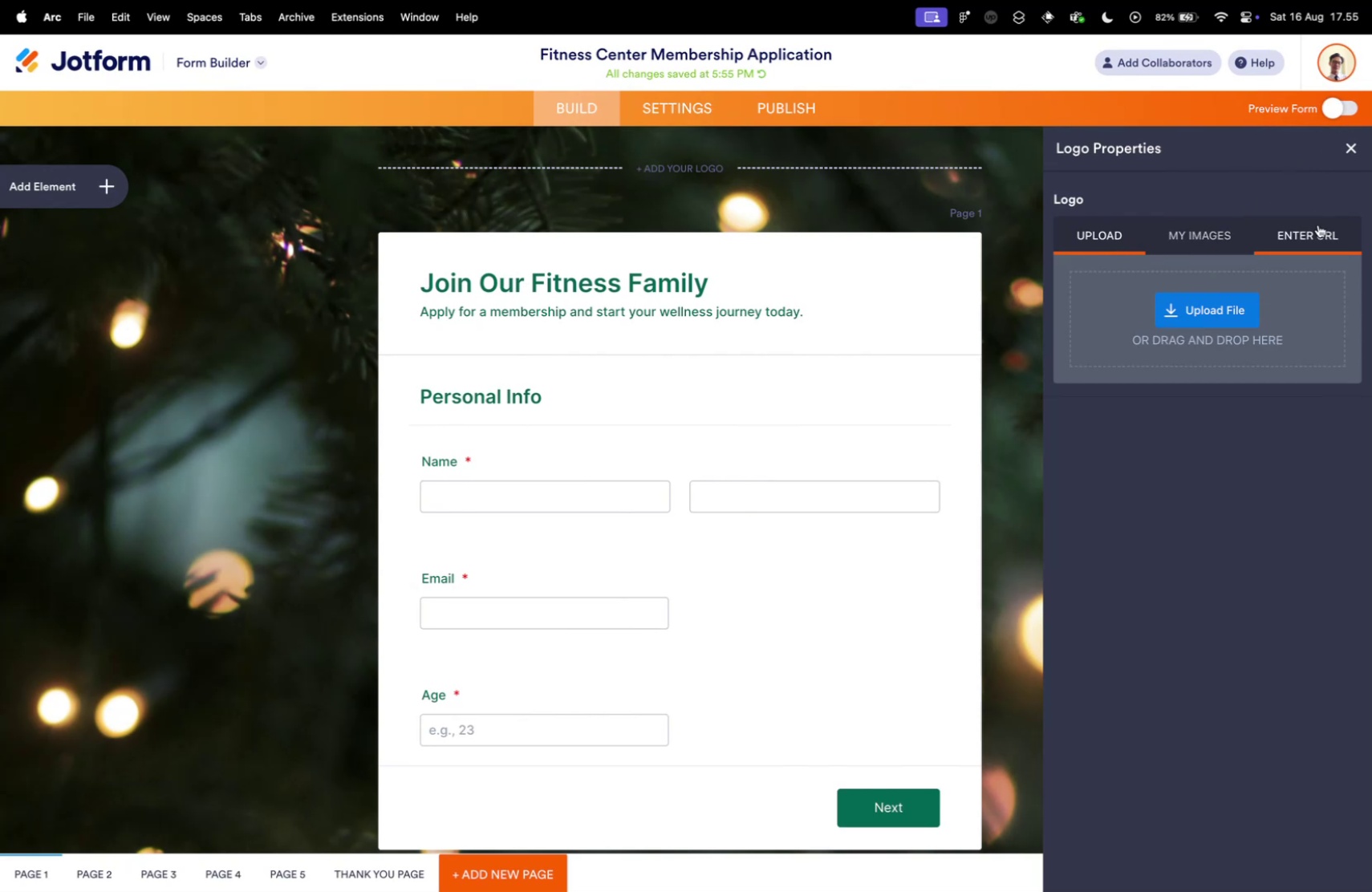 
left_click([1355, 149])
 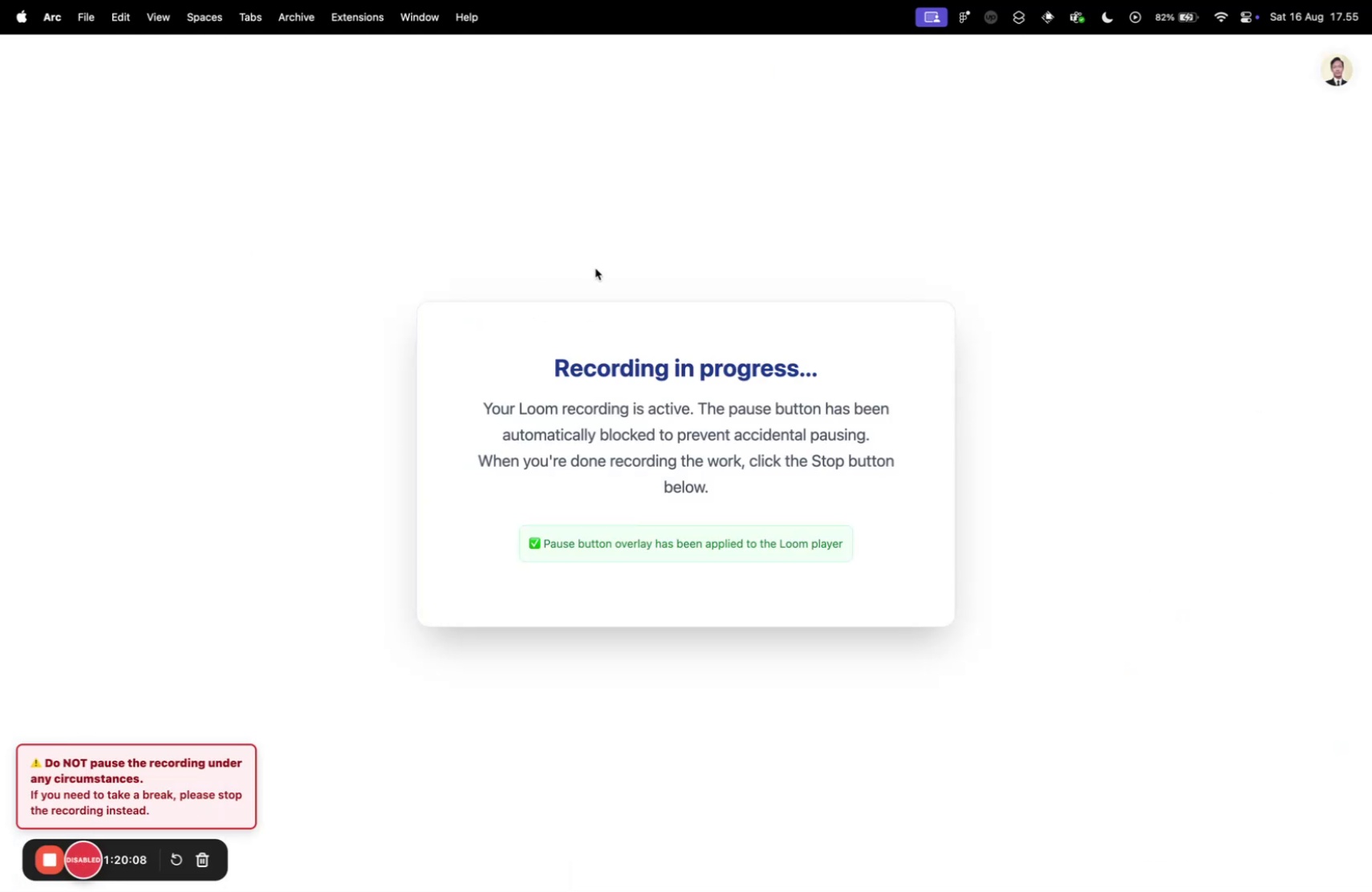 
wait(12.02)
 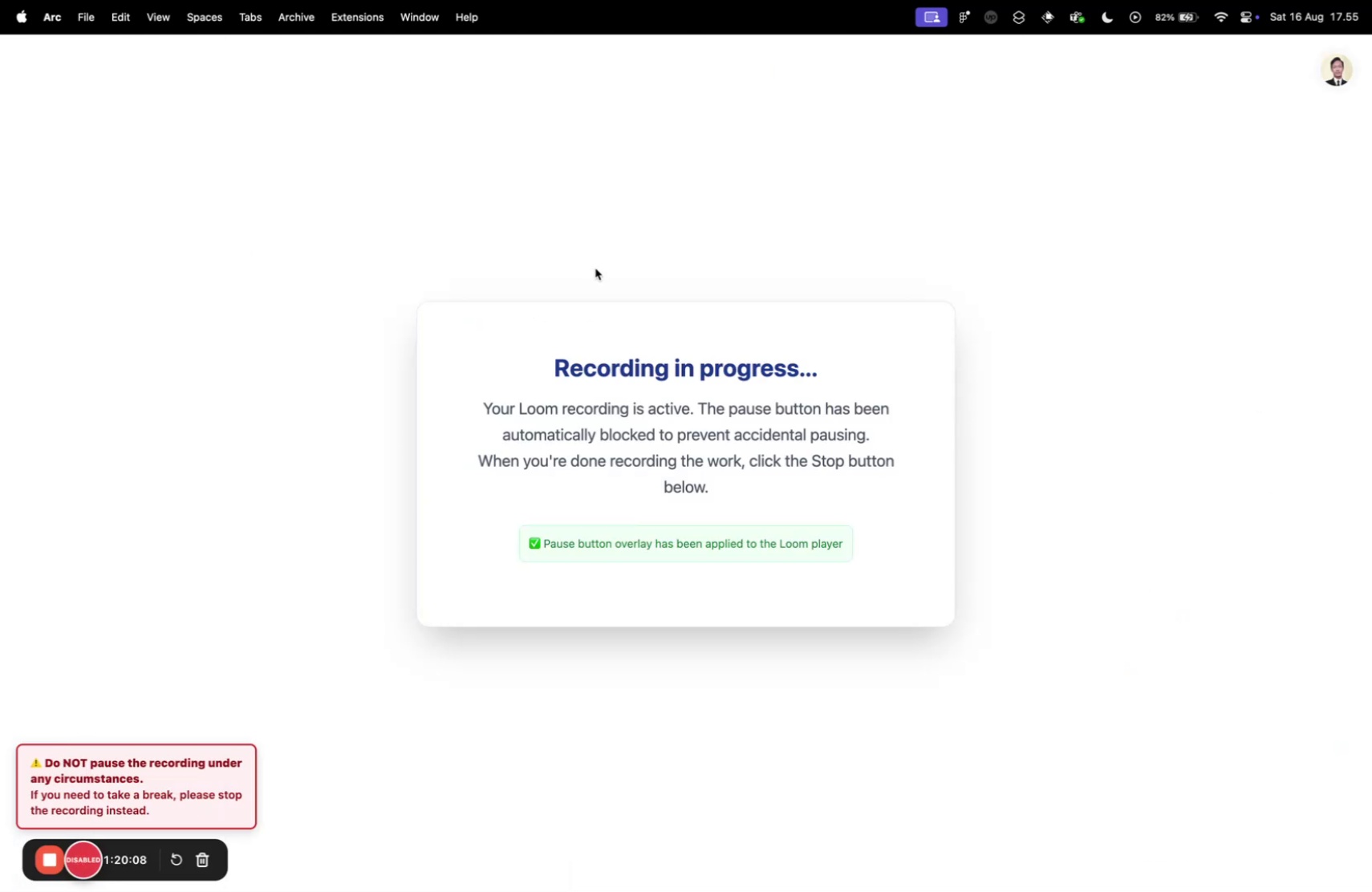 
key(Control+ControlLeft)
 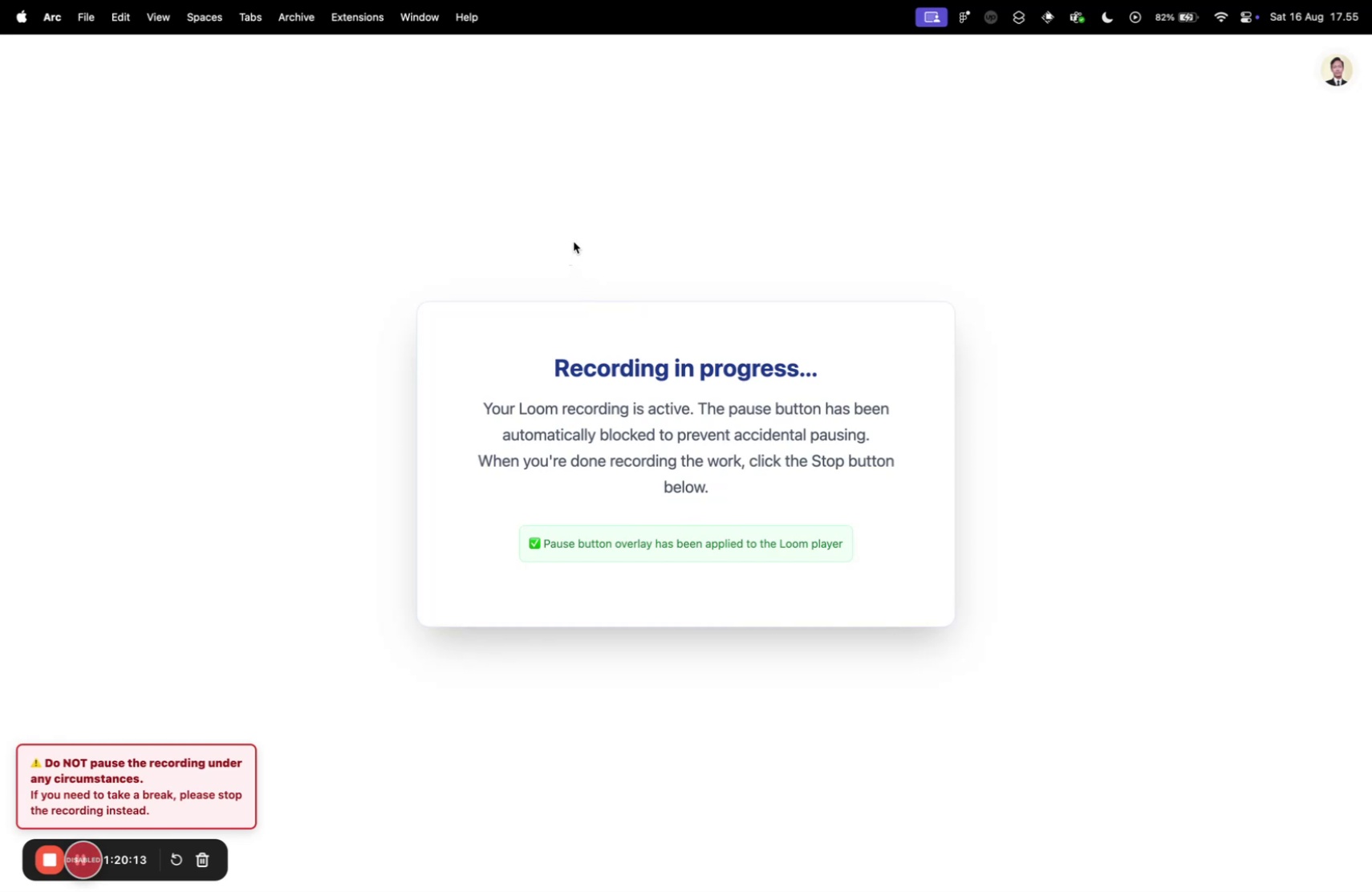 
key(Control+Tab)
 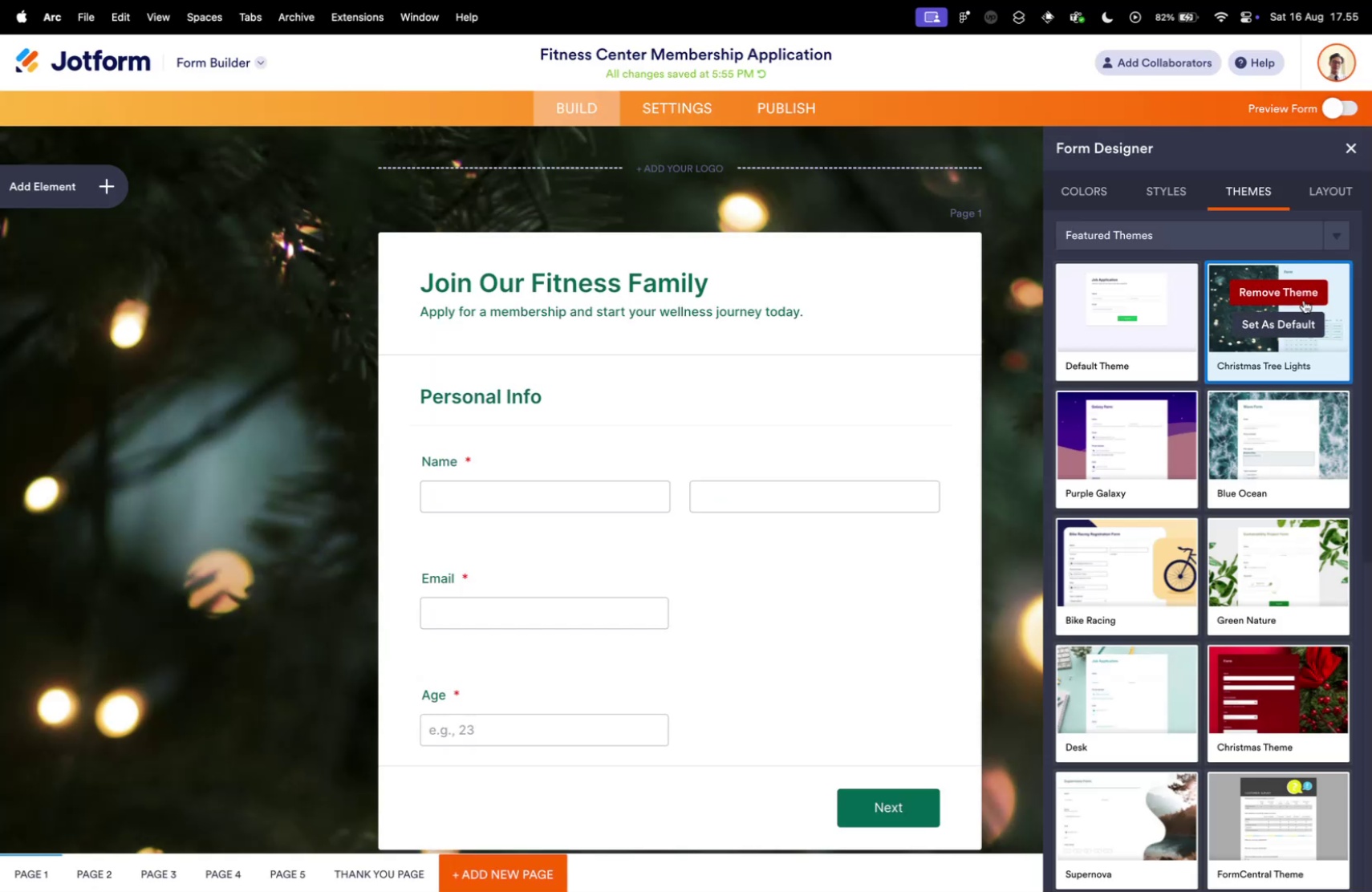 
key(Control+ControlLeft)
 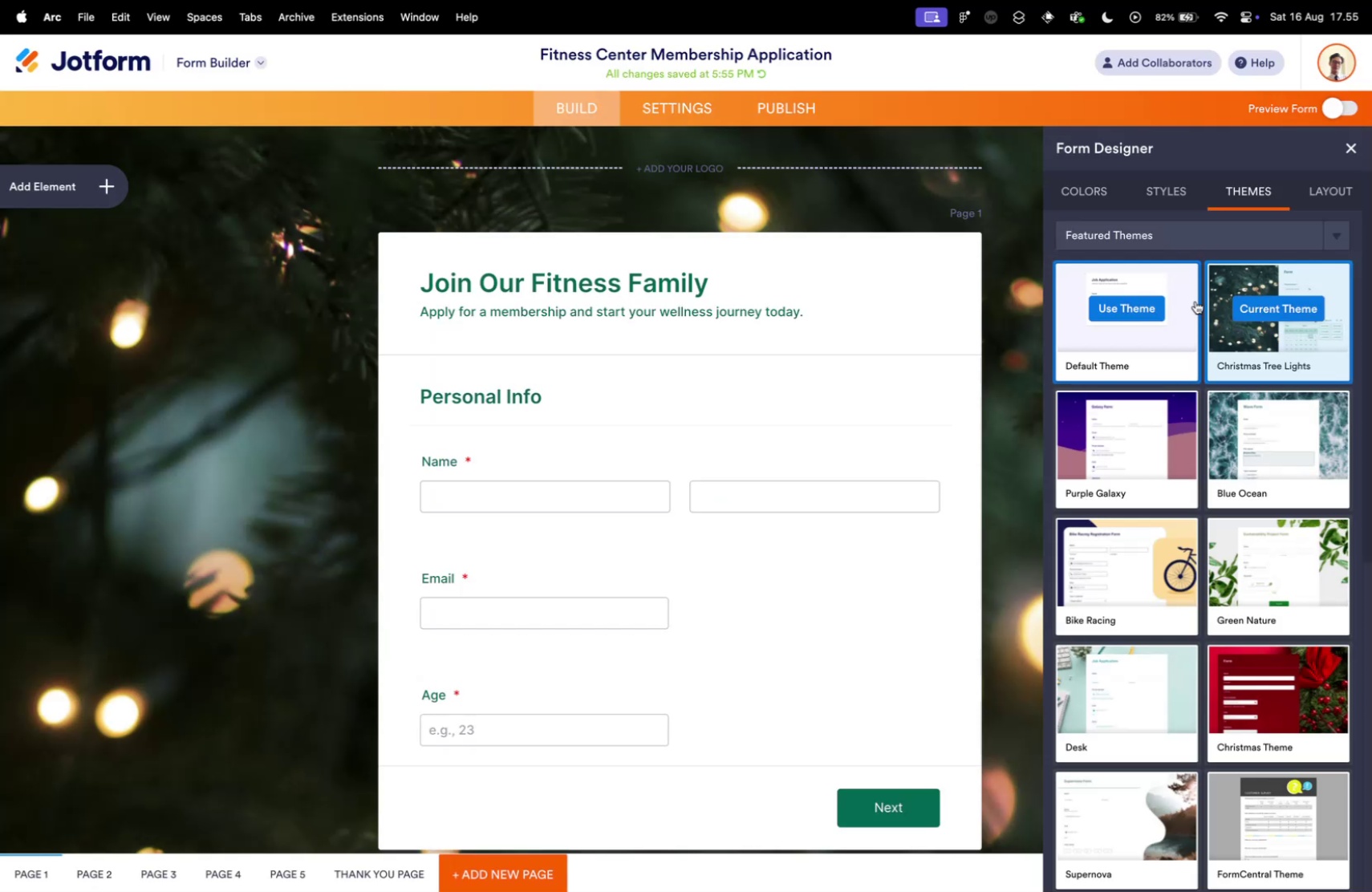 
key(Control+Tab)
 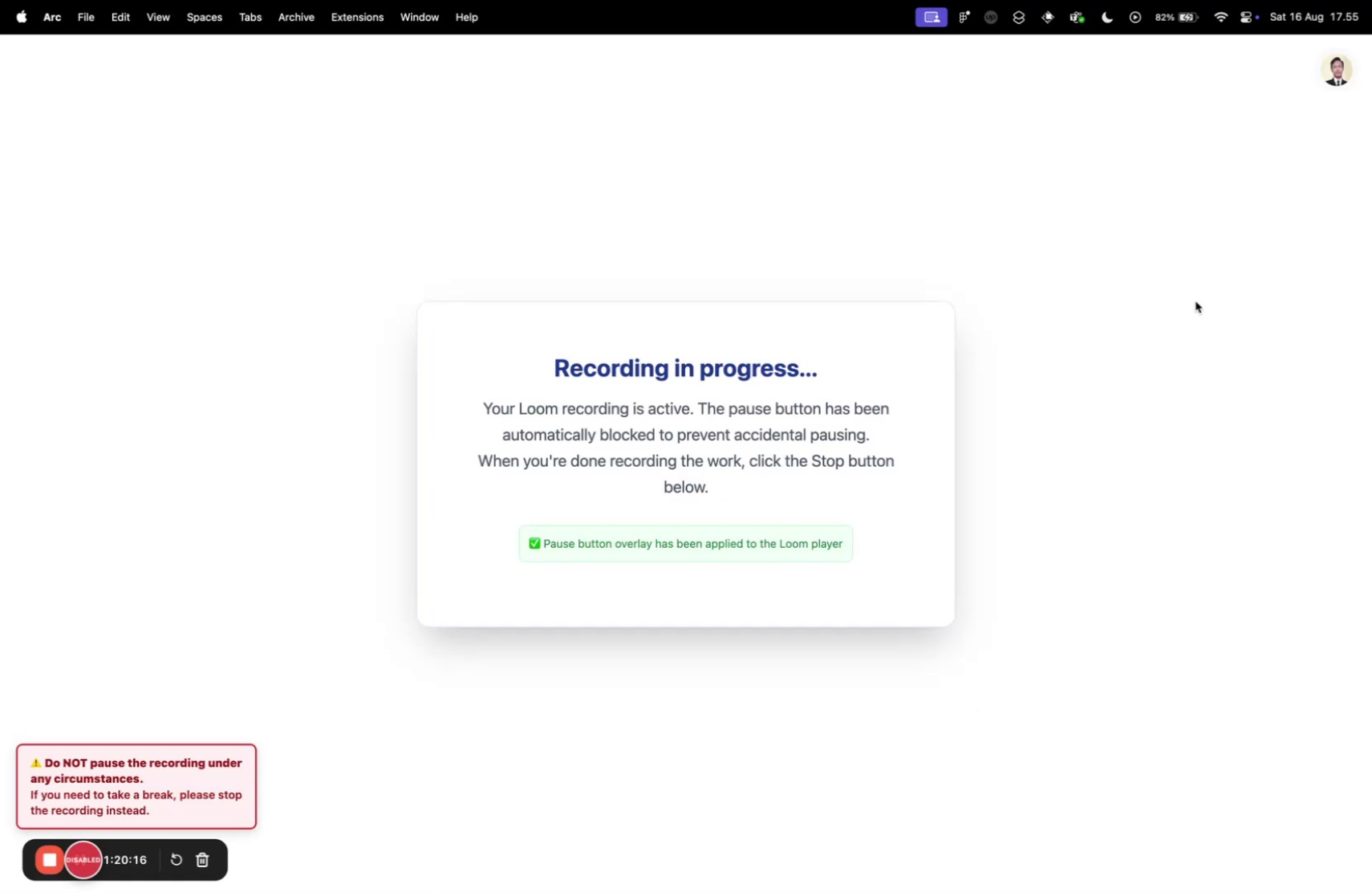 
key(Control+ControlLeft)
 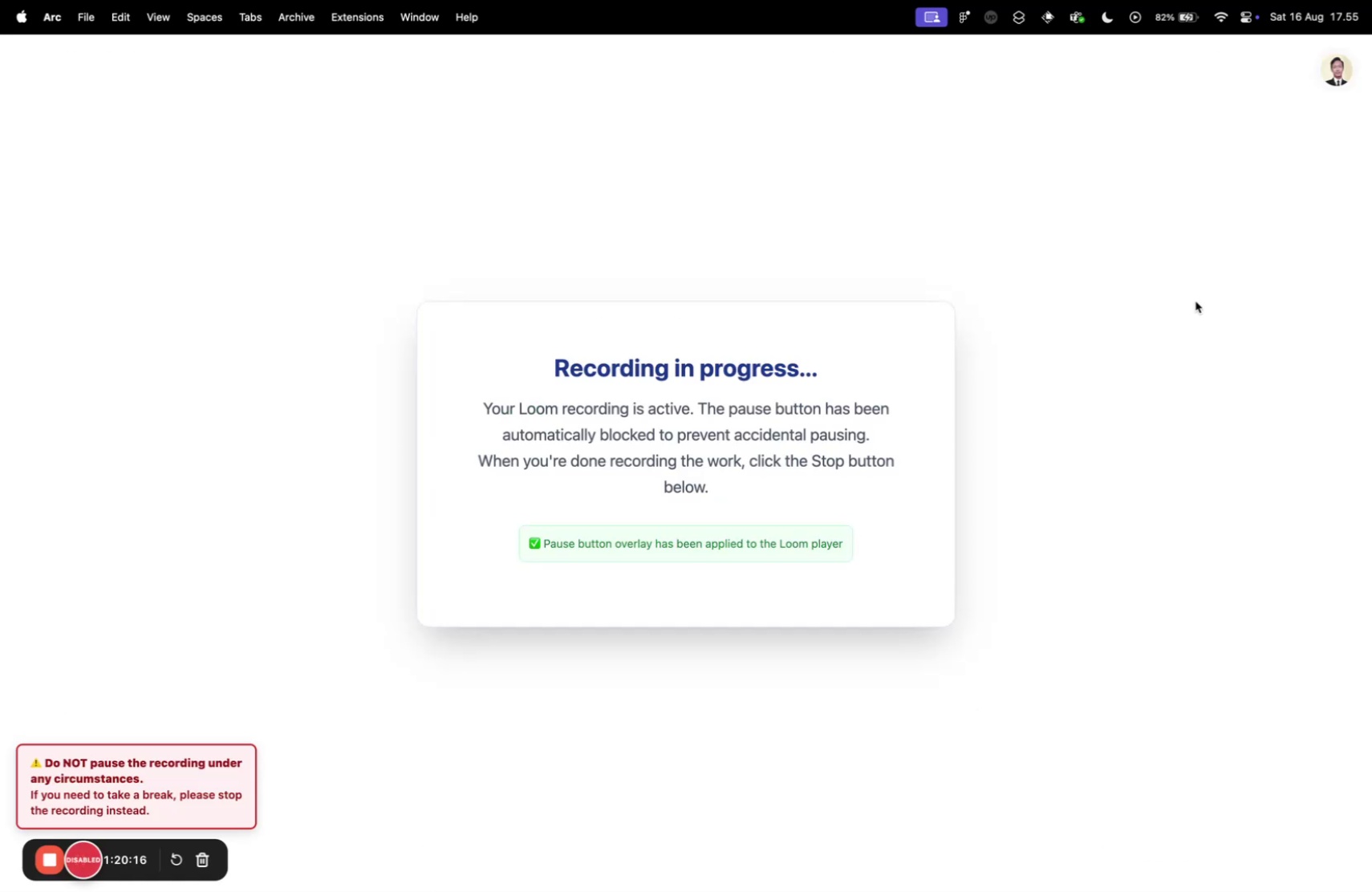 
key(Control+Tab)
 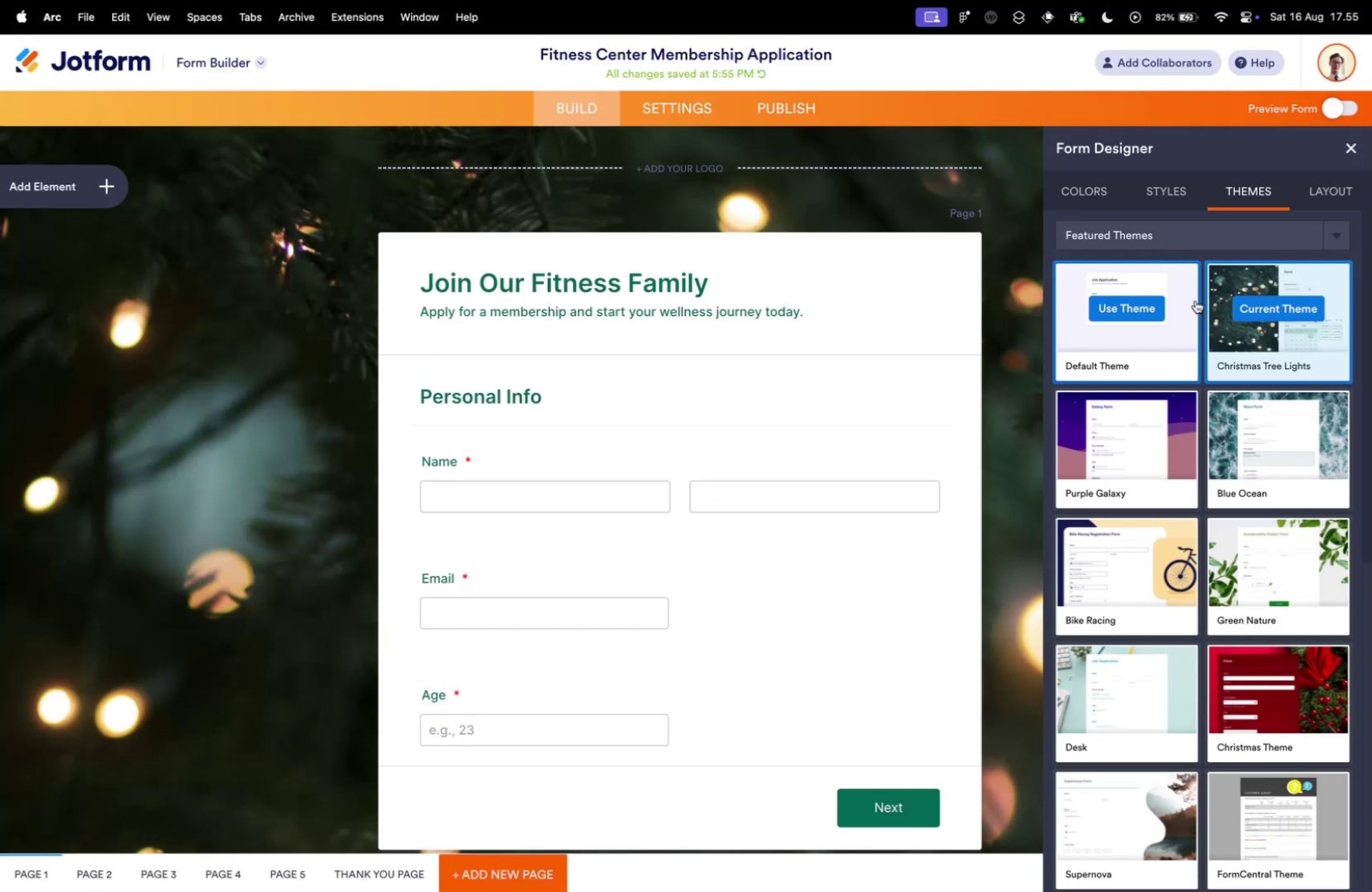 
scroll: coordinate [1204, 408], scroll_direction: down, amount: 26.0
 